 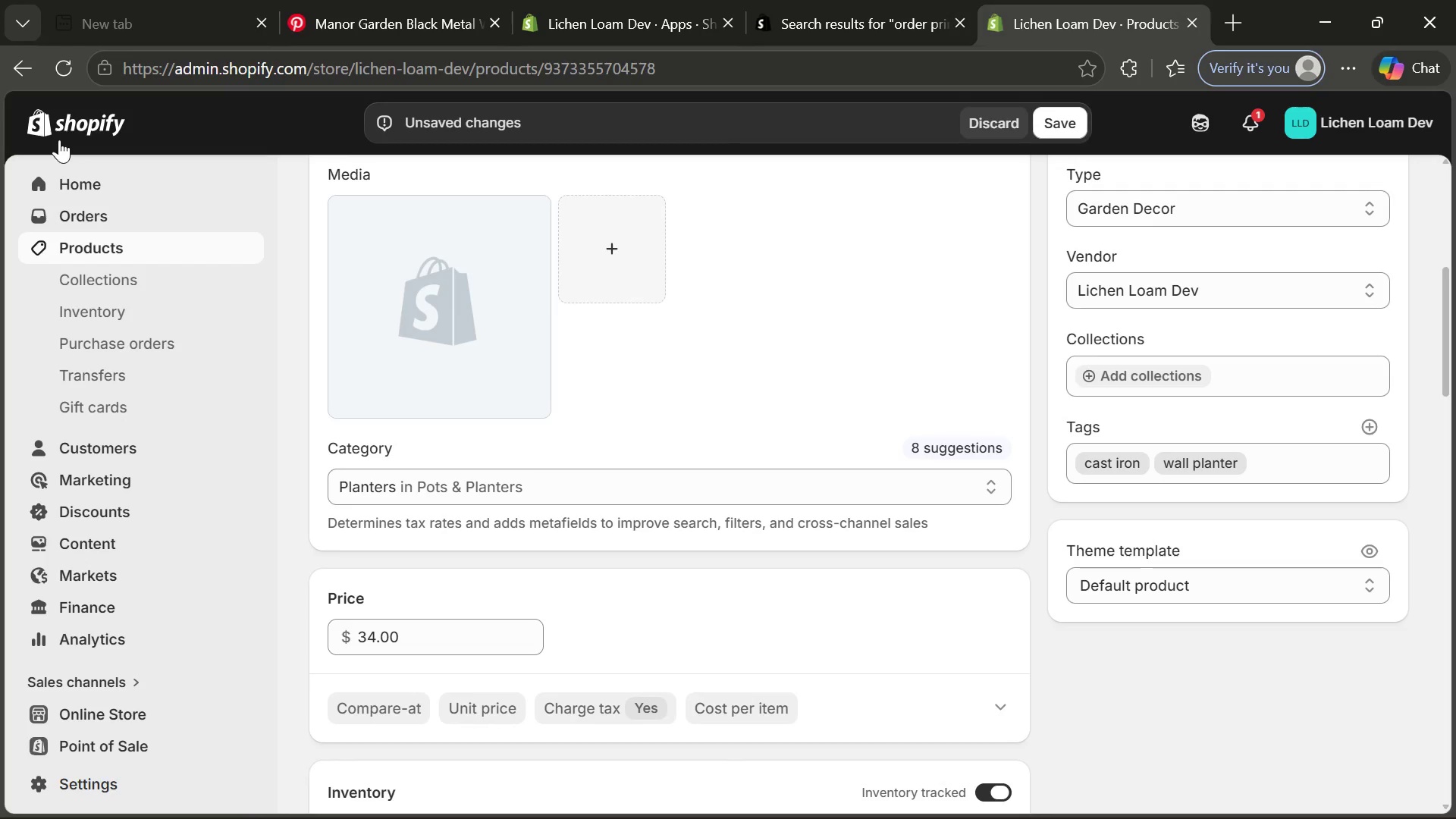 
left_click([496, 349])
 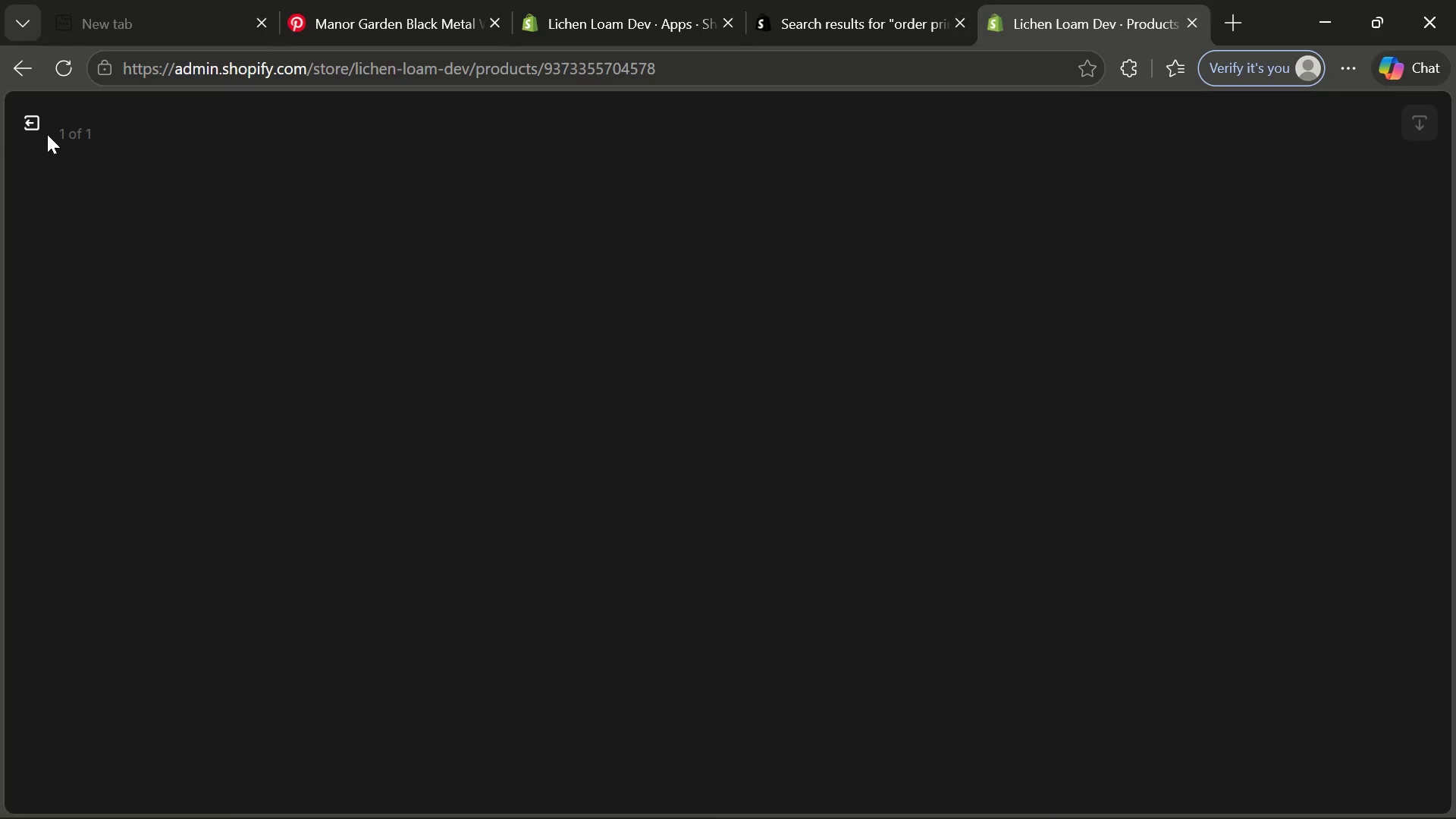 
left_click([47, 119])
 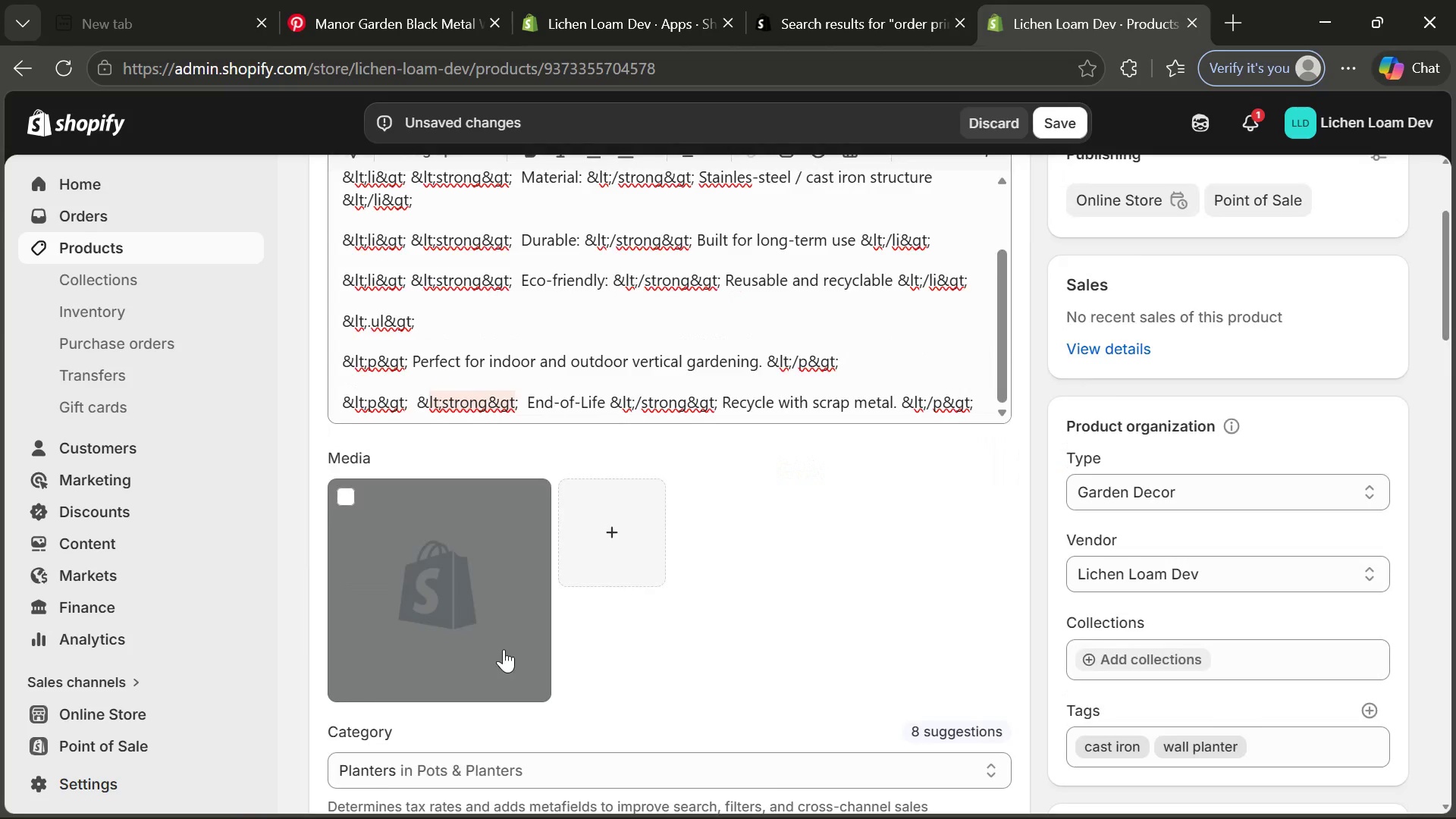 
left_click([744, 466])
 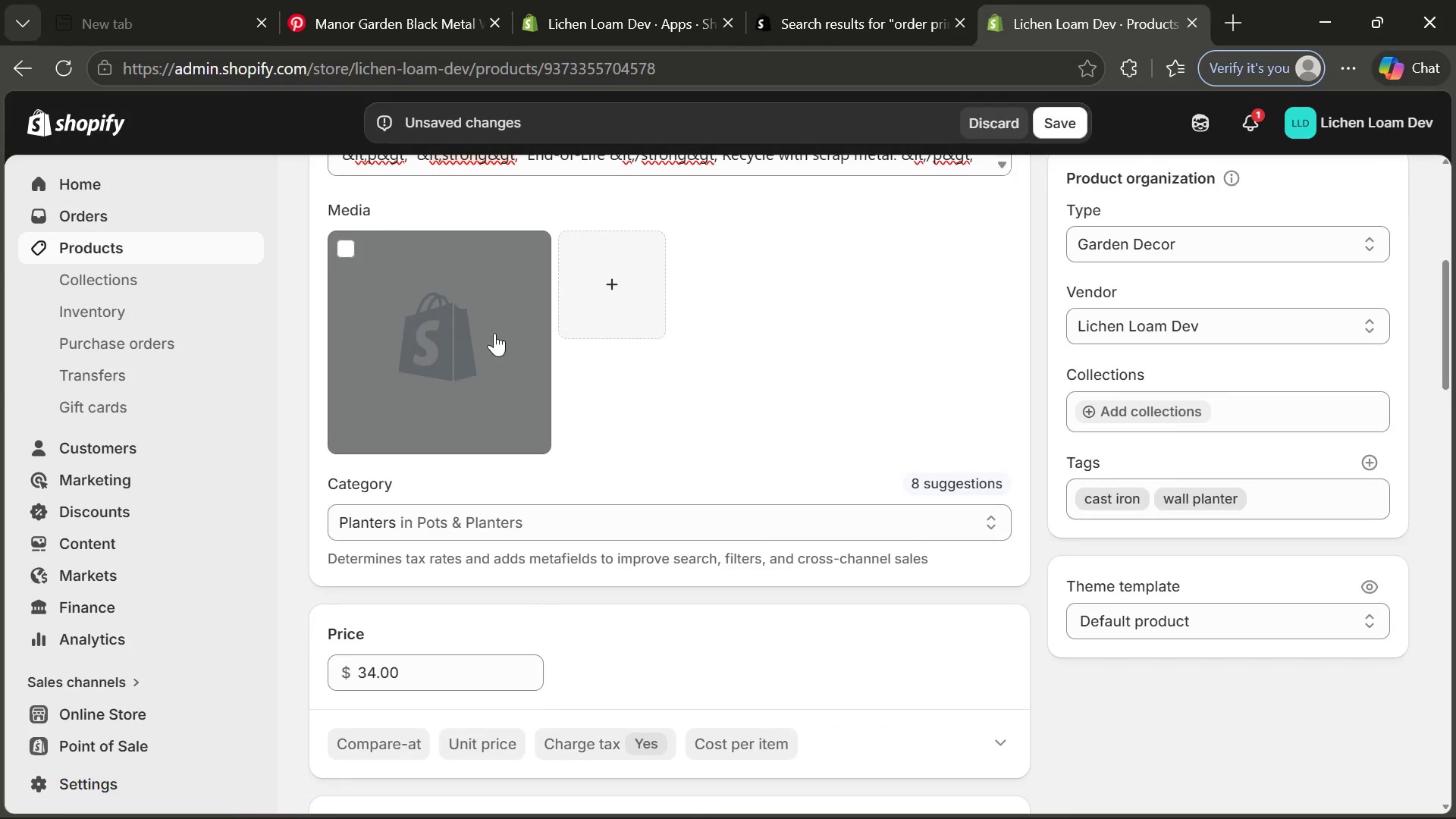 
left_click([500, 354])
 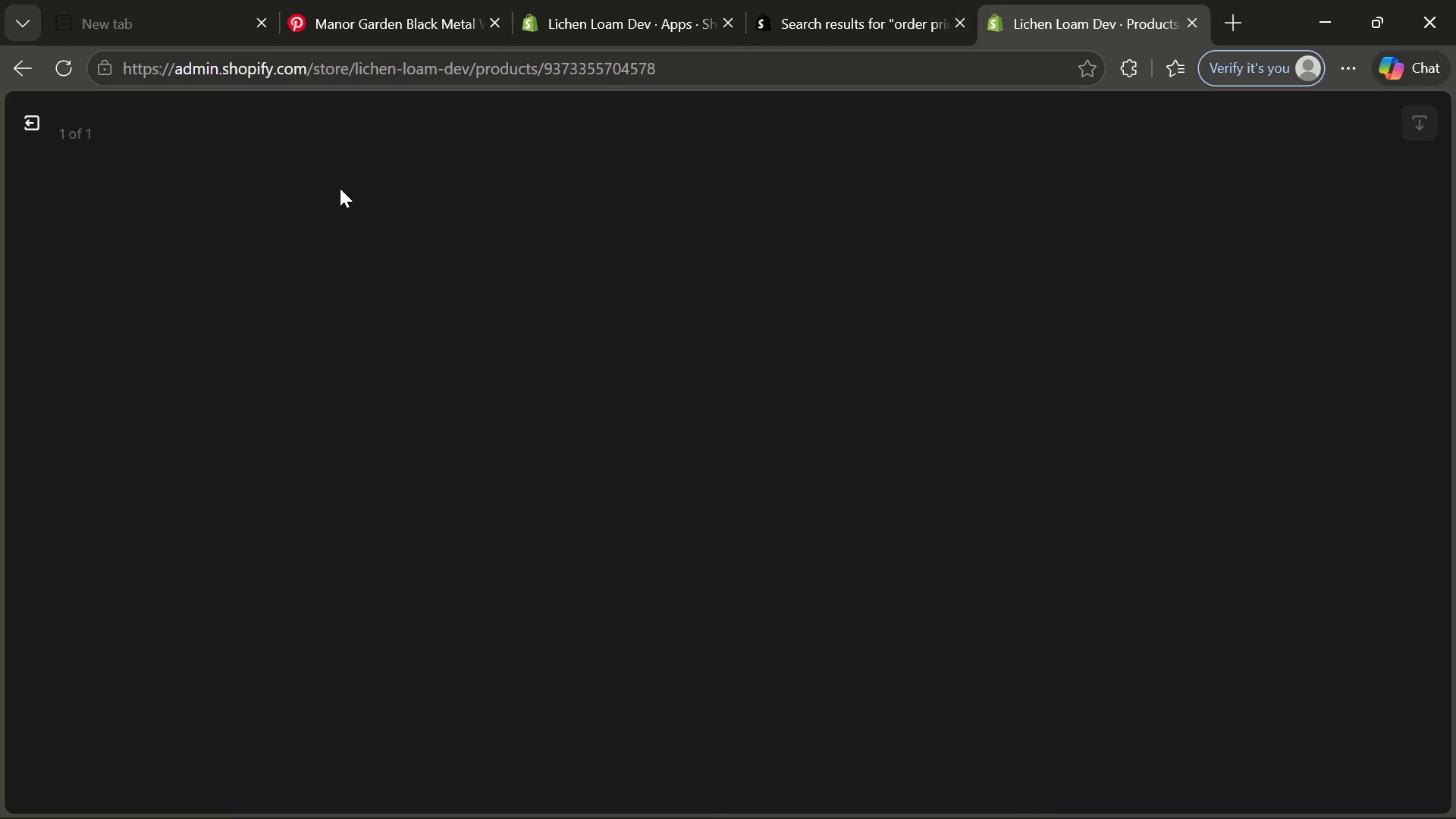 
left_click([61, 75])
 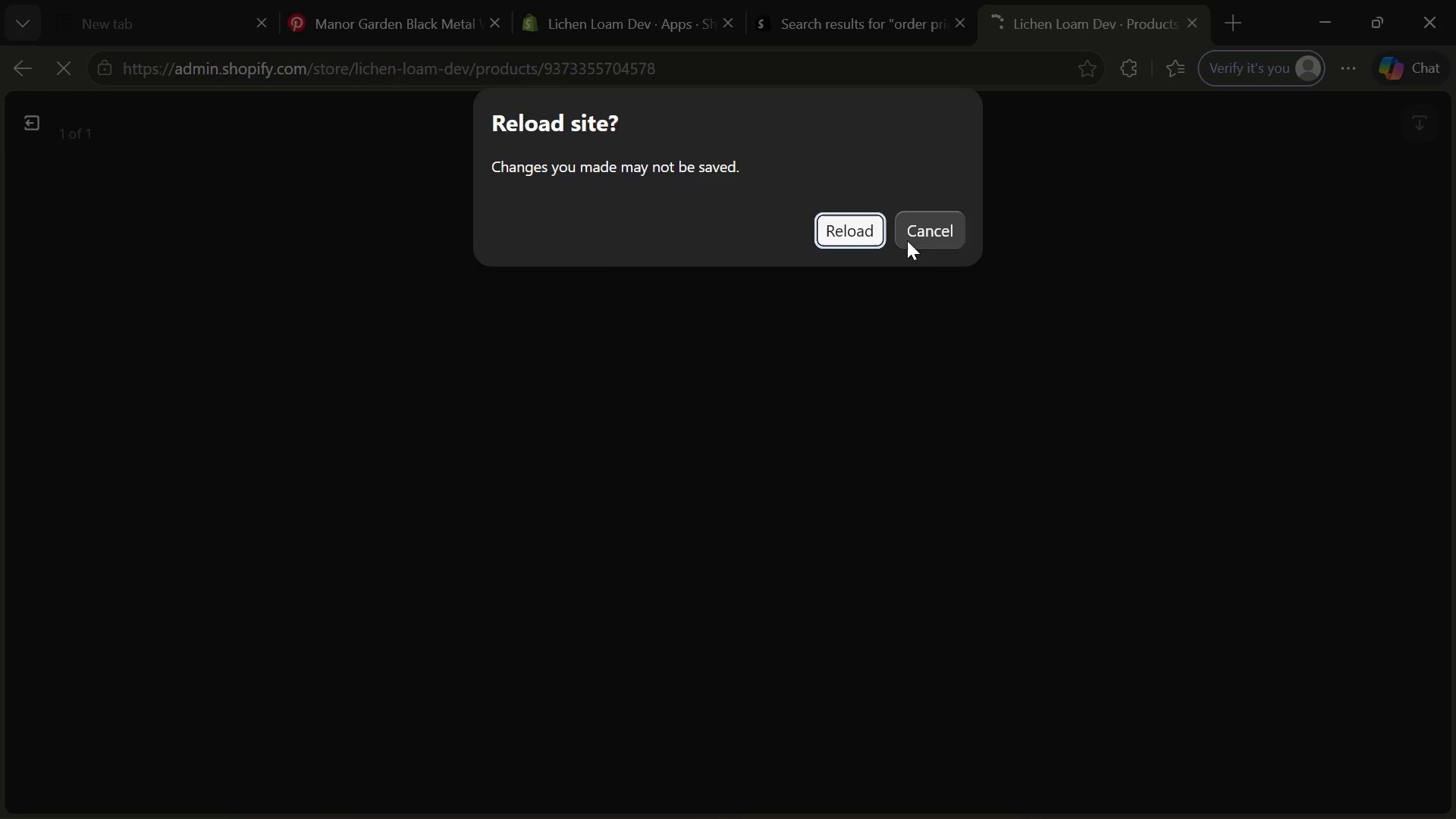 
left_click([930, 238])
 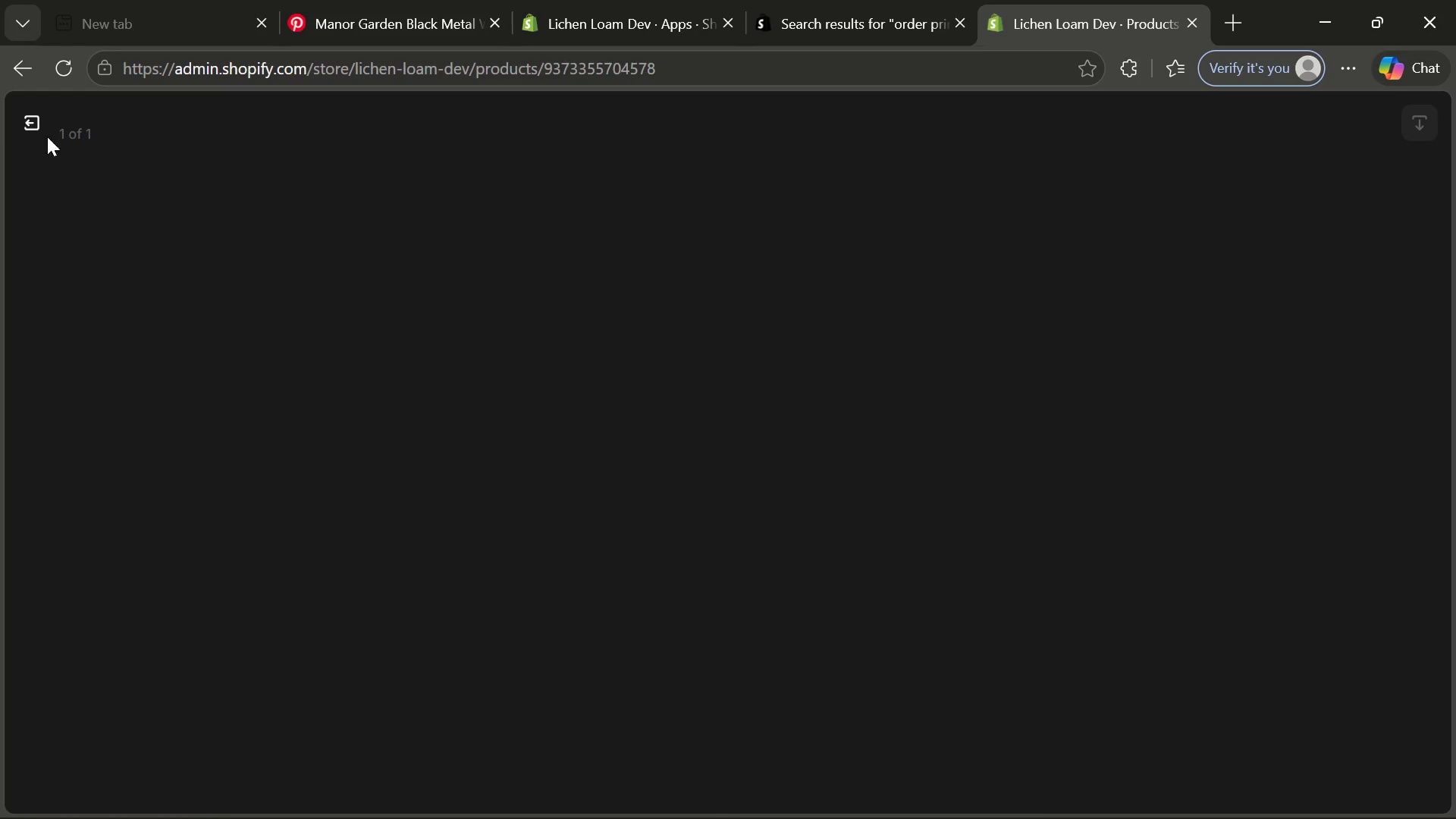 
left_click([38, 130])
 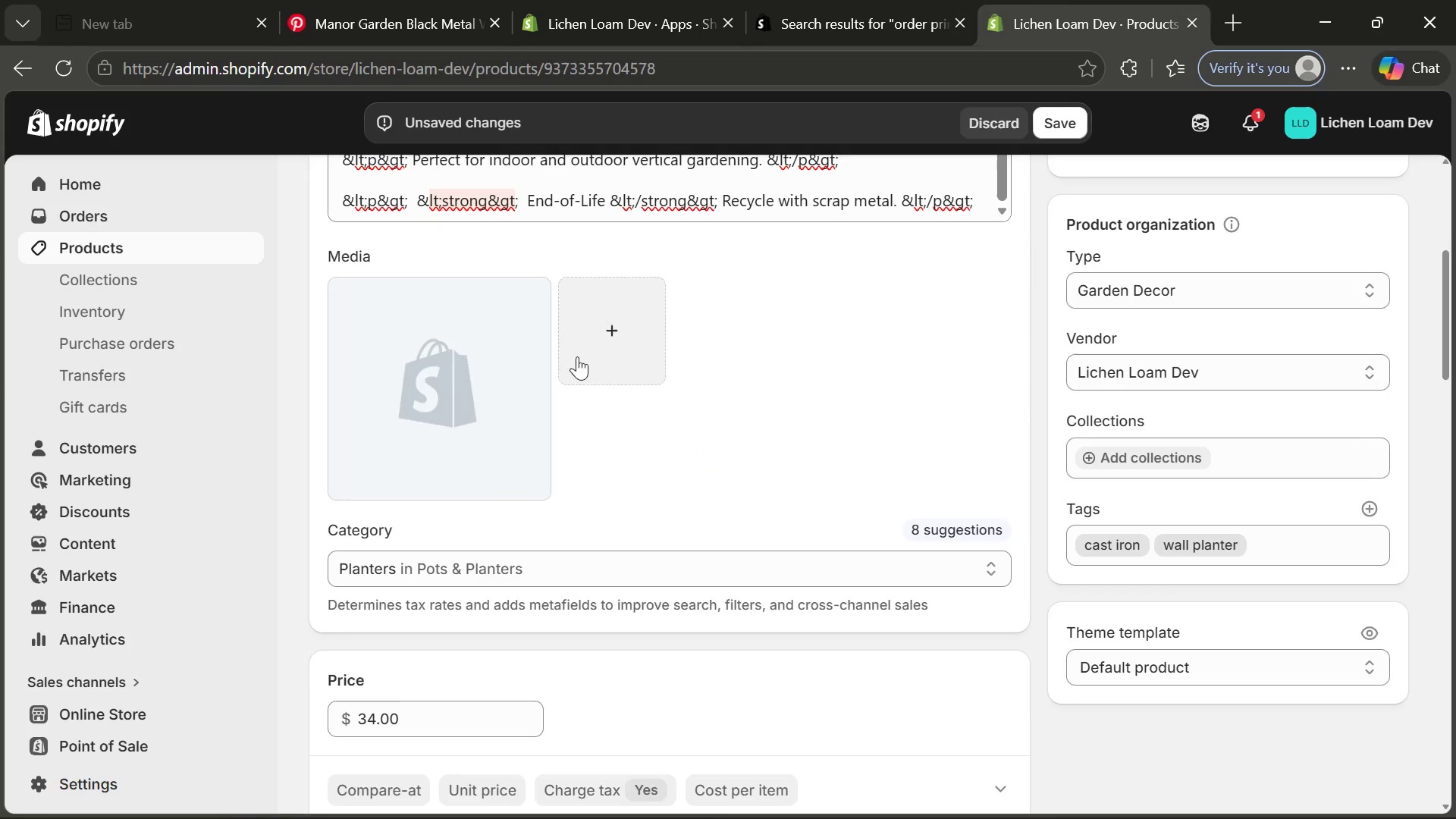 
left_click([493, 403])
 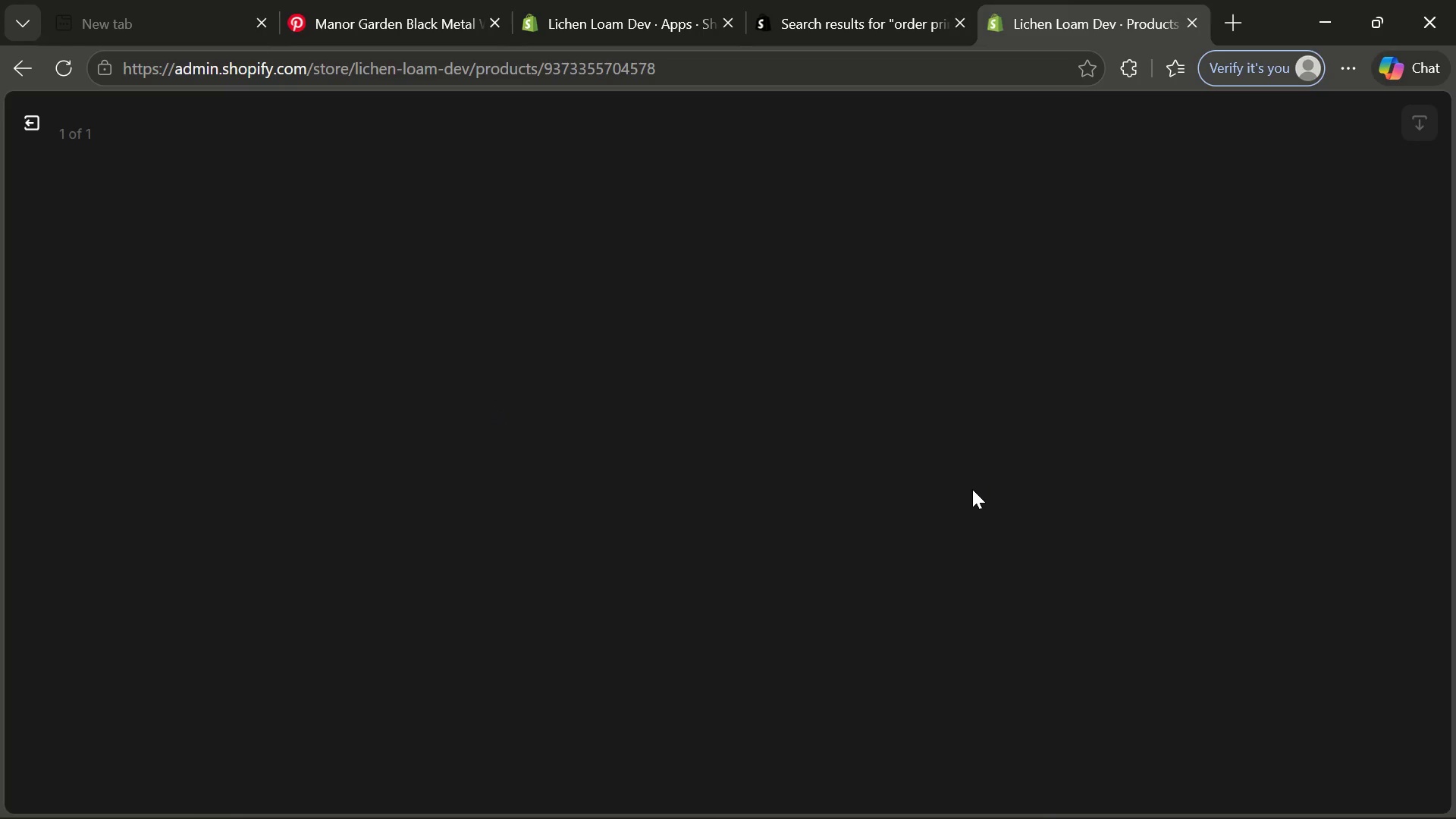 
wait(11.7)
 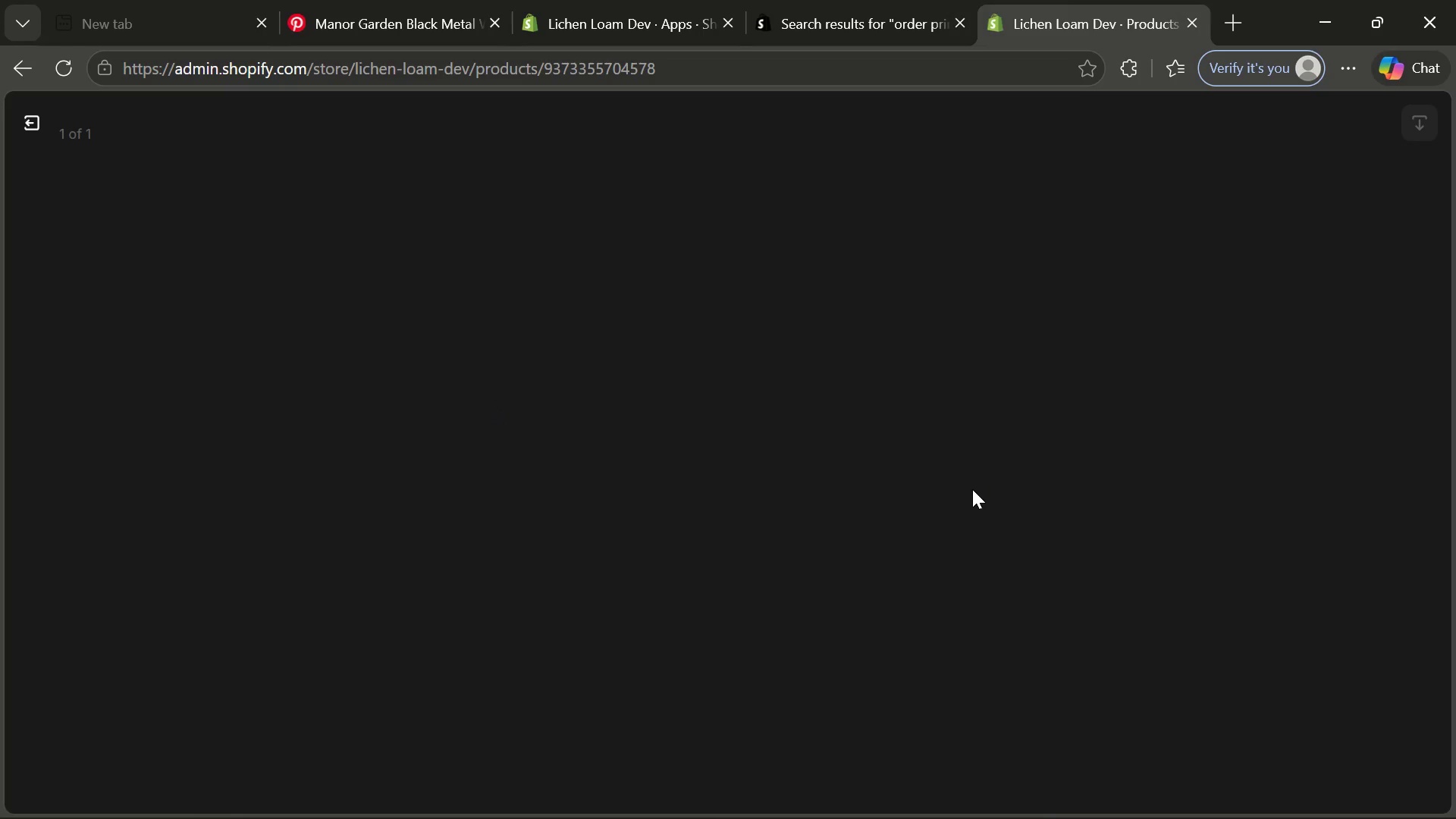 
left_click([1147, 394])
 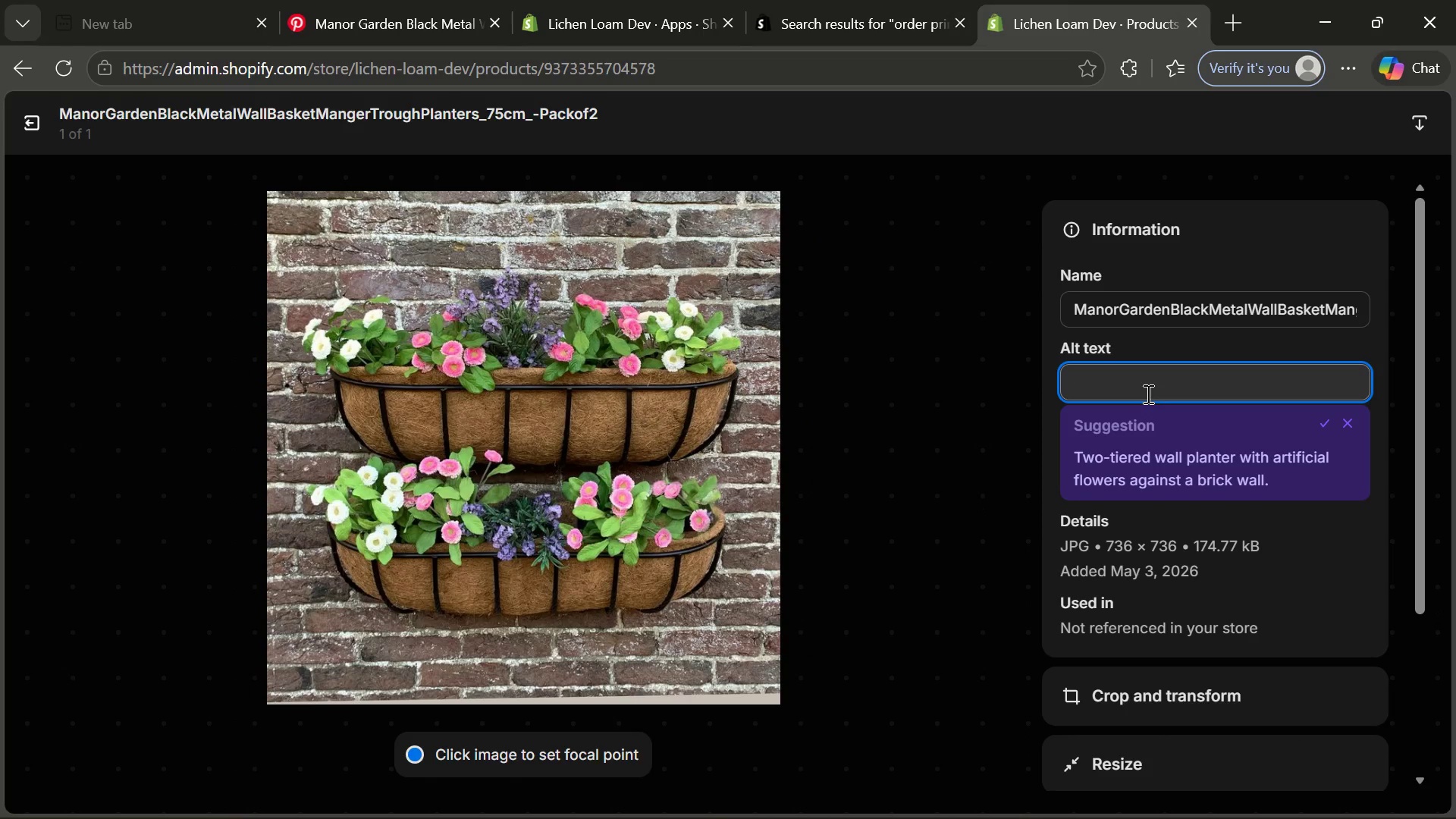 
type(Cast iron wall planter)
 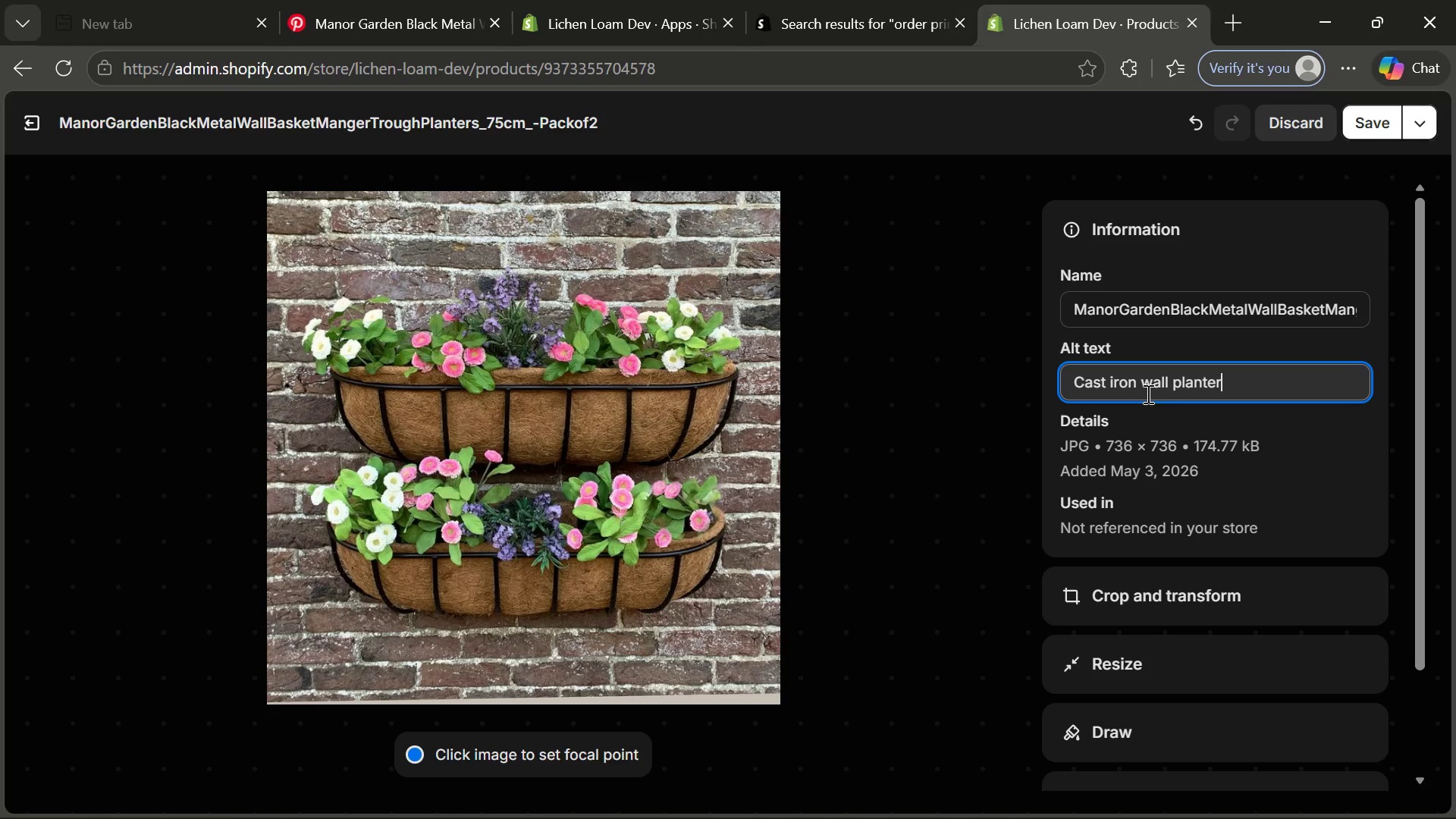 
type( eco-friendly )
 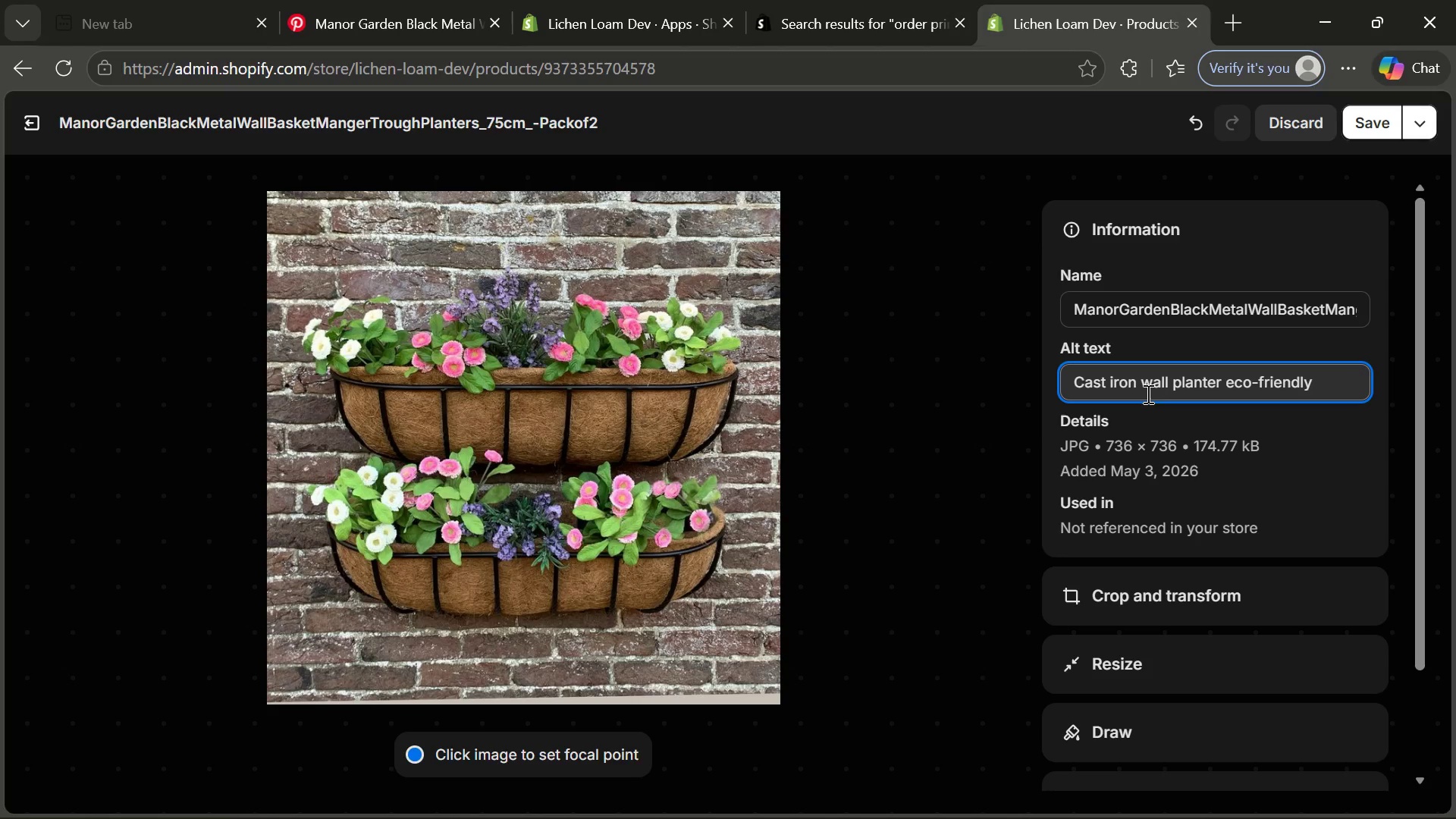 
type(sustana)
key(Backspace)
key(Backspace)
type(inable garden ce)
key(Backspace)
key(Backspace)
type(ded)
key(Backspace)
type(cor)
 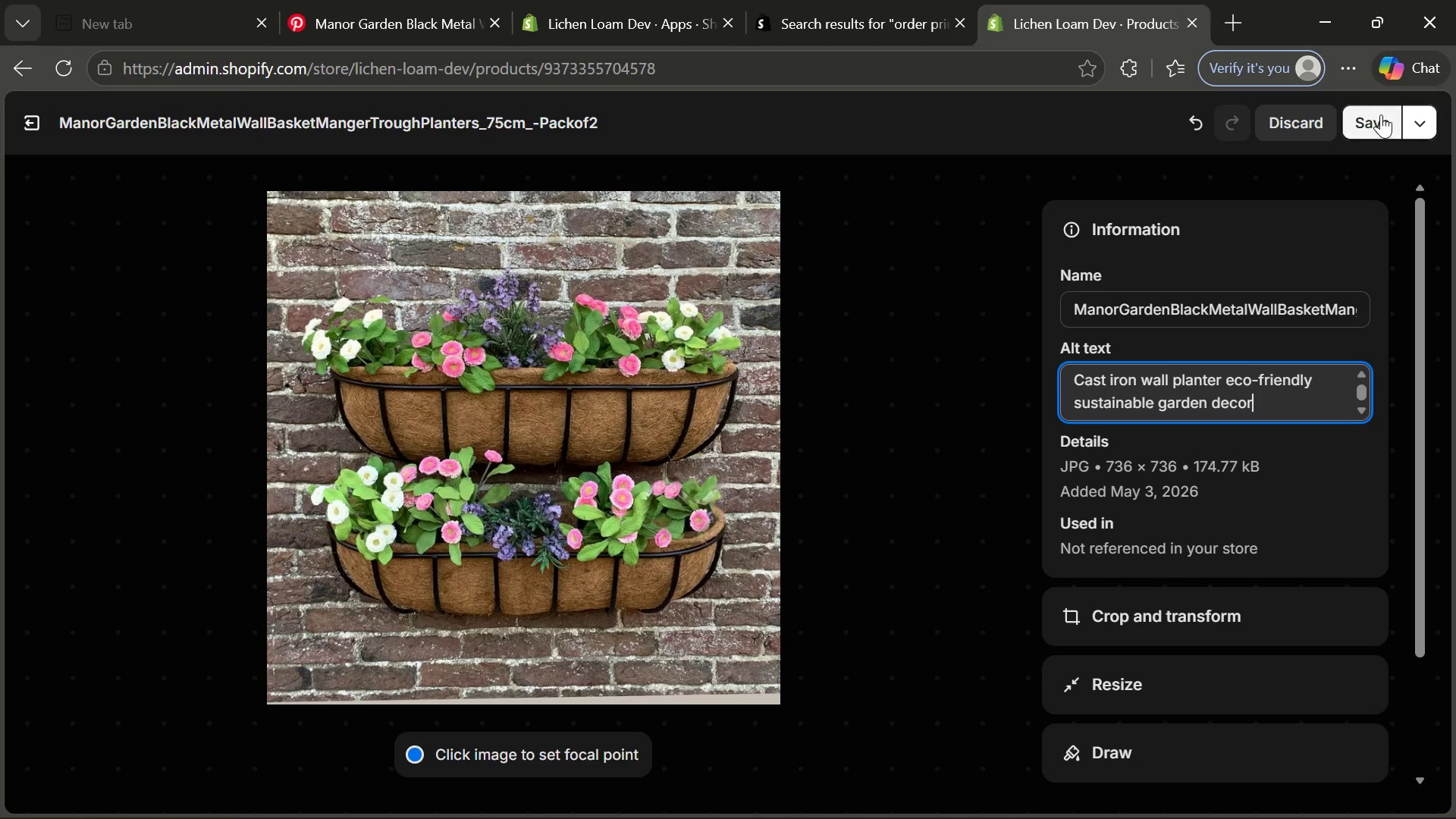 
left_click([1381, 115])
 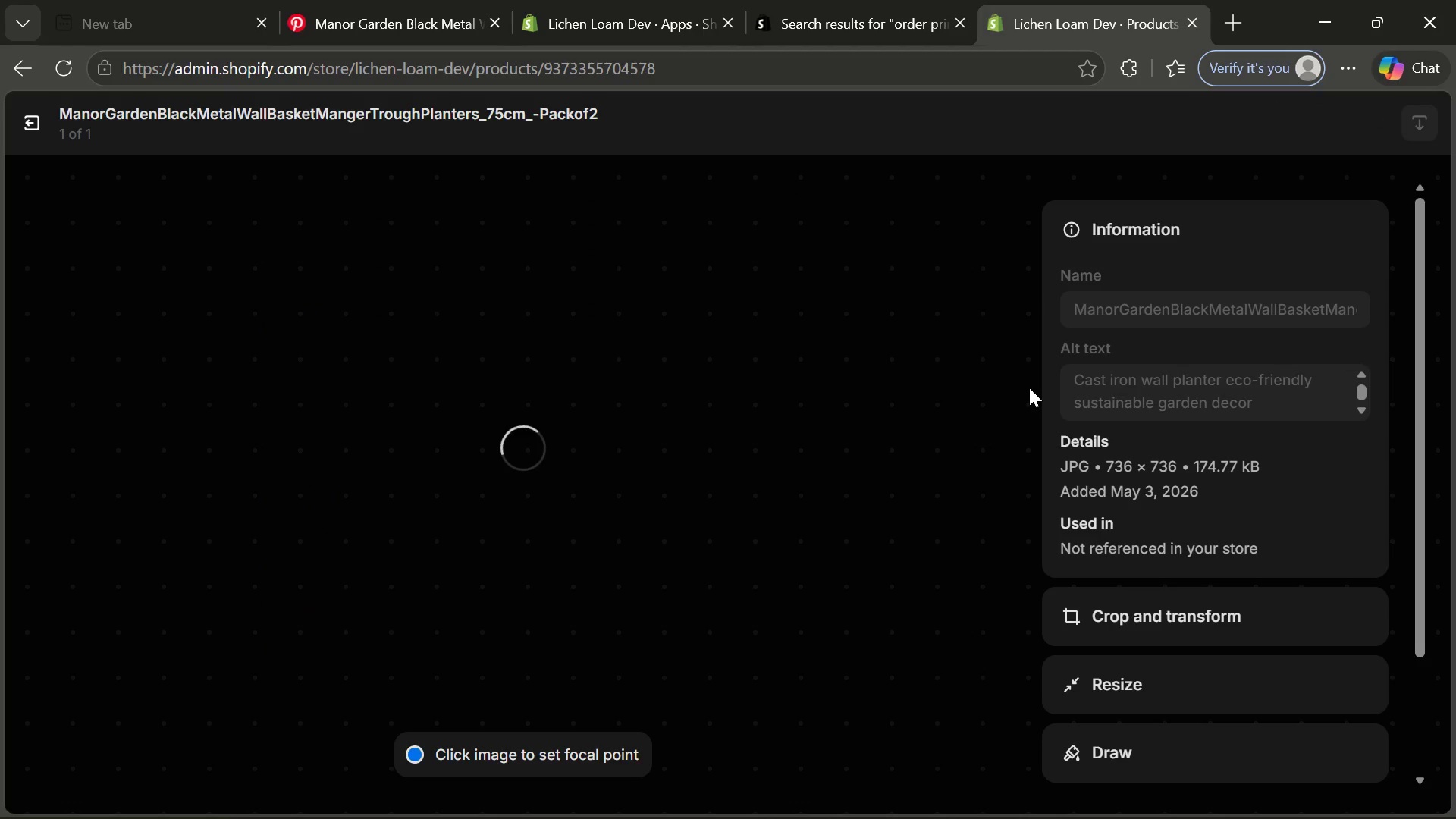 
wait(8.77)
 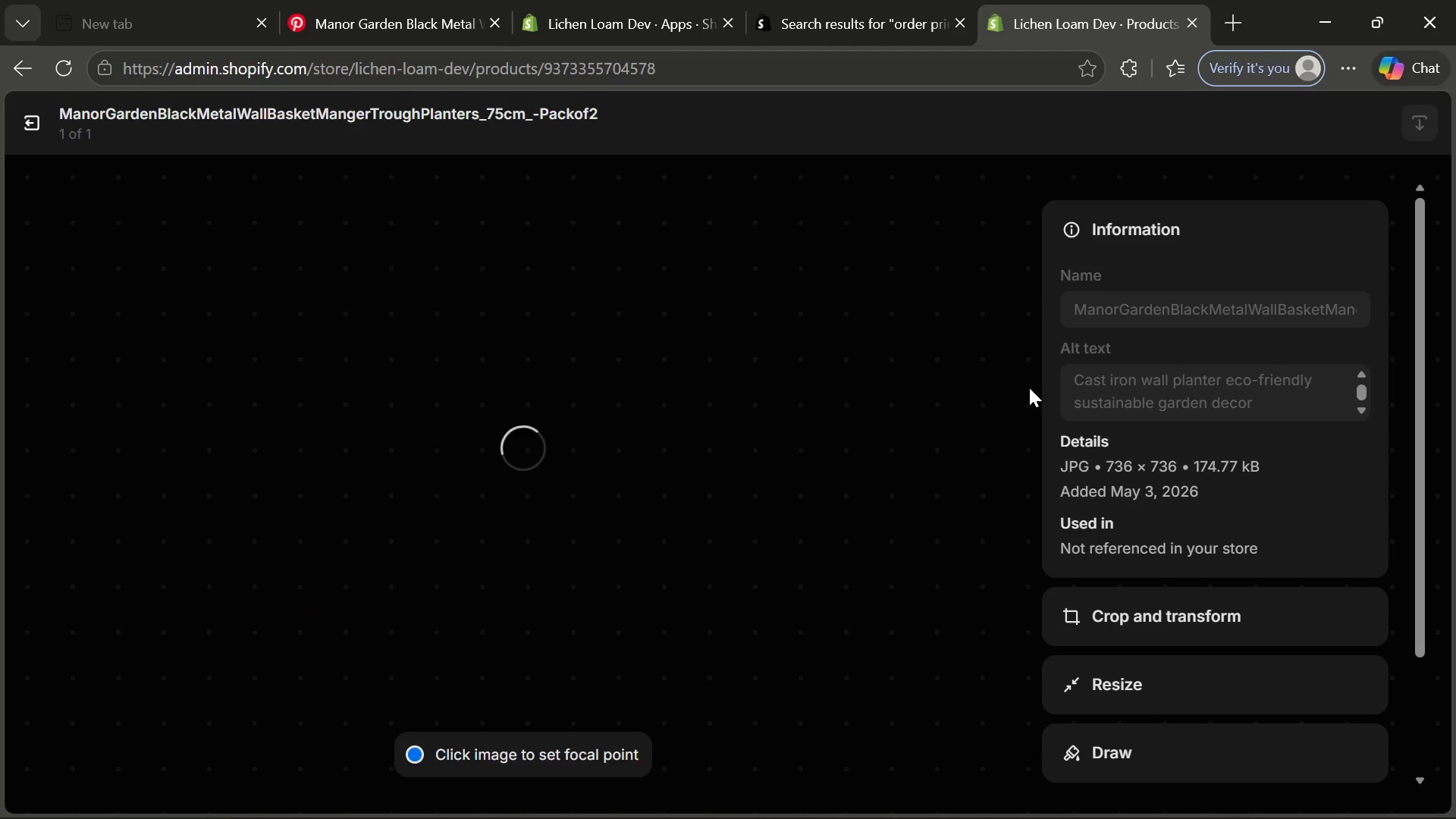 
left_click([25, 135])
 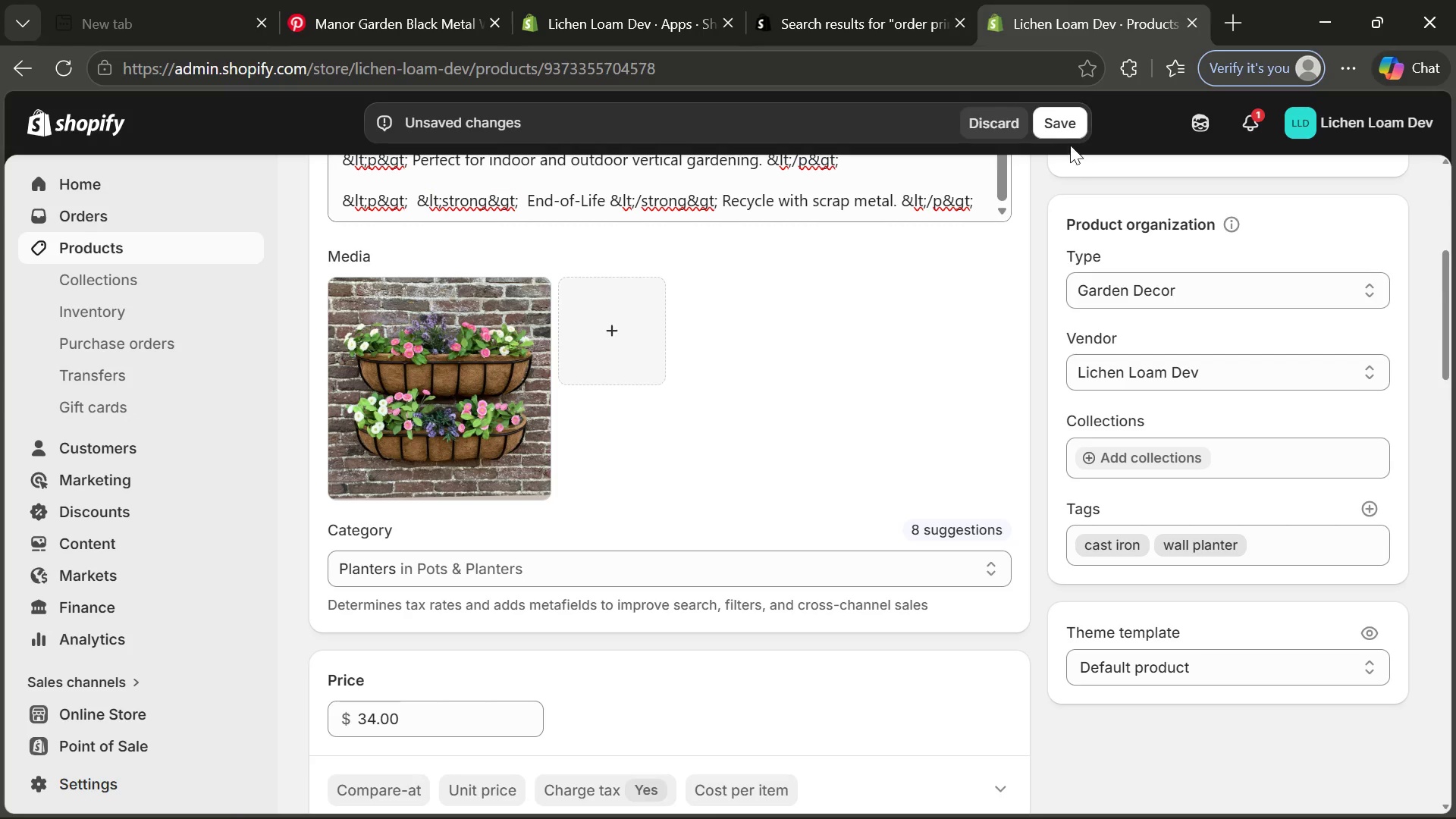 
left_click([1056, 127])
 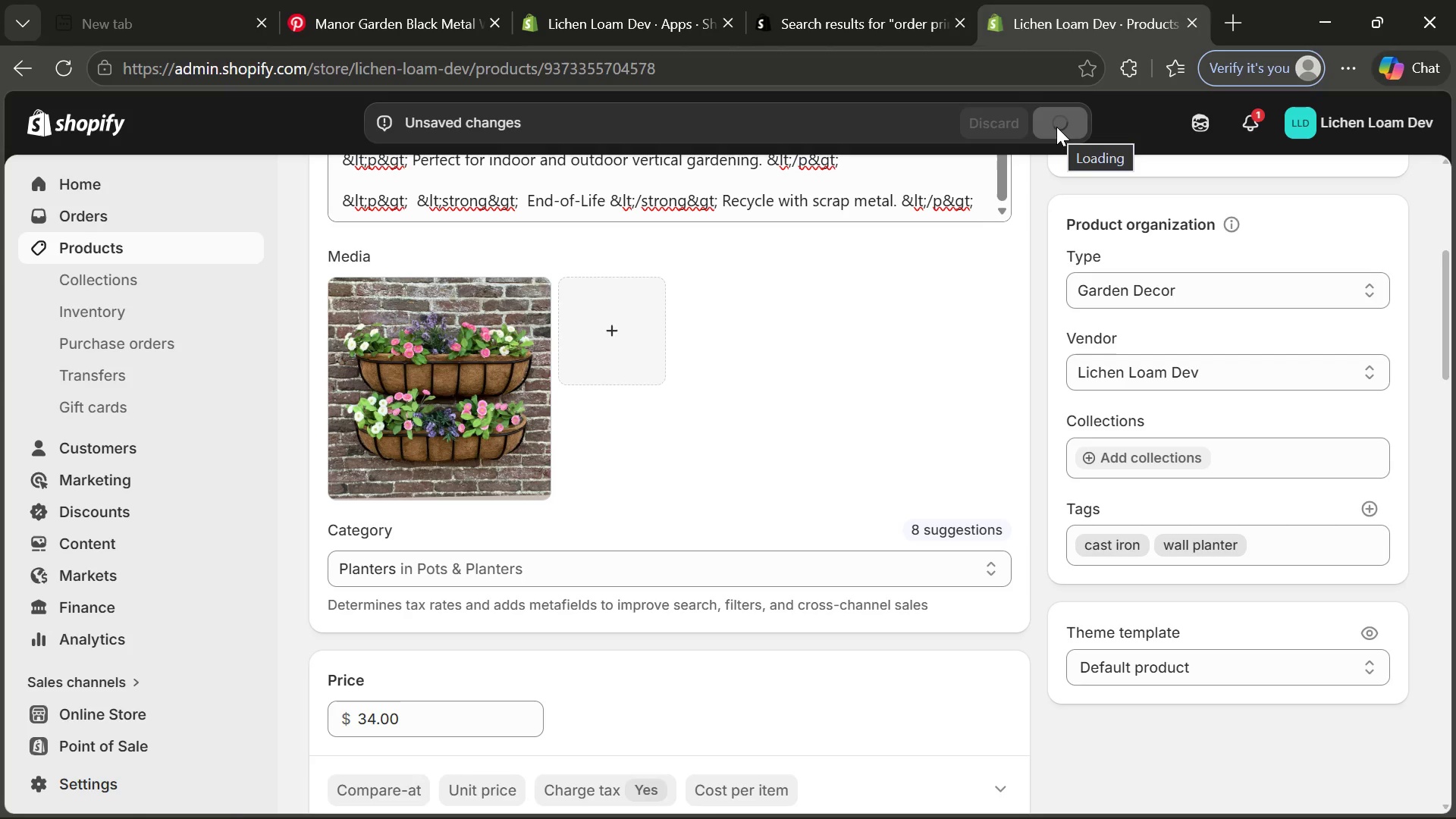 
wait(11.14)
 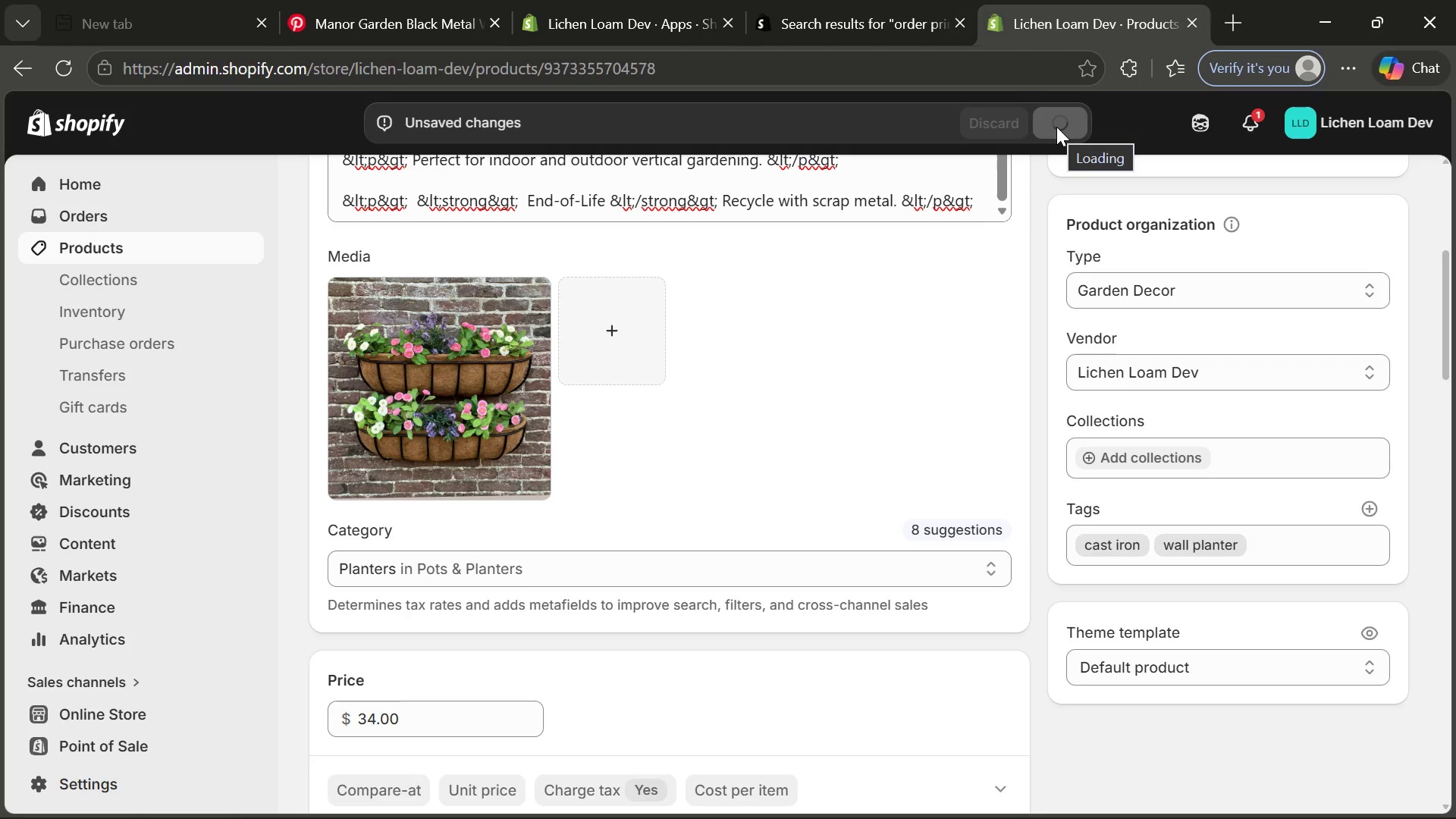 
left_click([147, 240])
 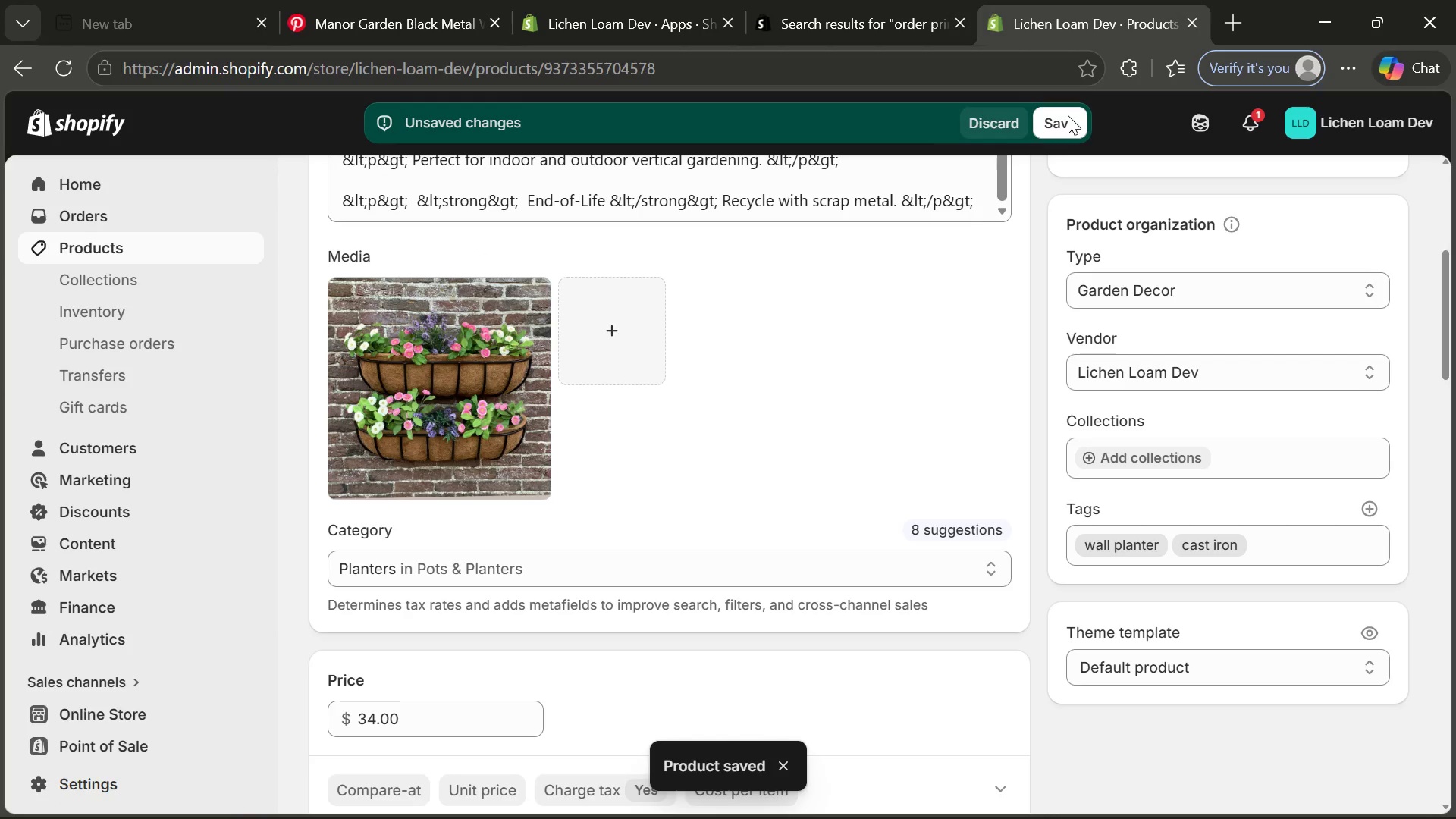 
left_click([1061, 124])
 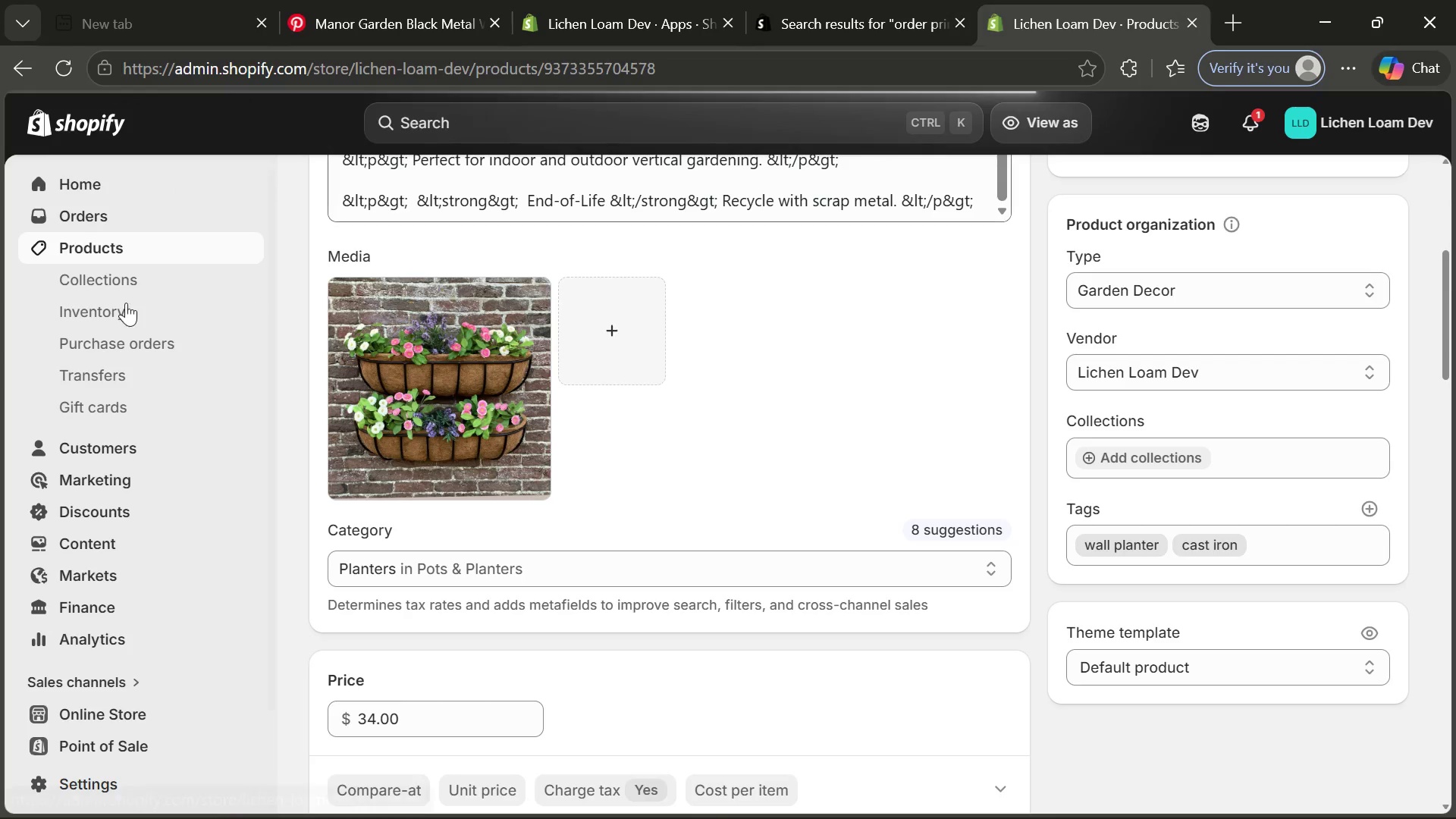 
left_click([159, 235])
 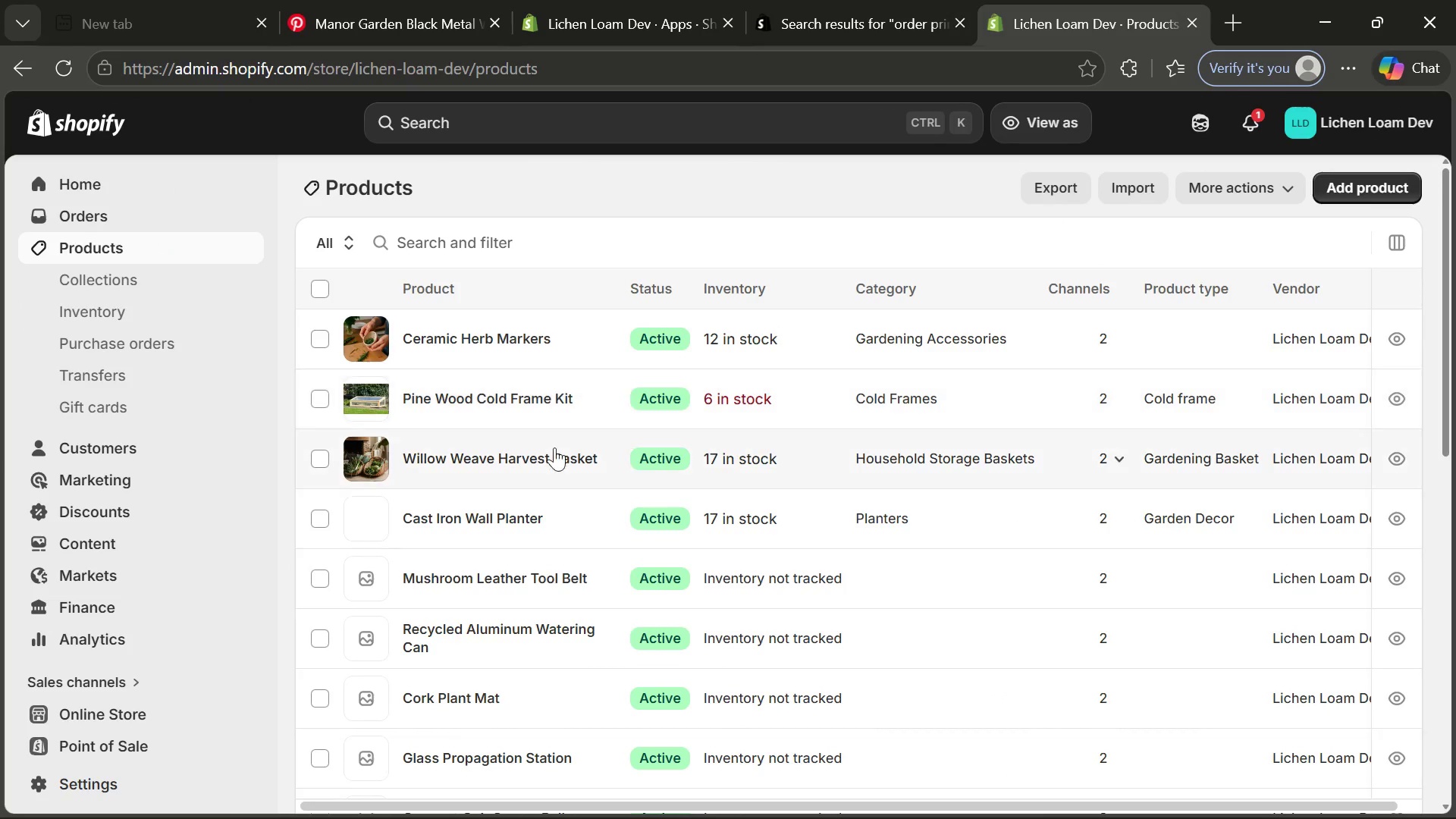 
wait(6.09)
 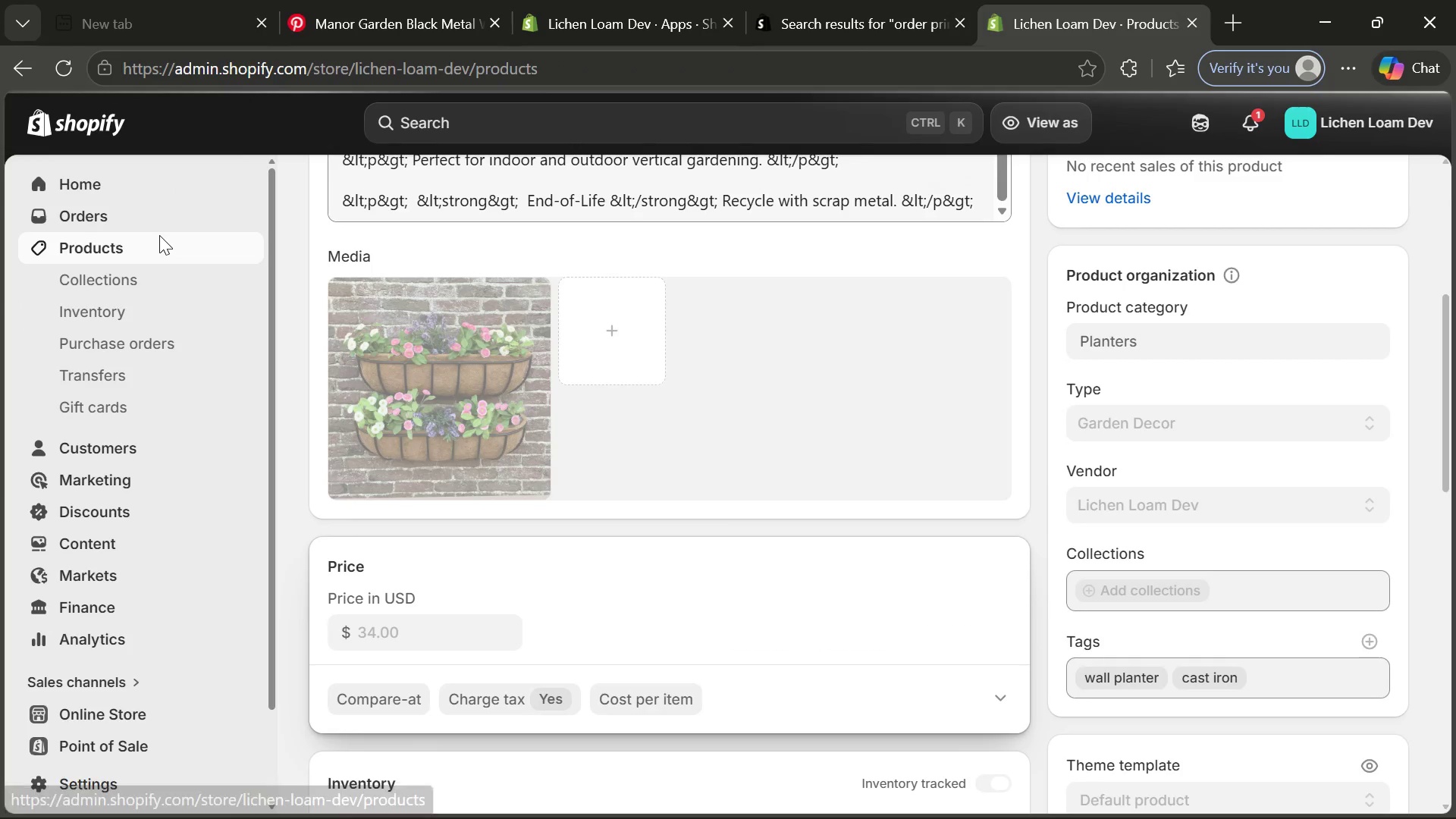 
left_click([478, 516])
 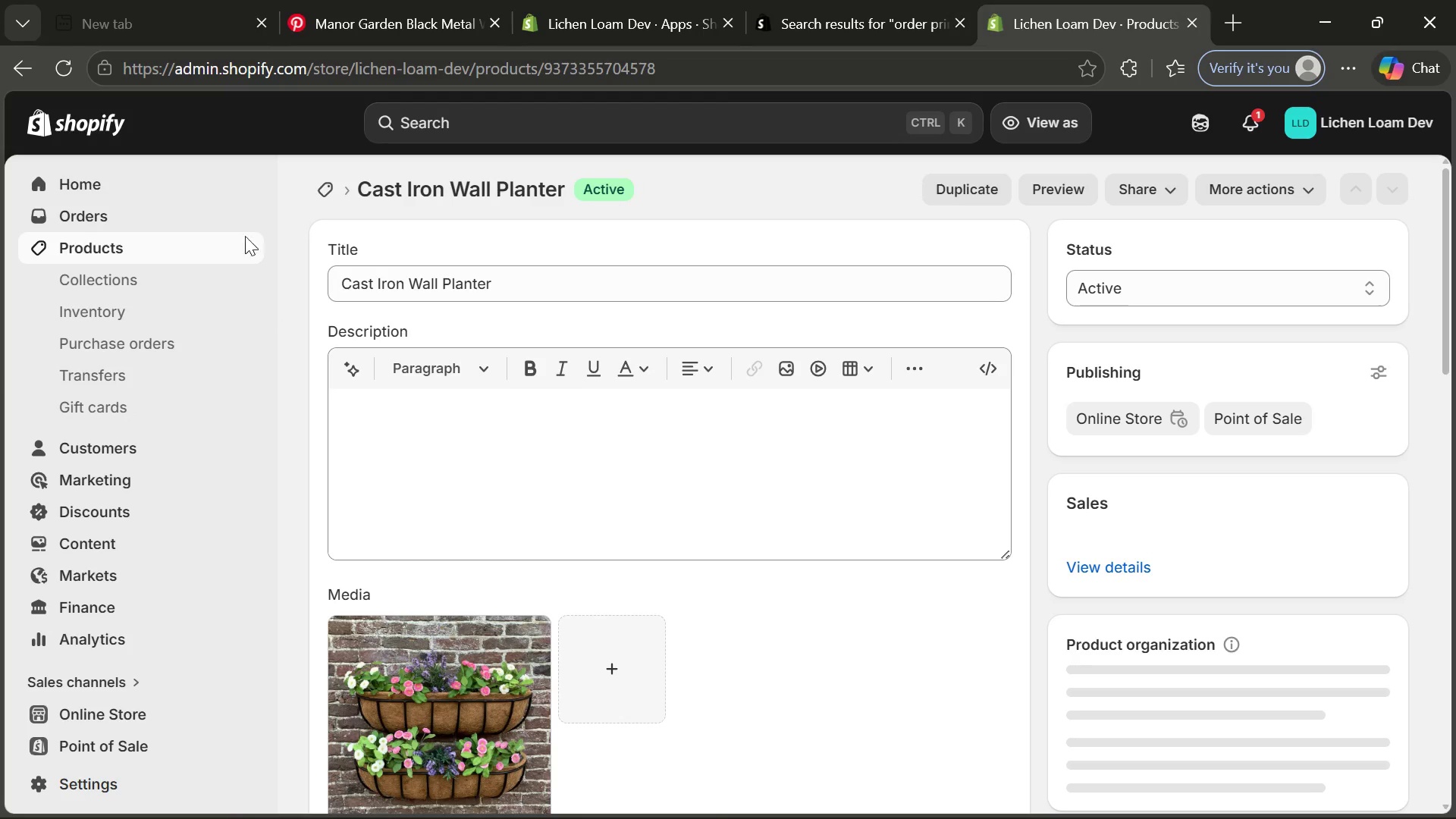 
left_click([175, 243])
 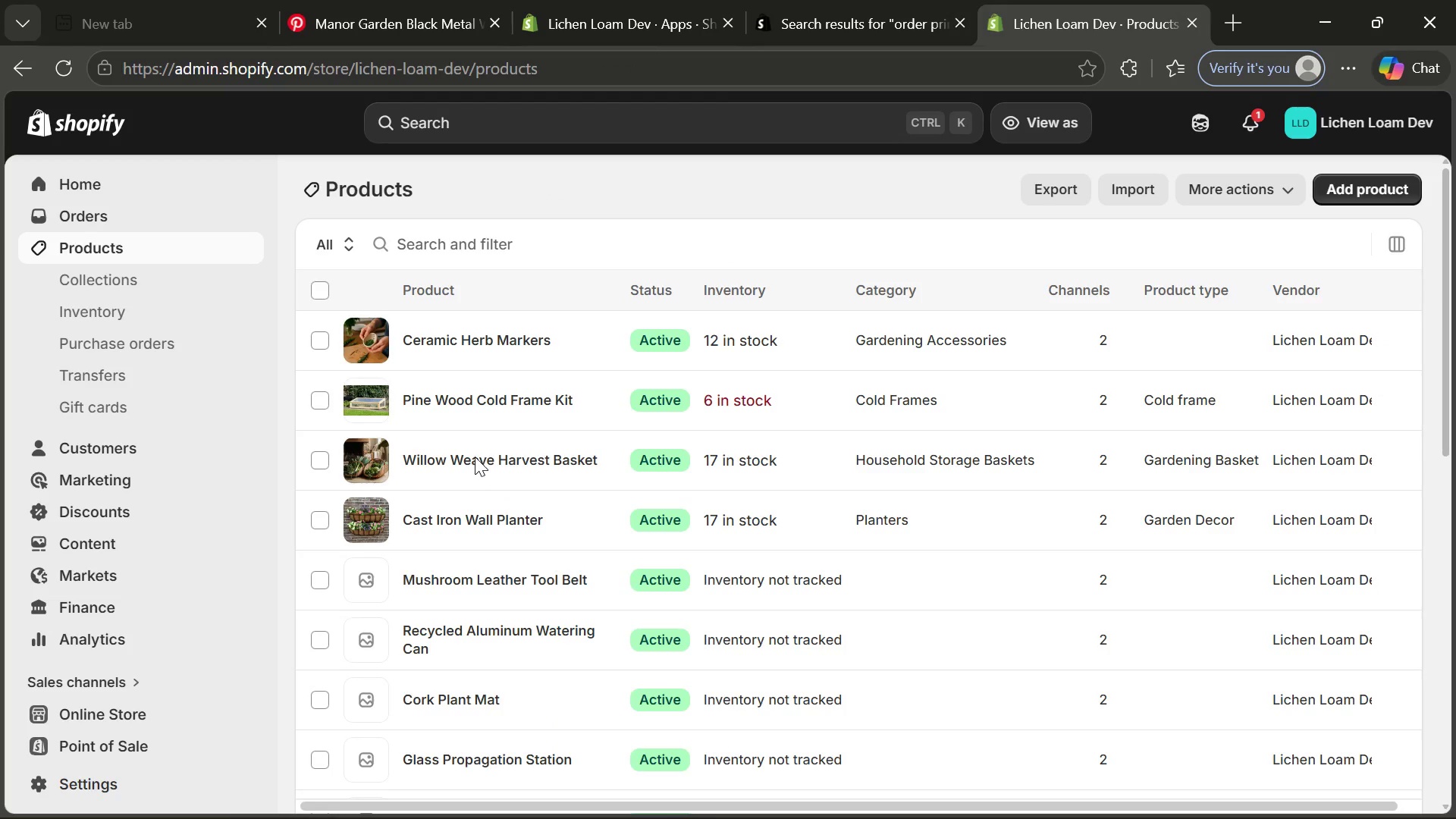 
left_click([470, 514])
 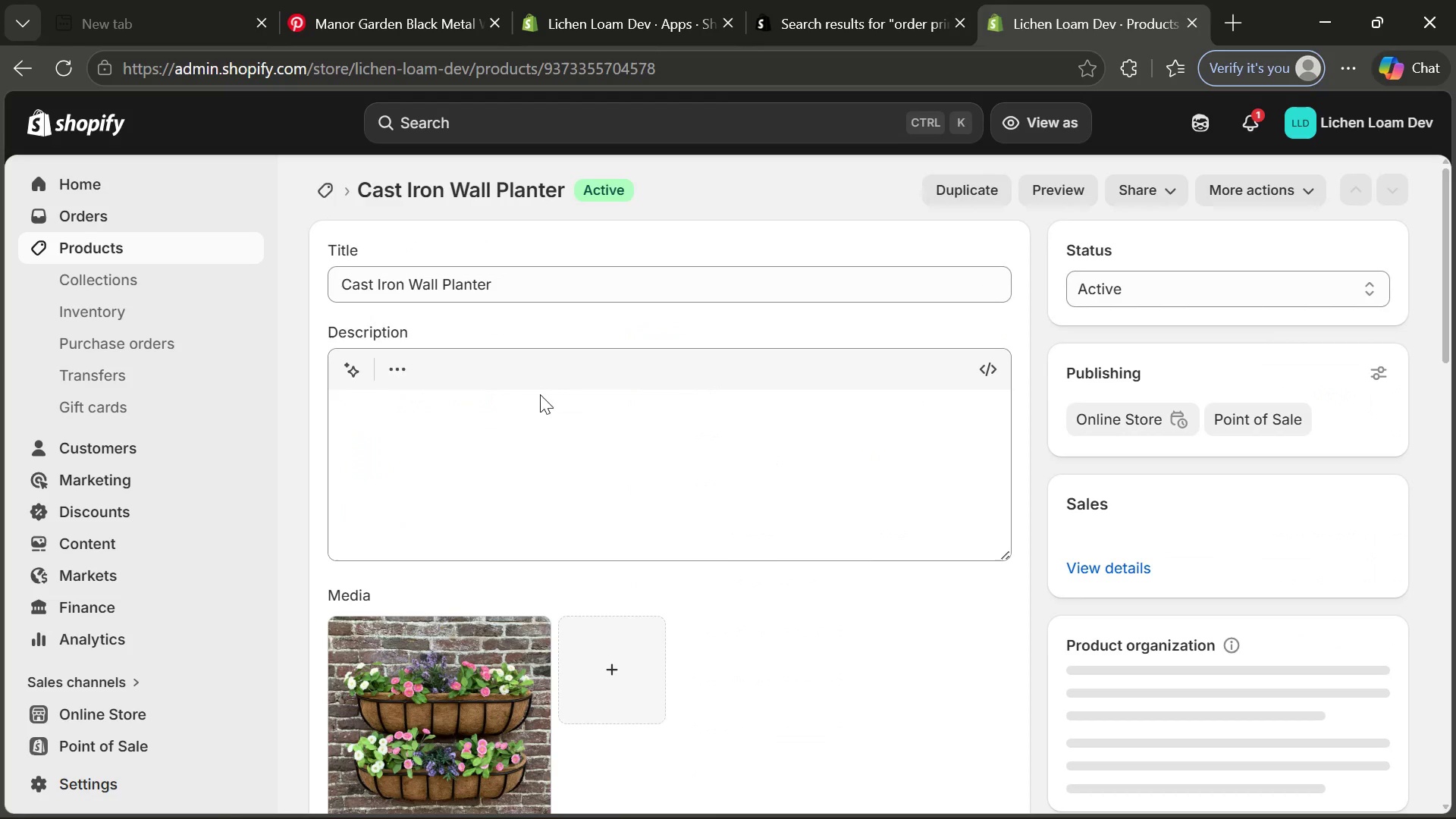 
left_click([544, 477])
 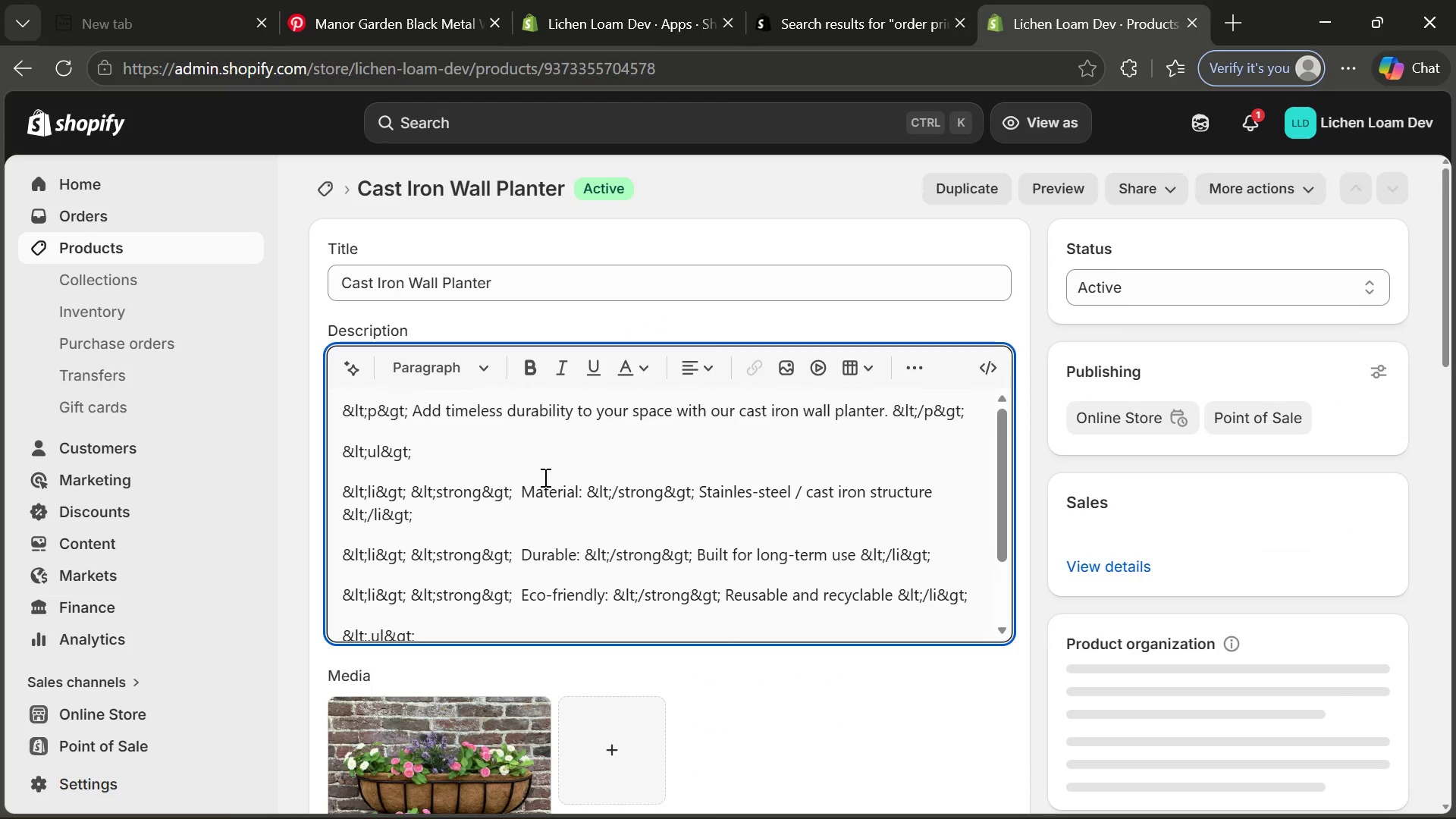 
key(Control+A)
 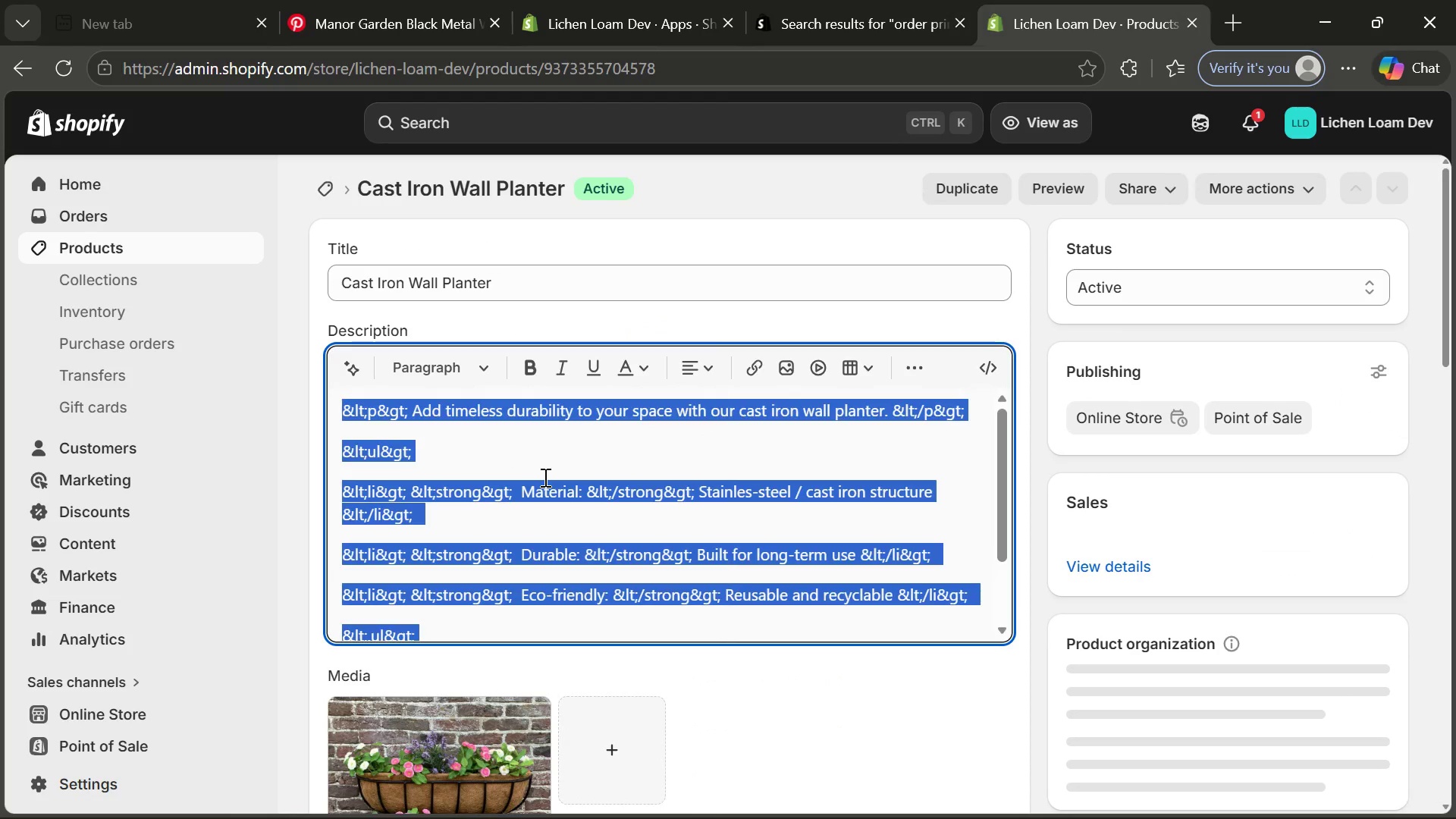 
key(Control+C)
 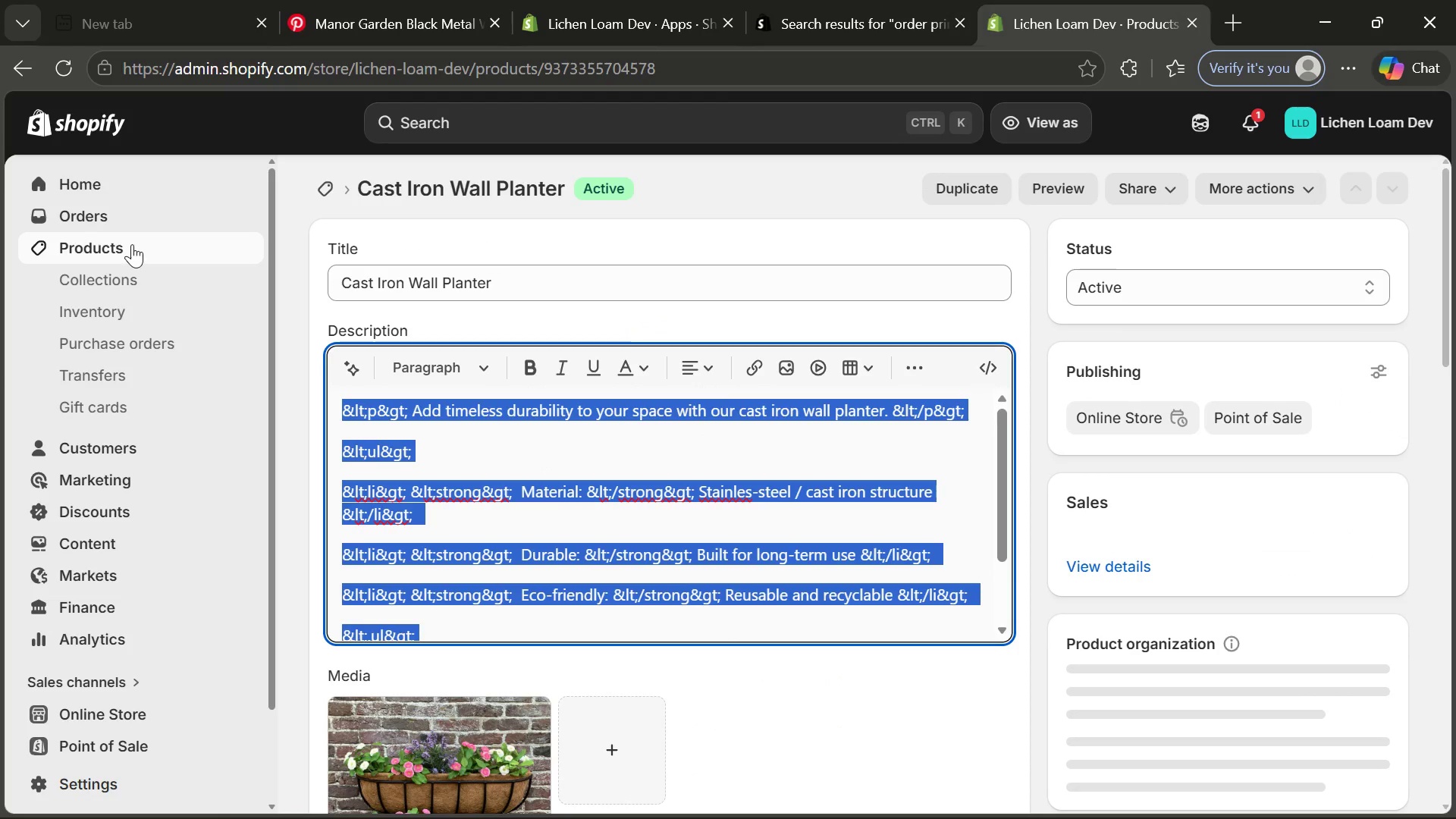 
left_click([155, 246])
 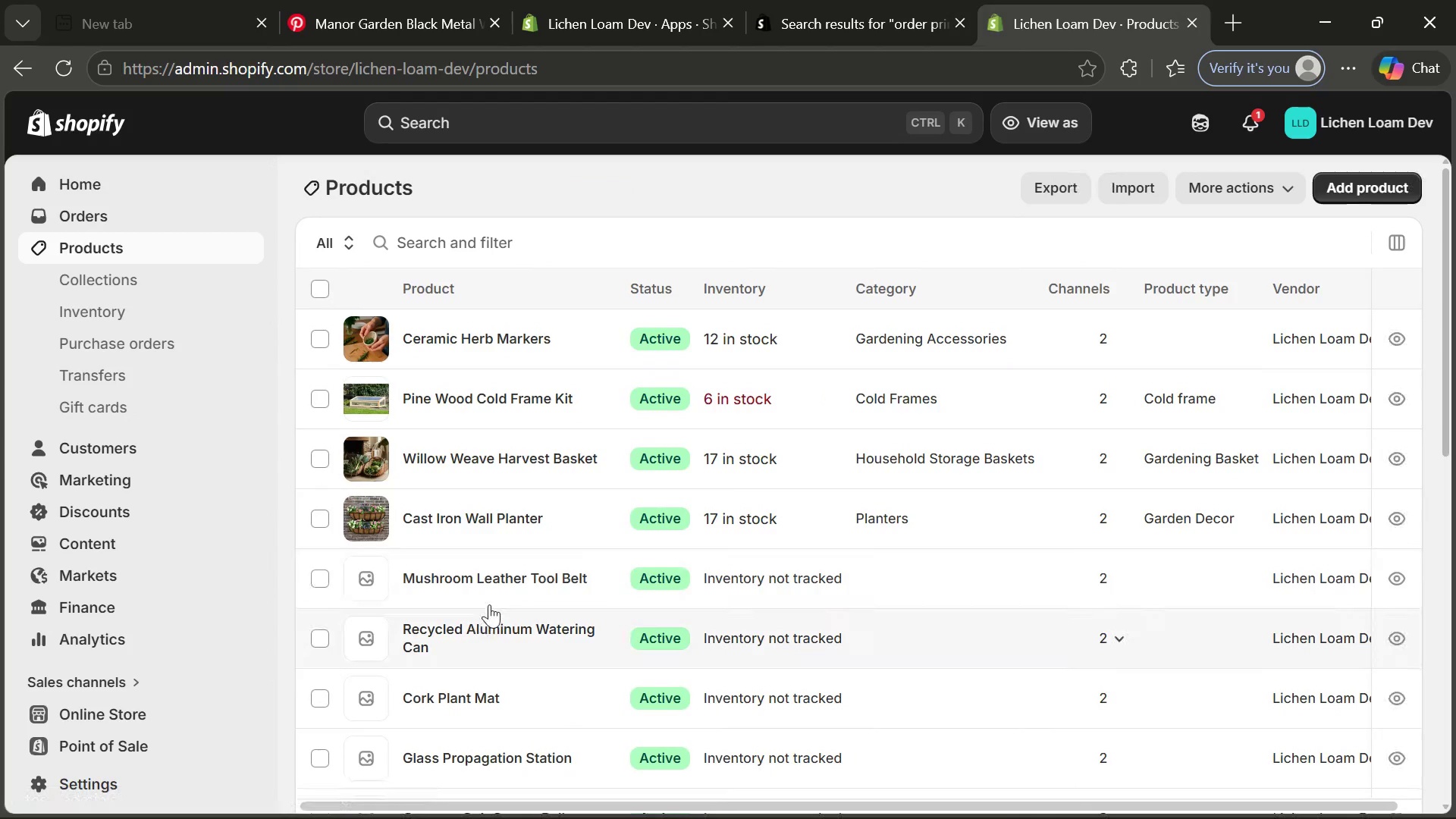 
left_click([541, 581])
 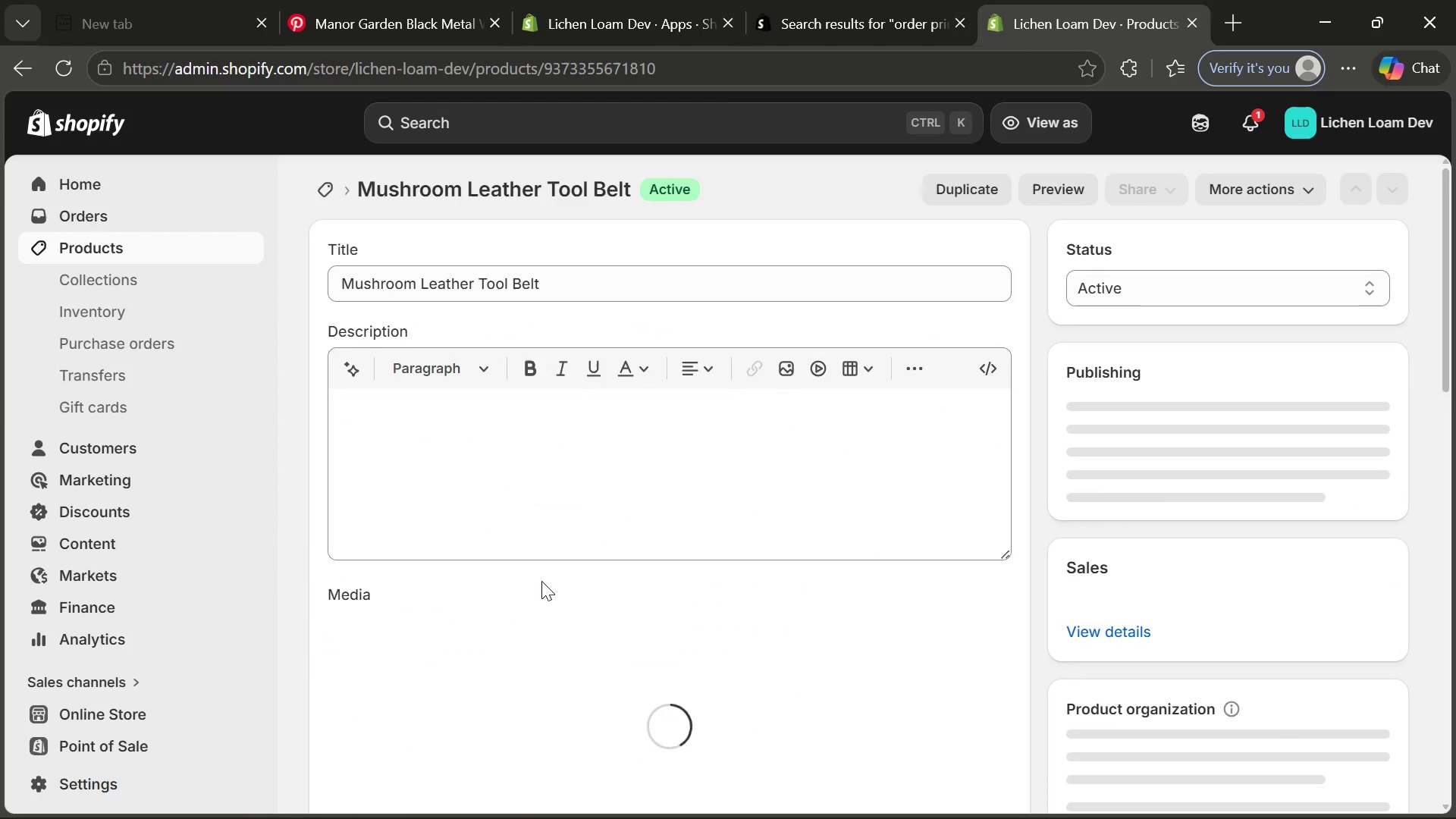 
left_click([541, 459])
 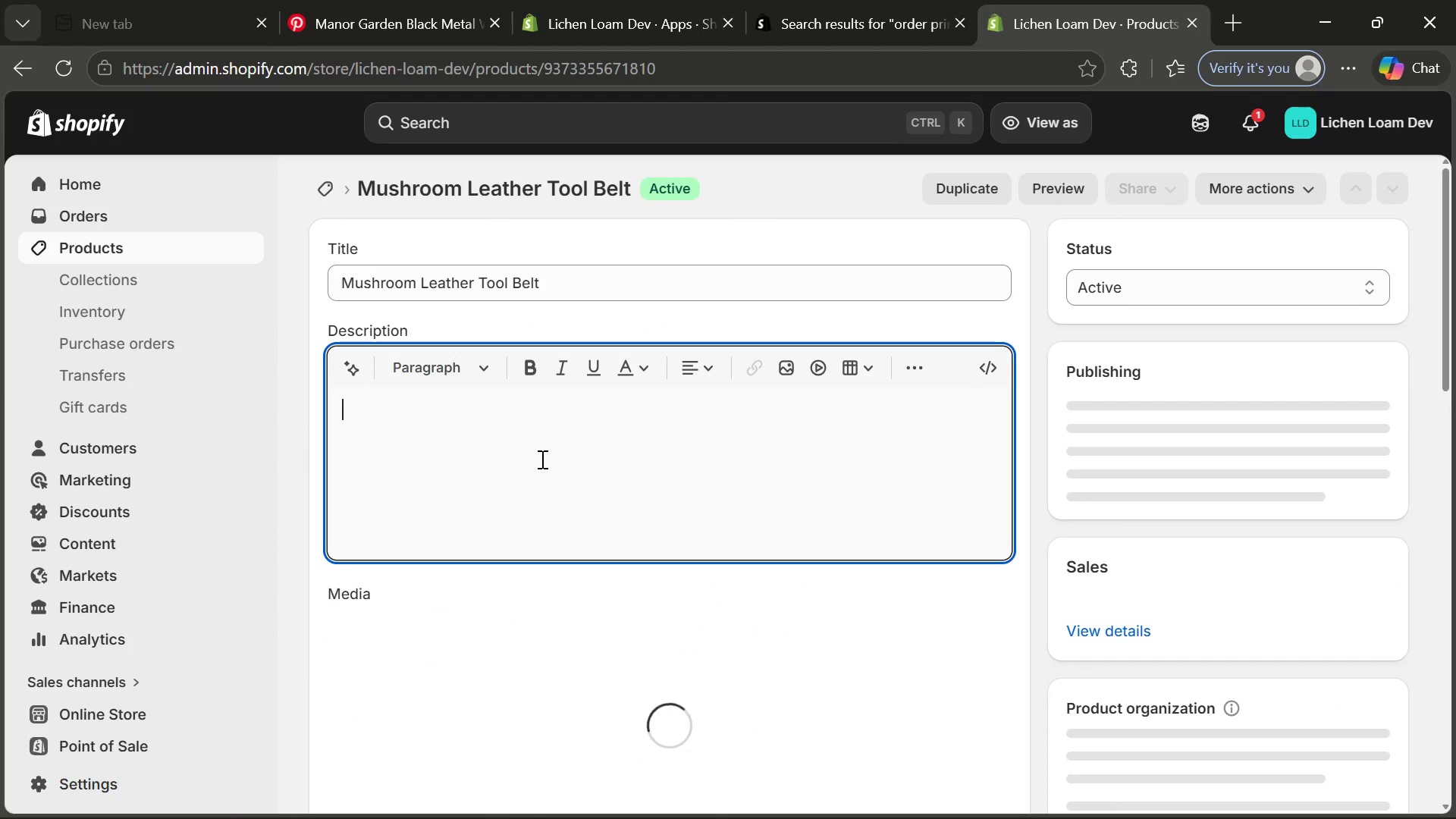 
key(Control+V)
 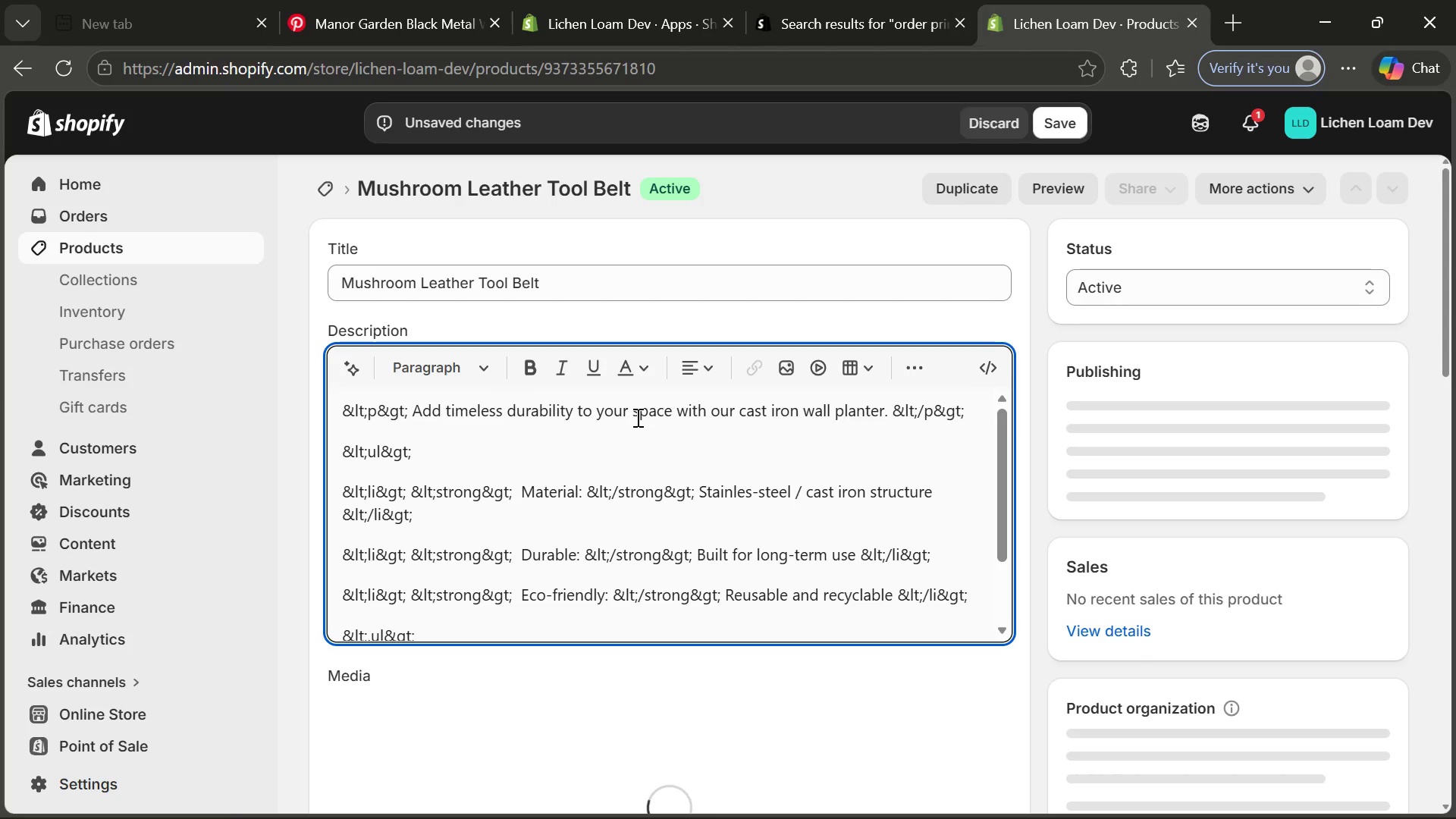 
wait(14.38)
 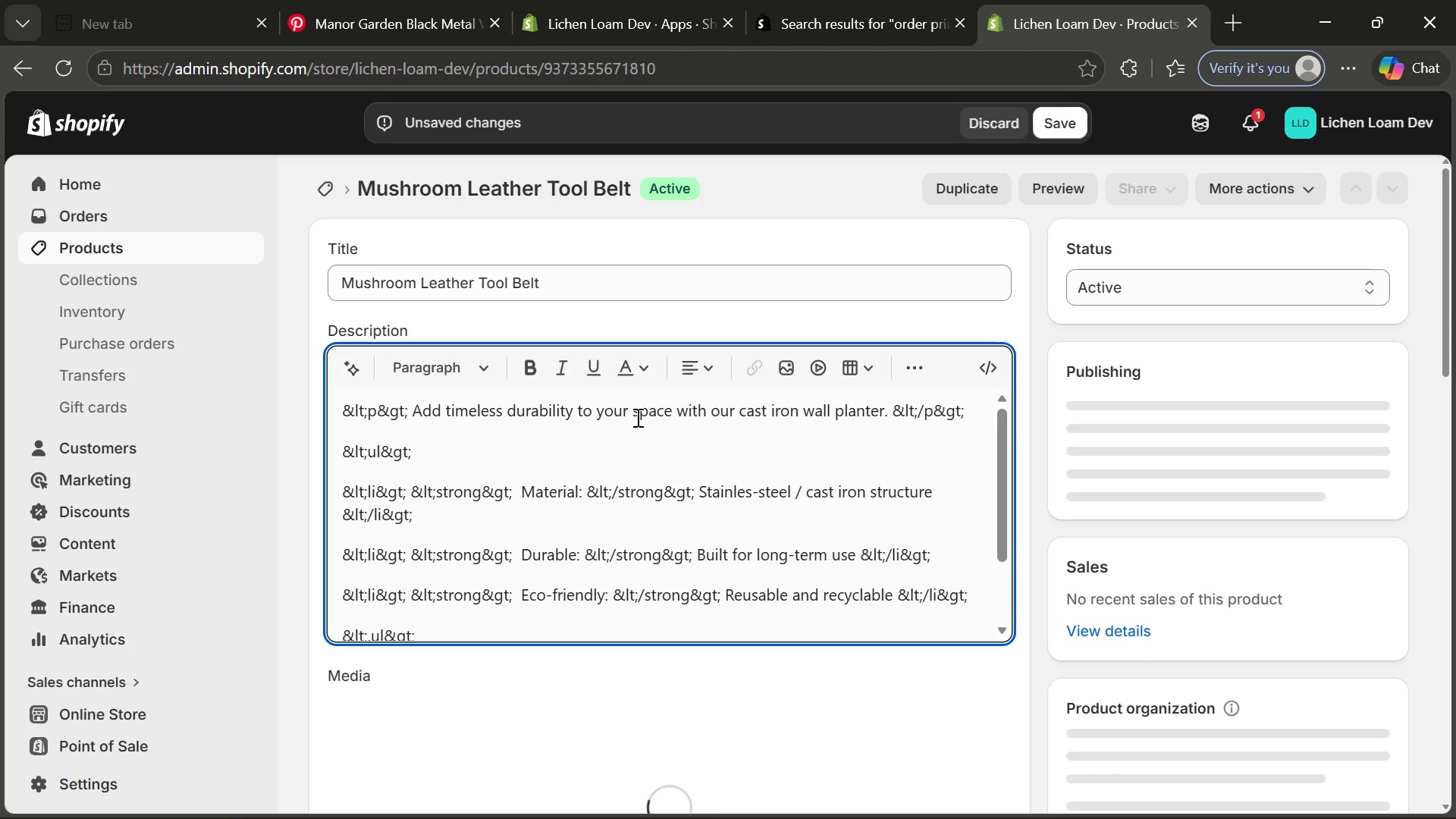 
left_click_drag(start_coordinate=[412, 418], to_coordinate=[884, 407])
 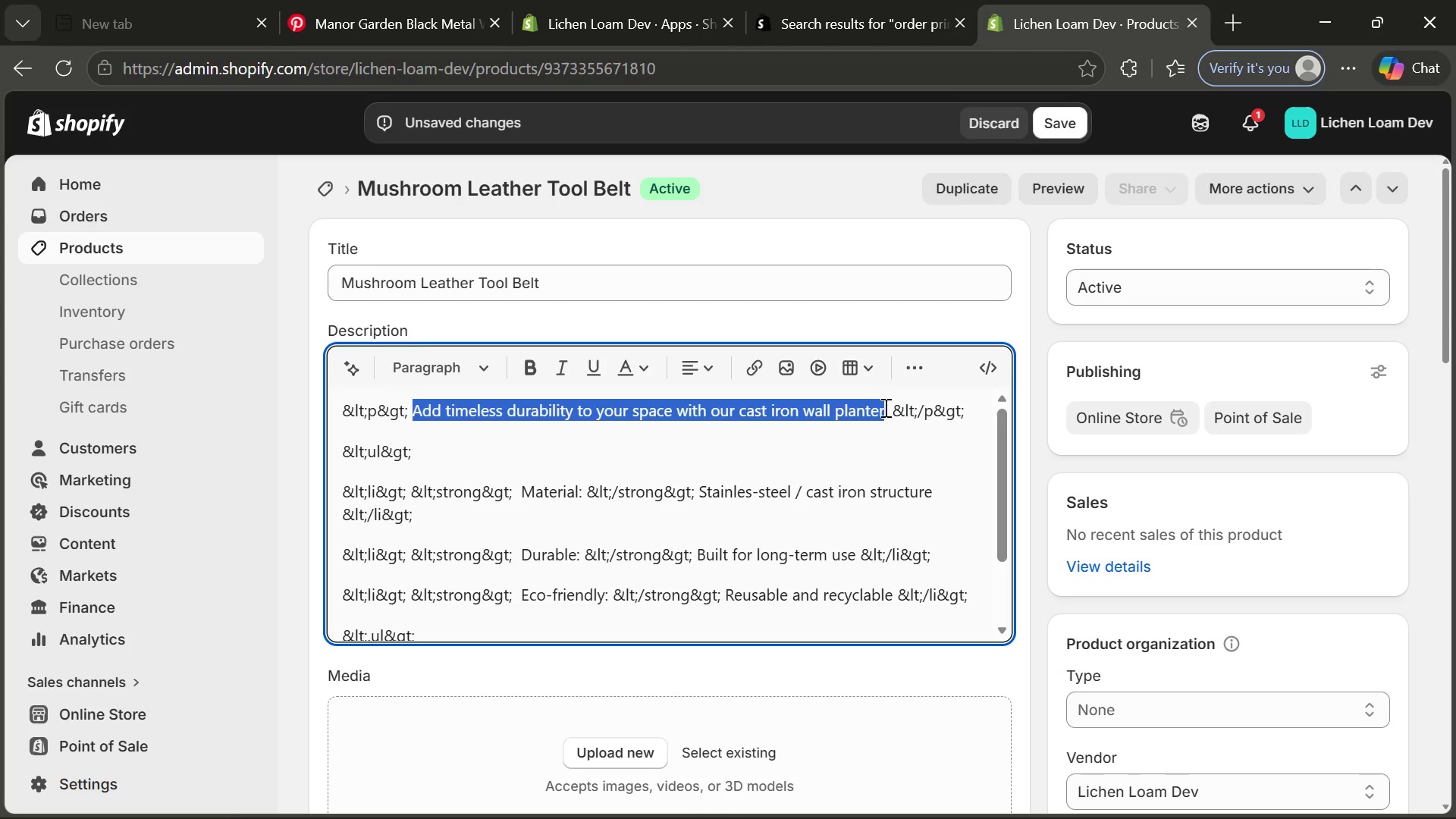 
type(CAA)
key(Backspace)
key(Backspace)
type(arry your tools sustan)
 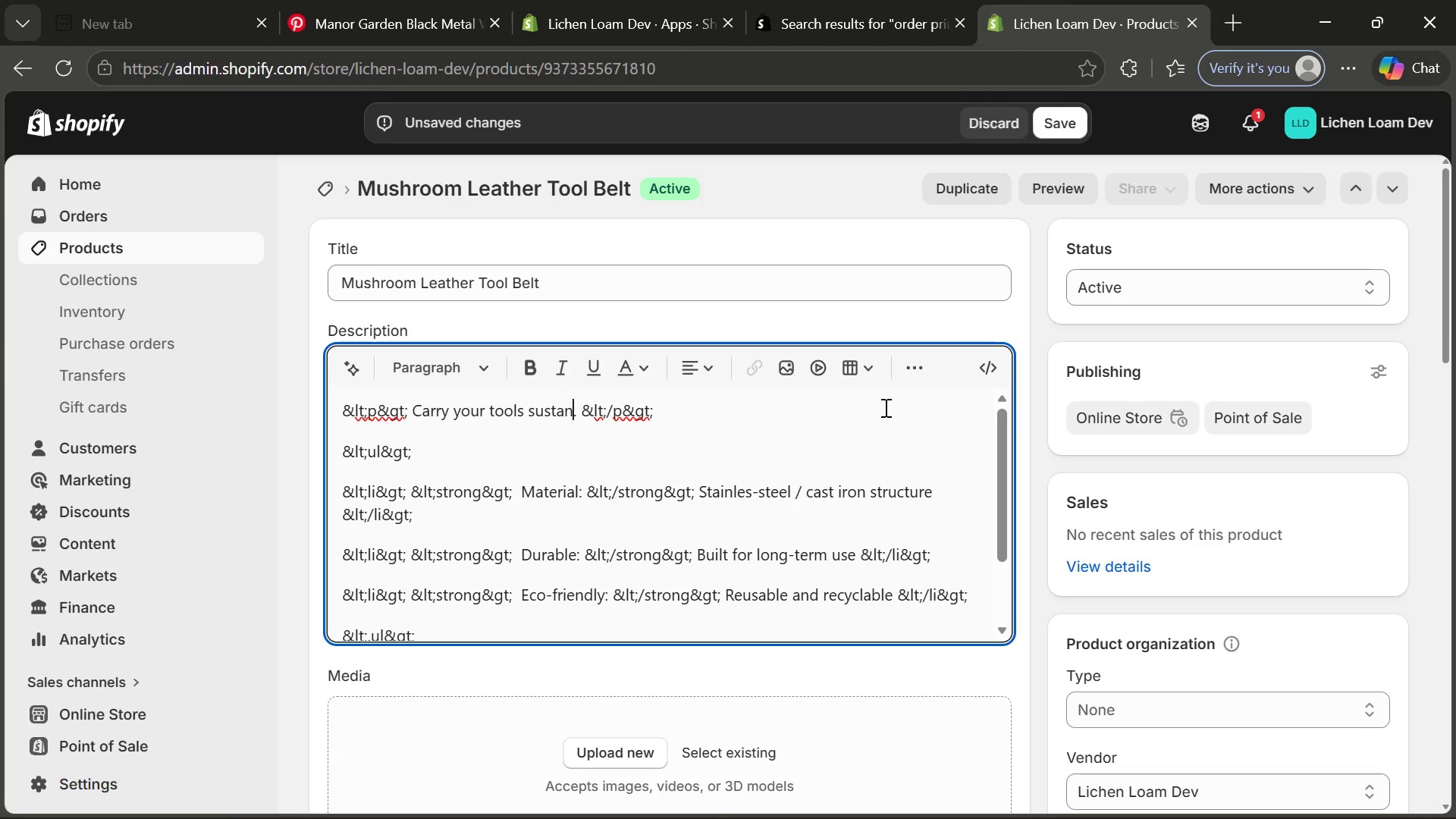 
type(a)
key(Backspace)
type(ain)
key(Backspace)
key(Backspace)
key(Backspace)
key(Backspace)
type(inable)
key(Backspace)
type(ly )
 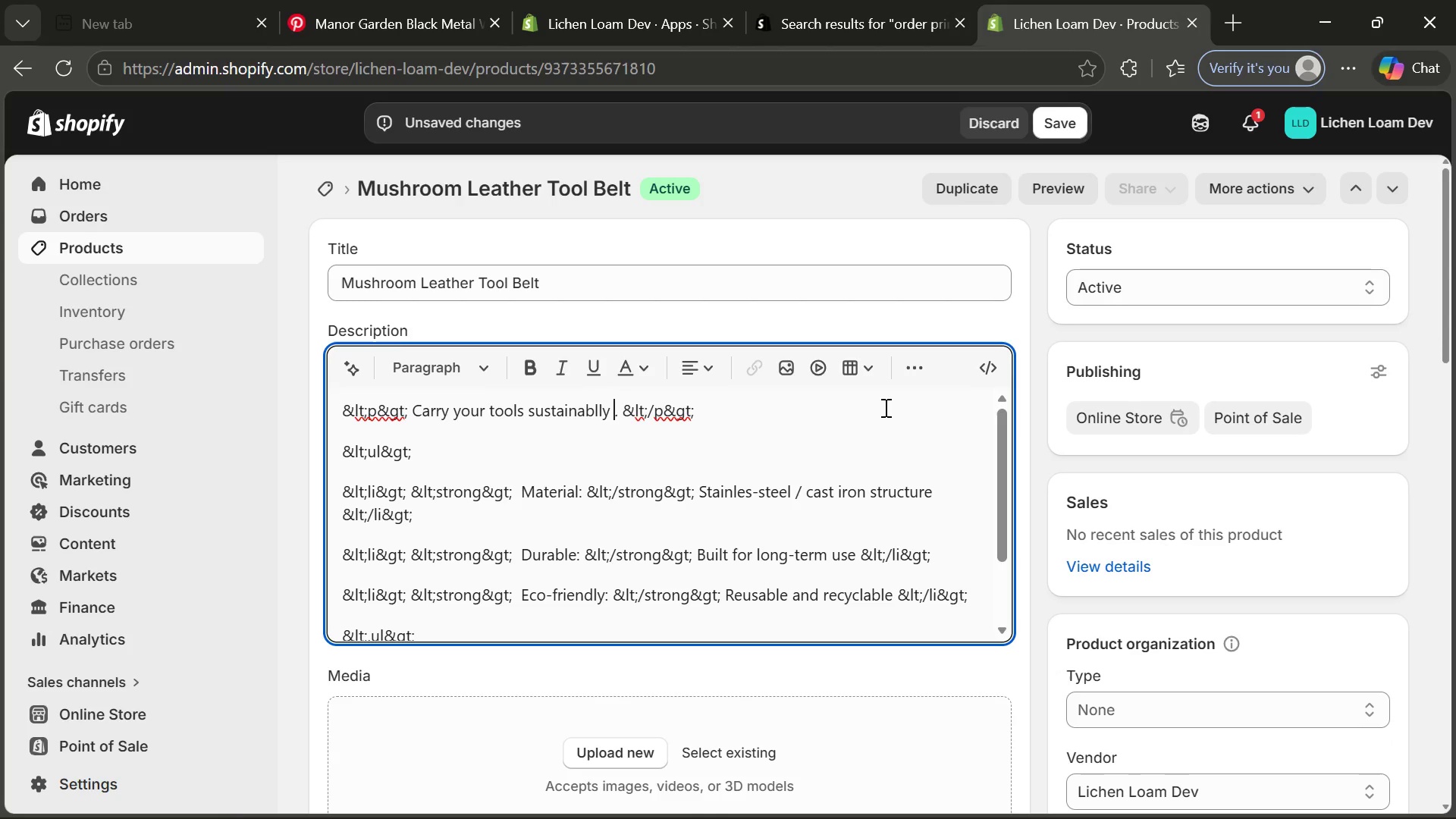 
key(ArrowLeft)
 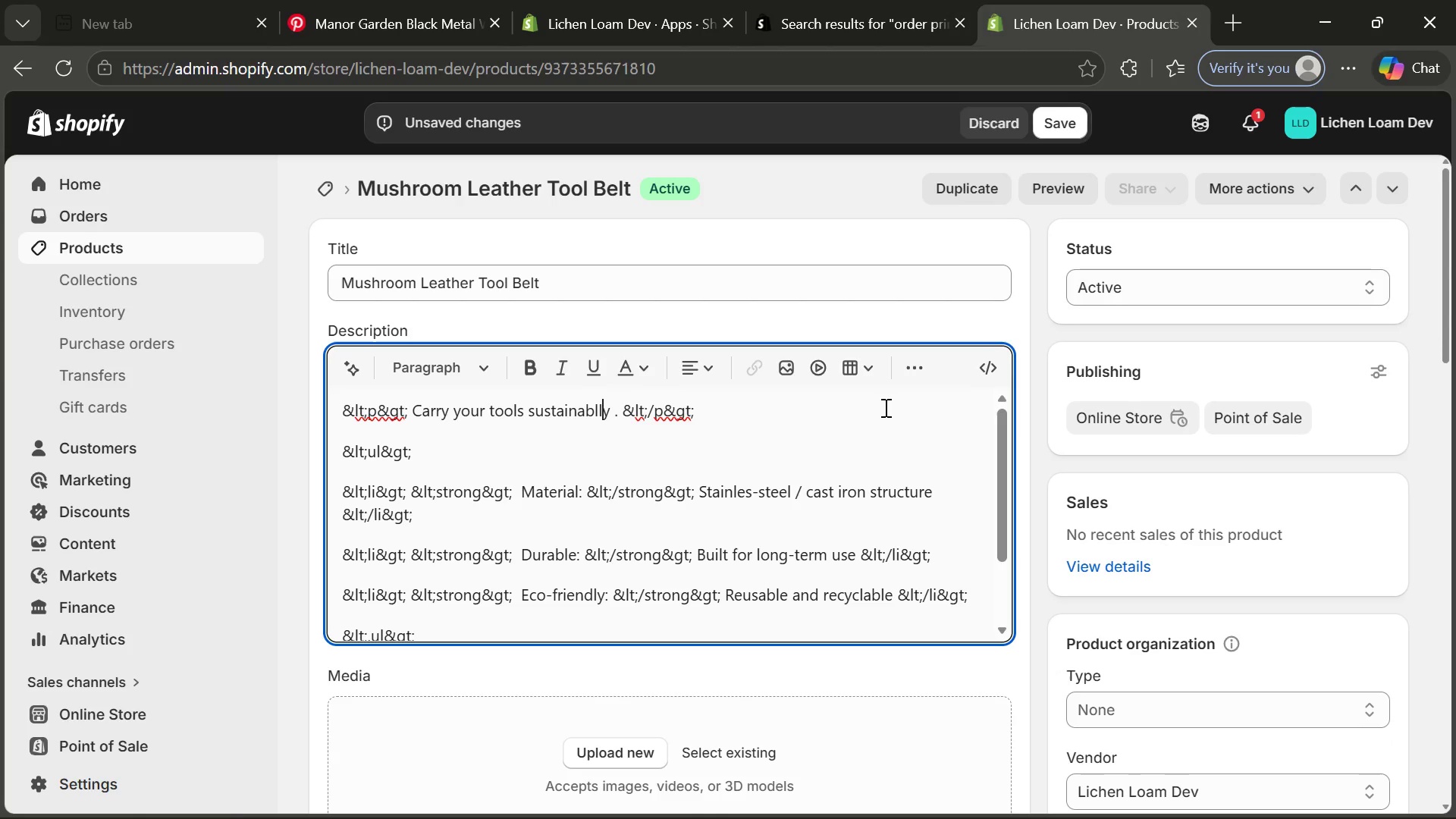 
key(ArrowLeft)
 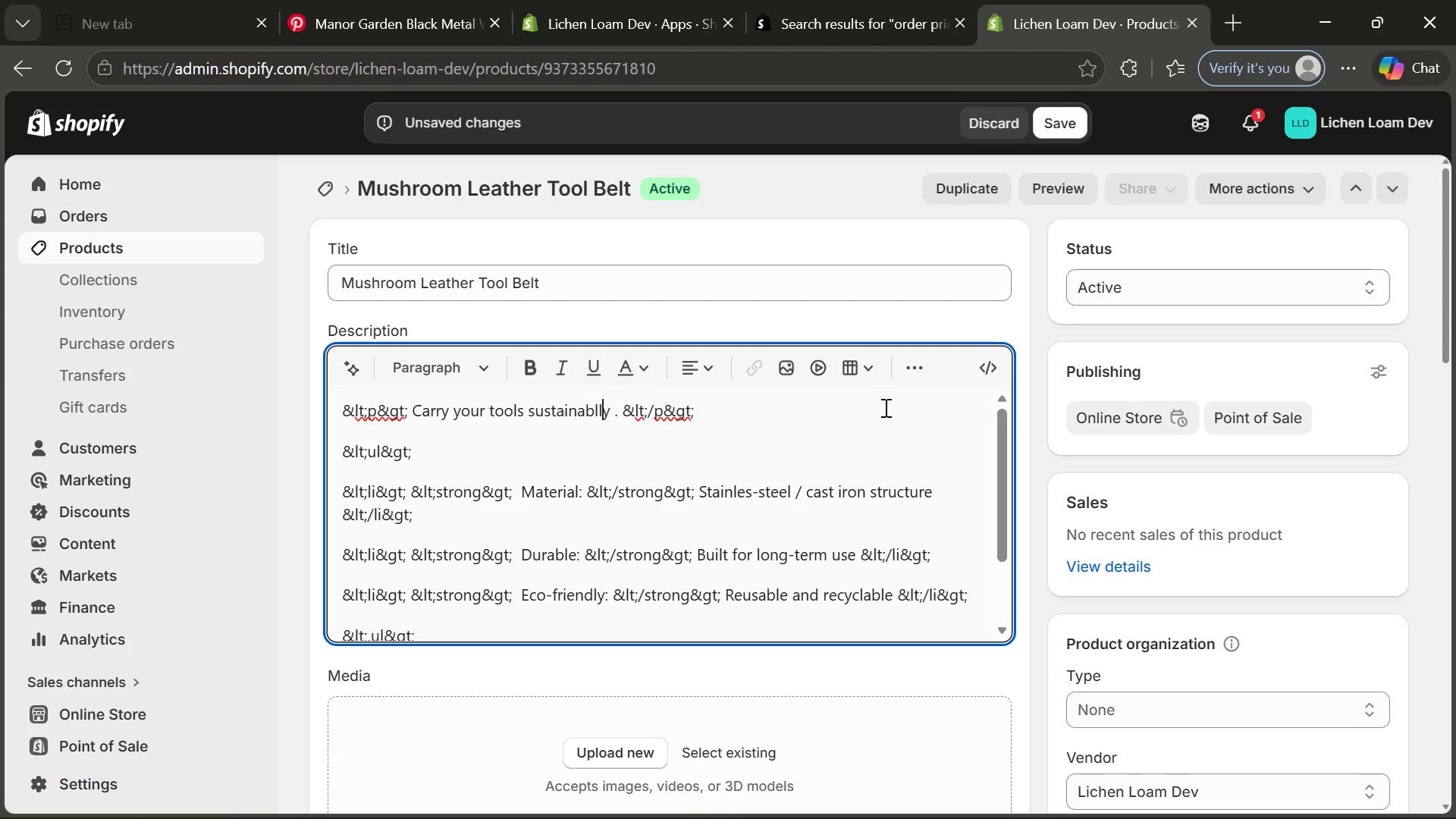 
key(Backspace)
 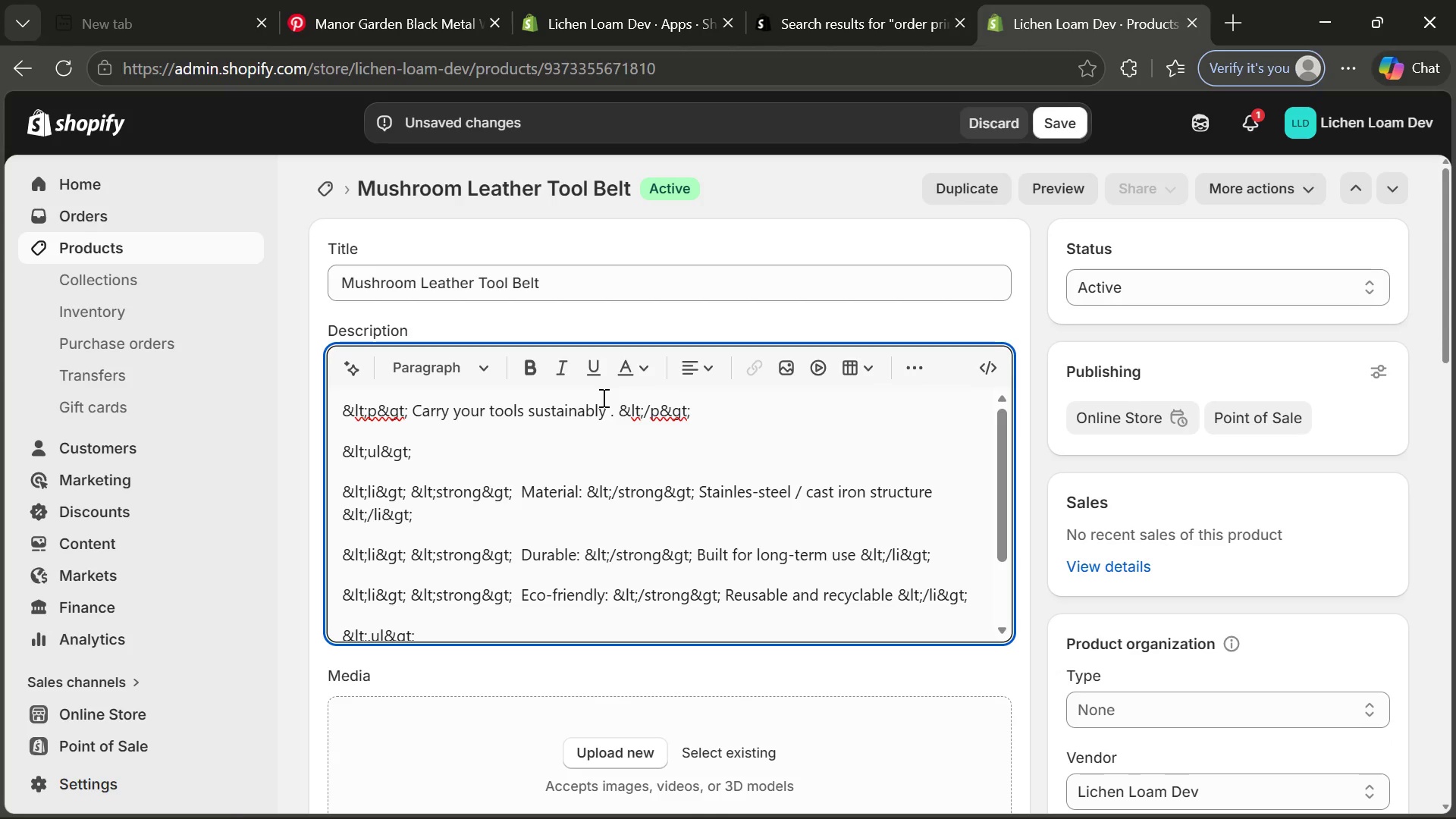 
left_click([602, 397])
 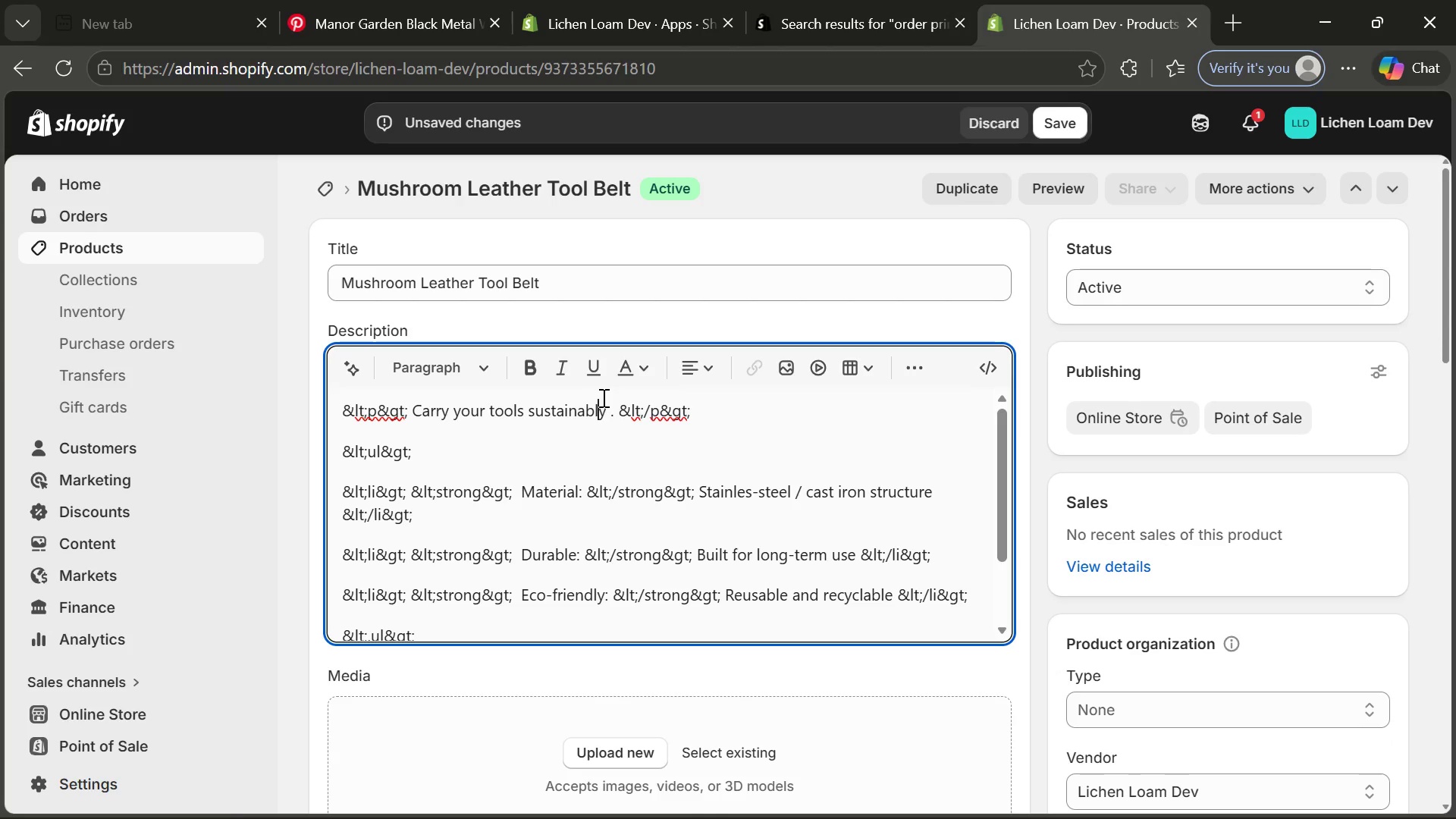 
key(ArrowRight)
 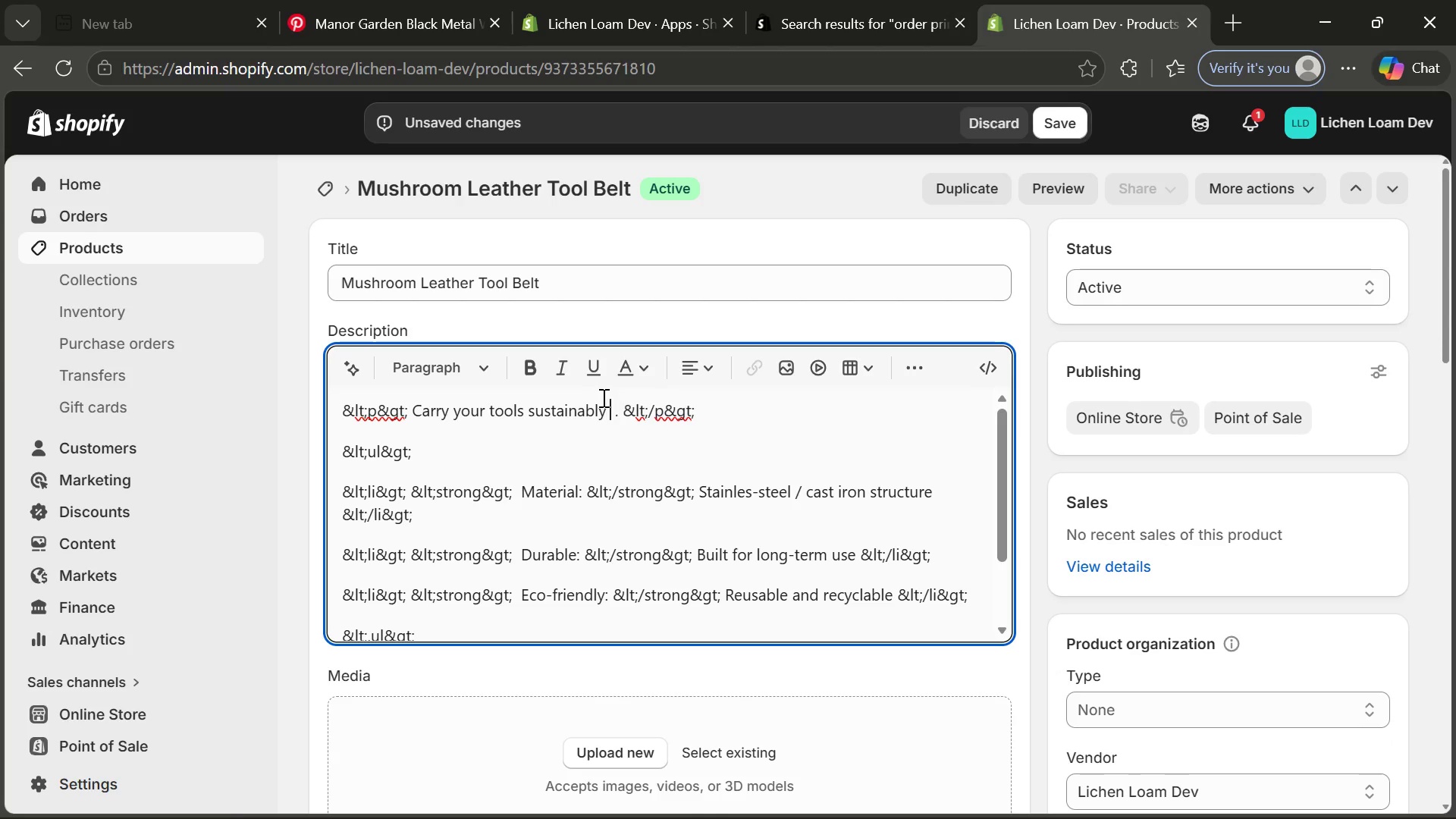 
key(Space)
 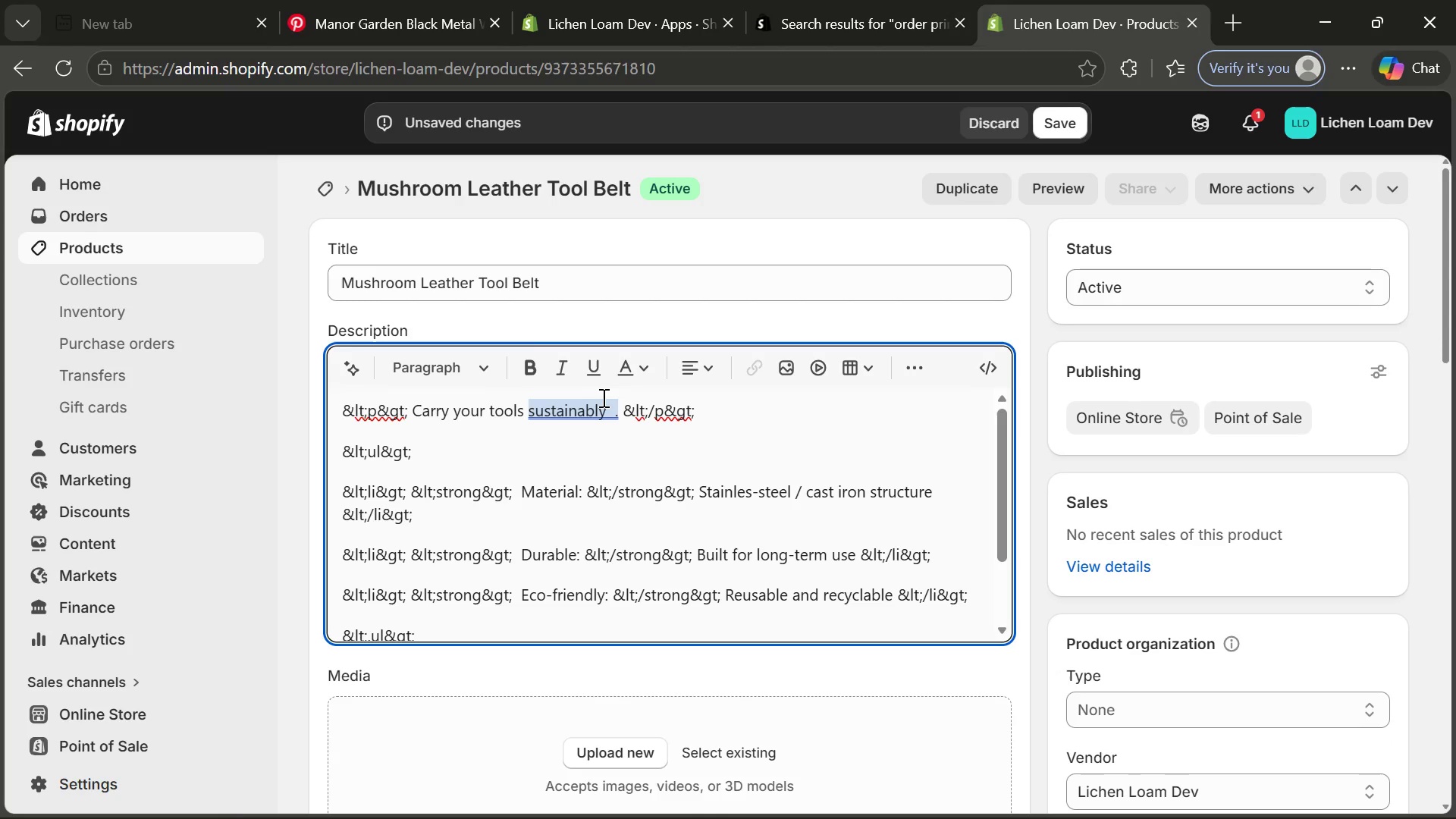 
wait(6.14)
 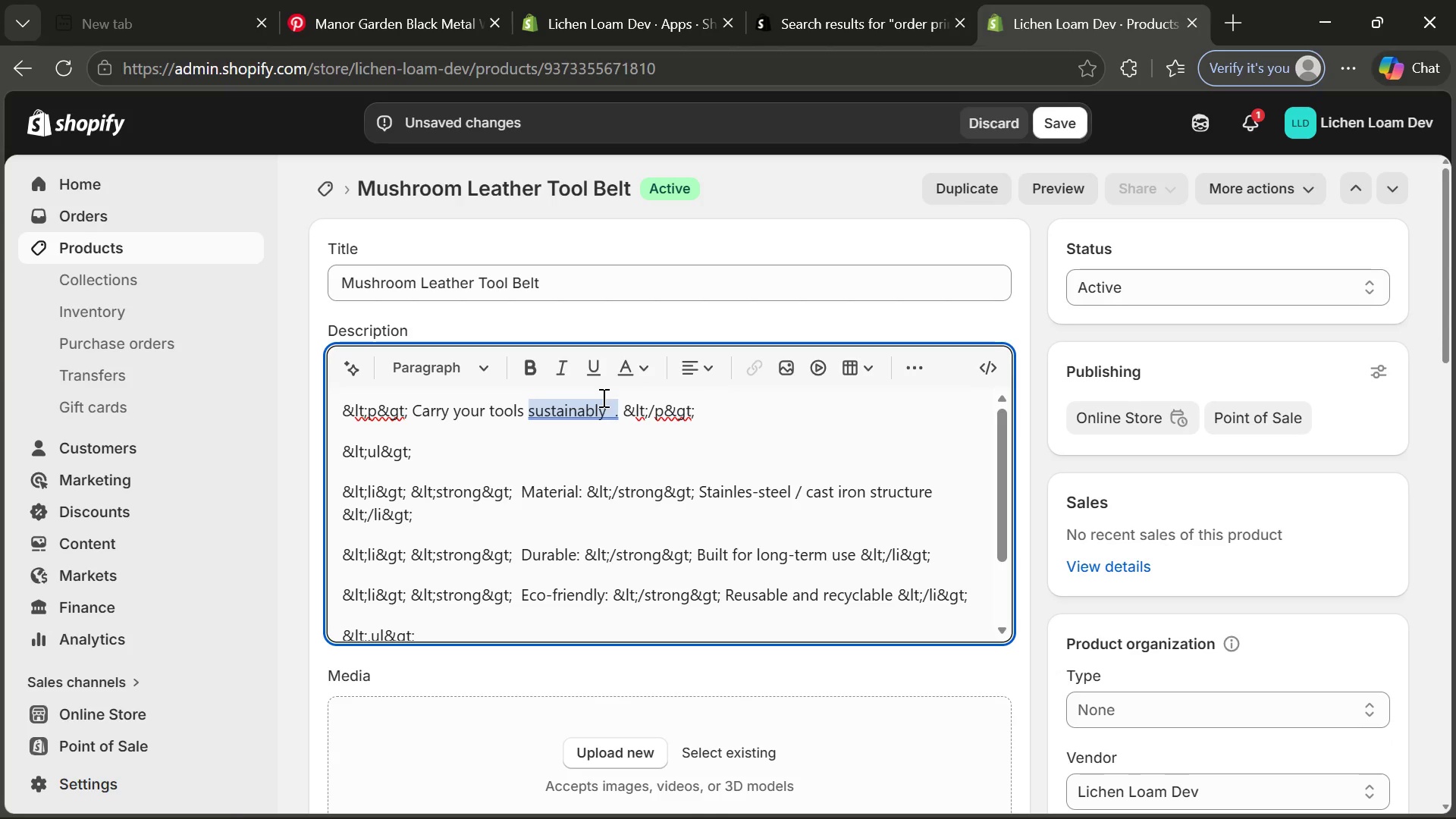 
type(with our innovative mushroon)
key(Backspace)
type(m leather tool belt, designed for eco-conscious gardeners)
 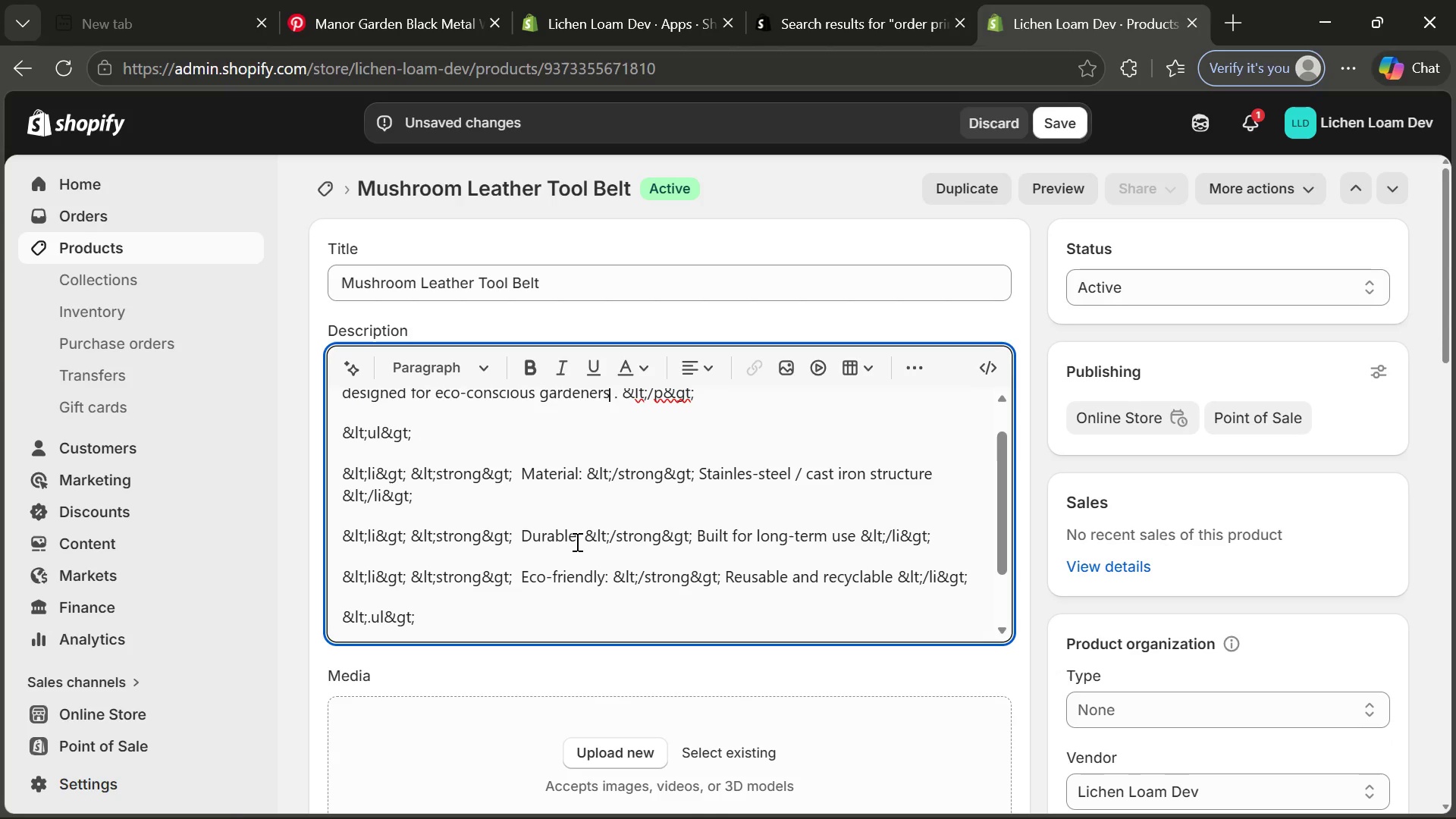 
wait(14.83)
 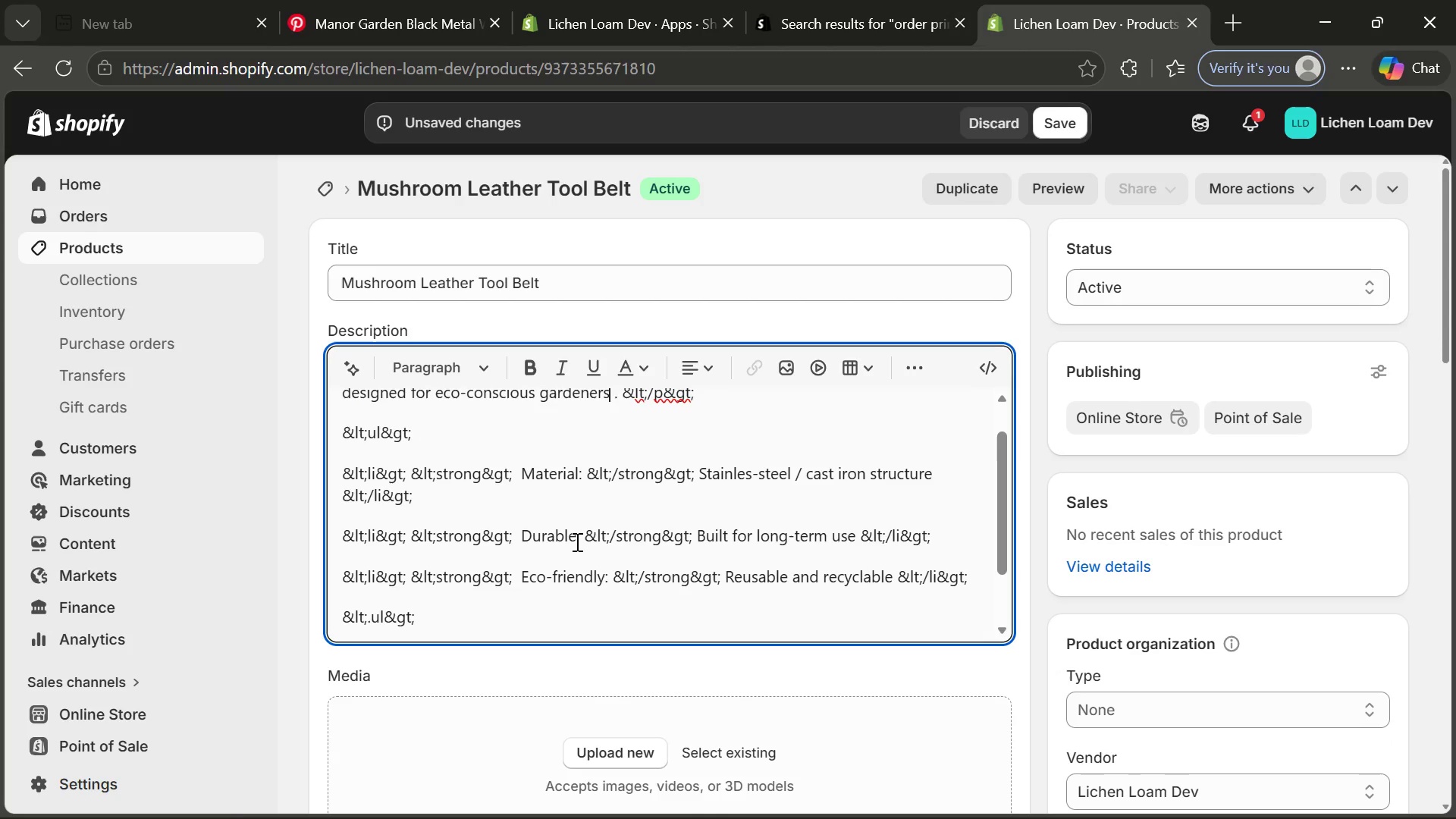 
left_click_drag(start_coordinate=[704, 473], to_coordinate=[932, 479])
 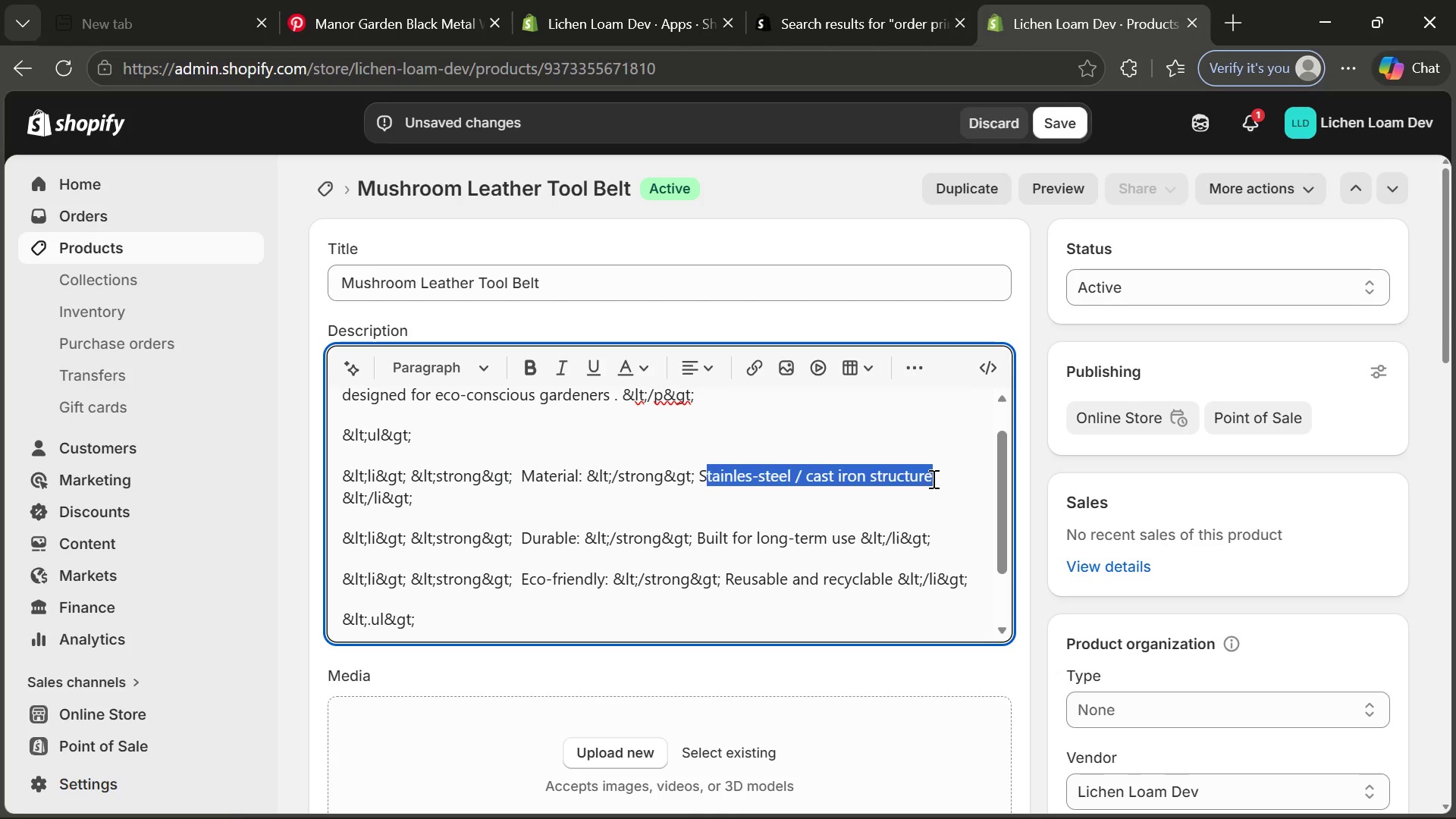 
type(Biopa)
key(Backspace)
type(lastic)
 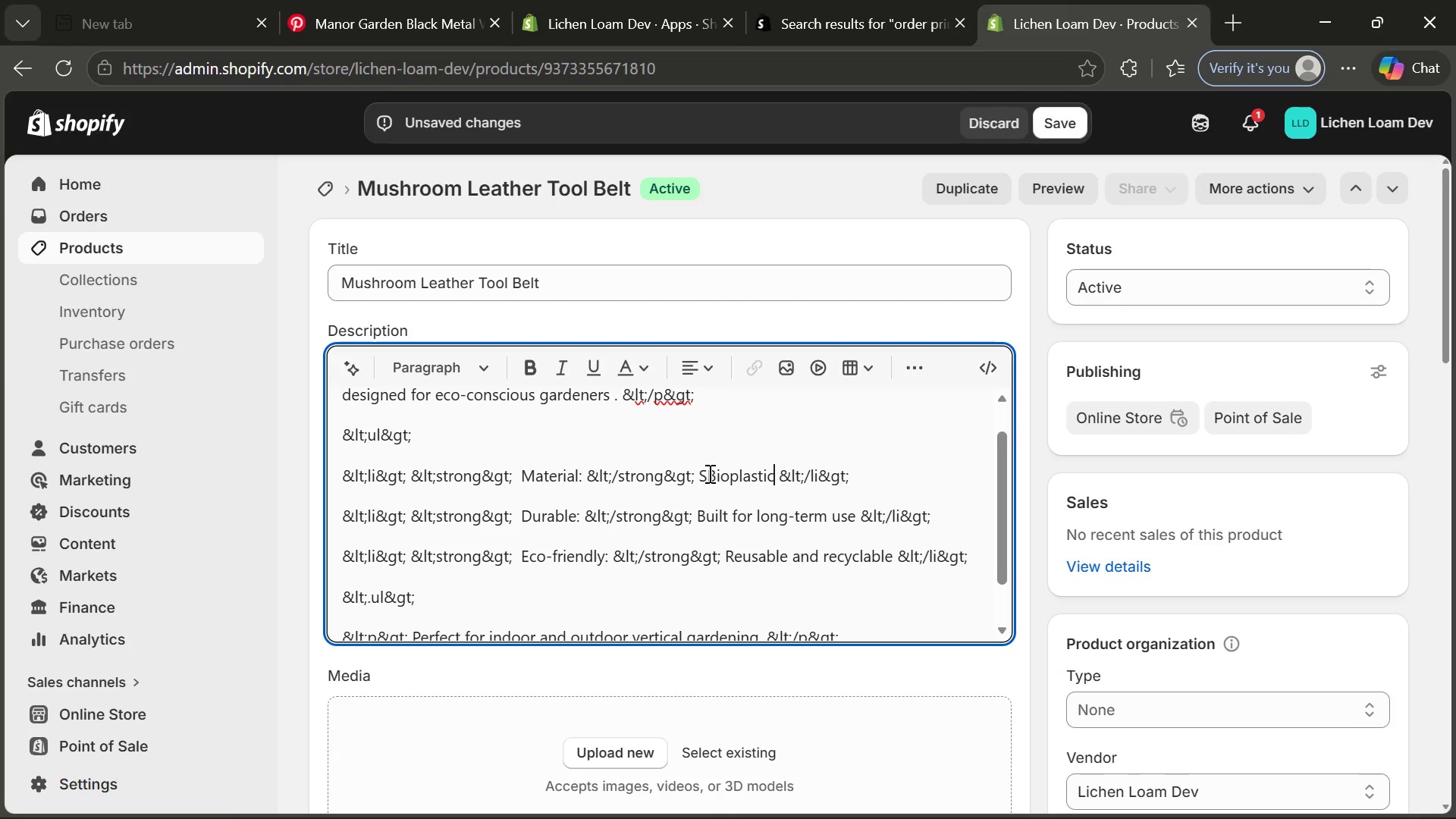 
left_click([704, 472])
 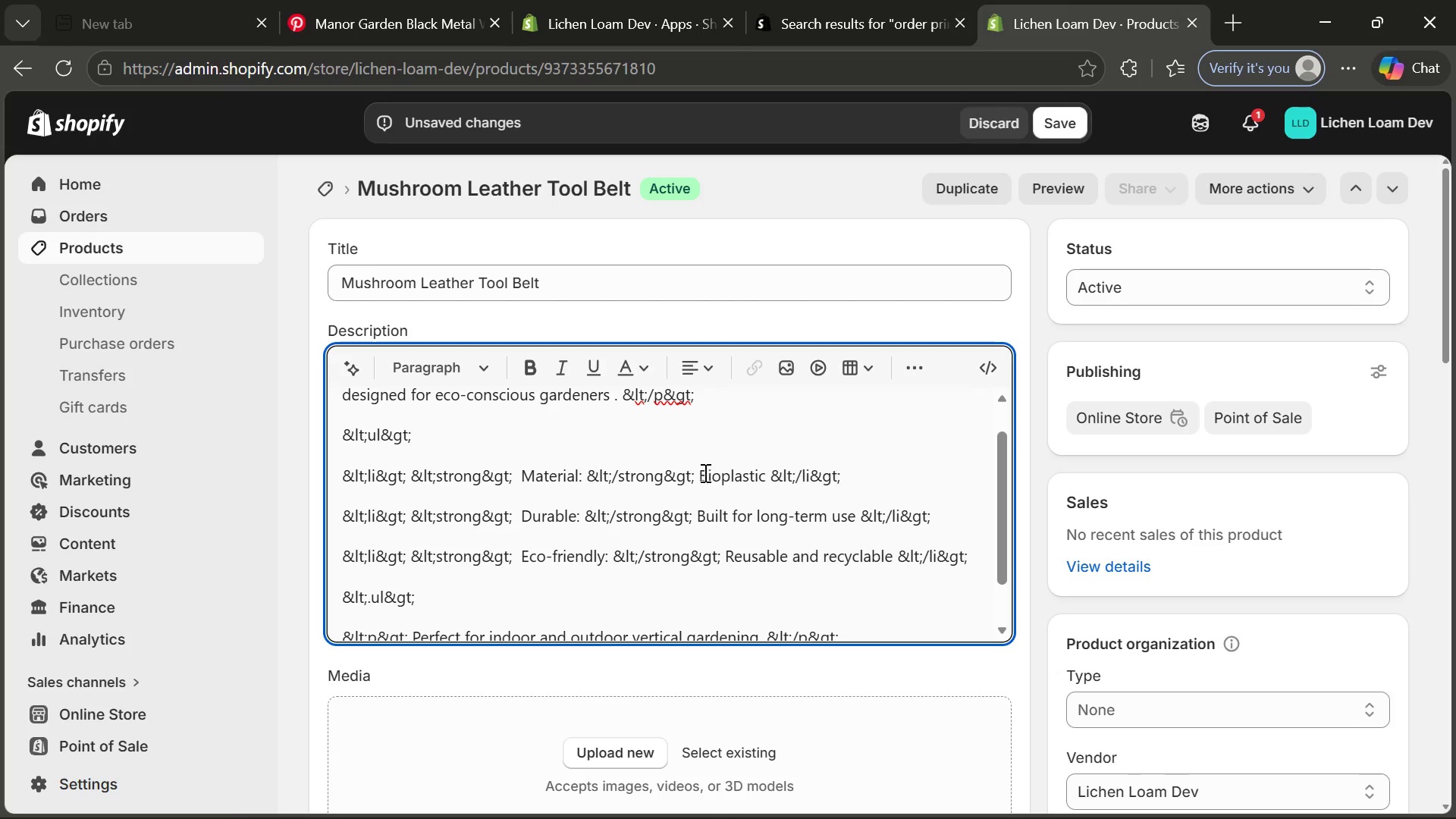 
key(Backspace)
 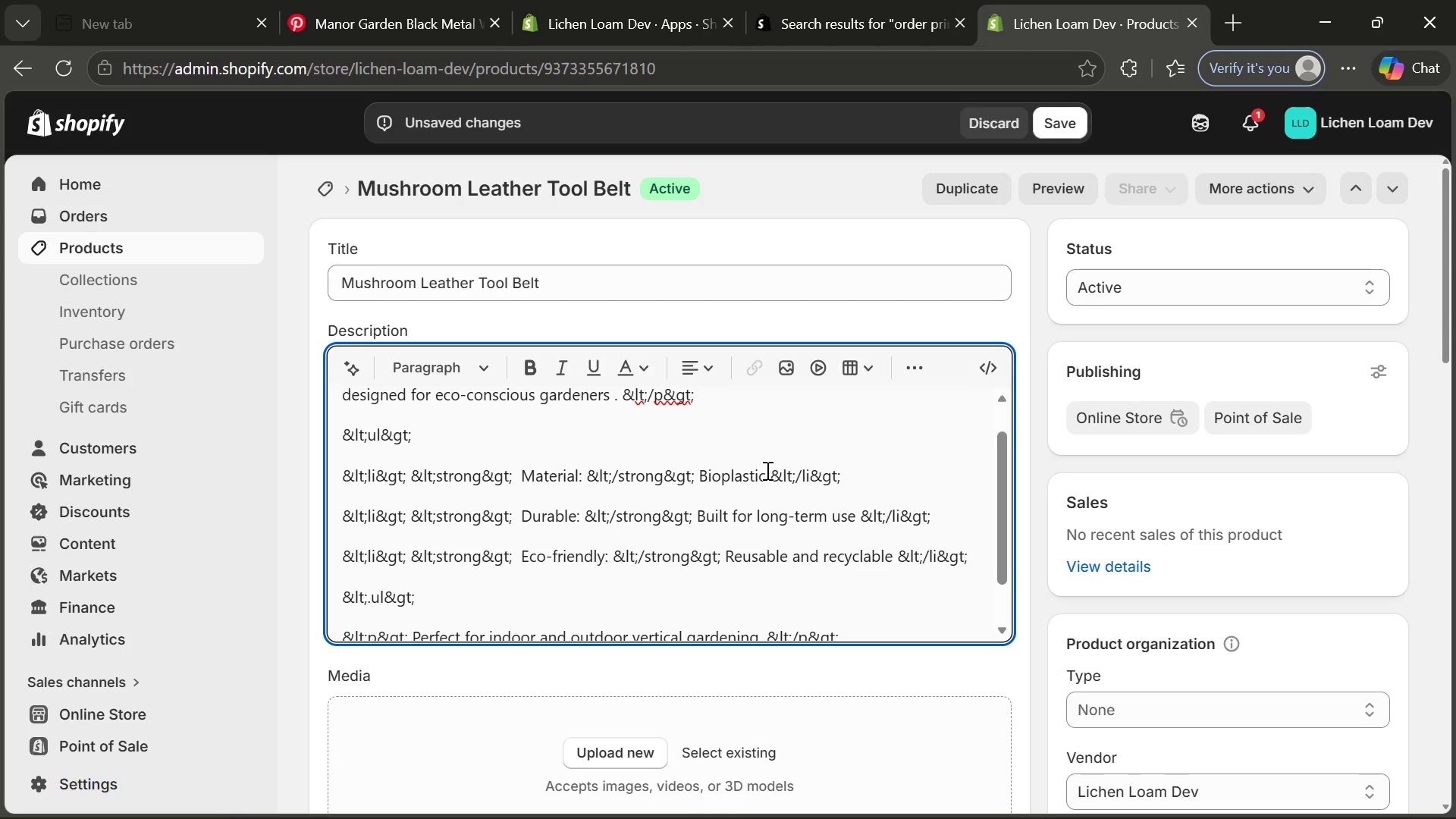 
left_click([765, 469])
 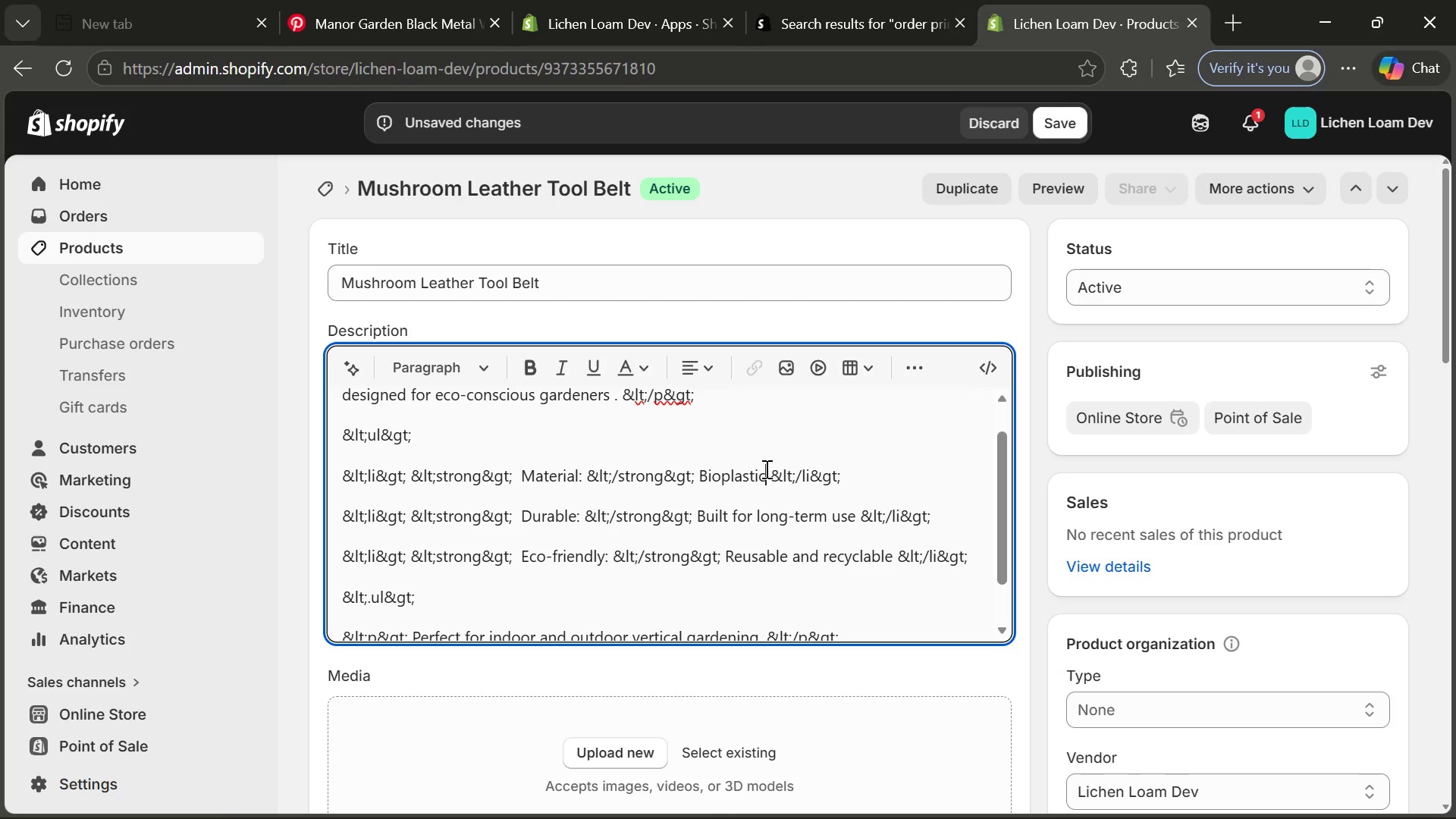 
wait(13.36)
 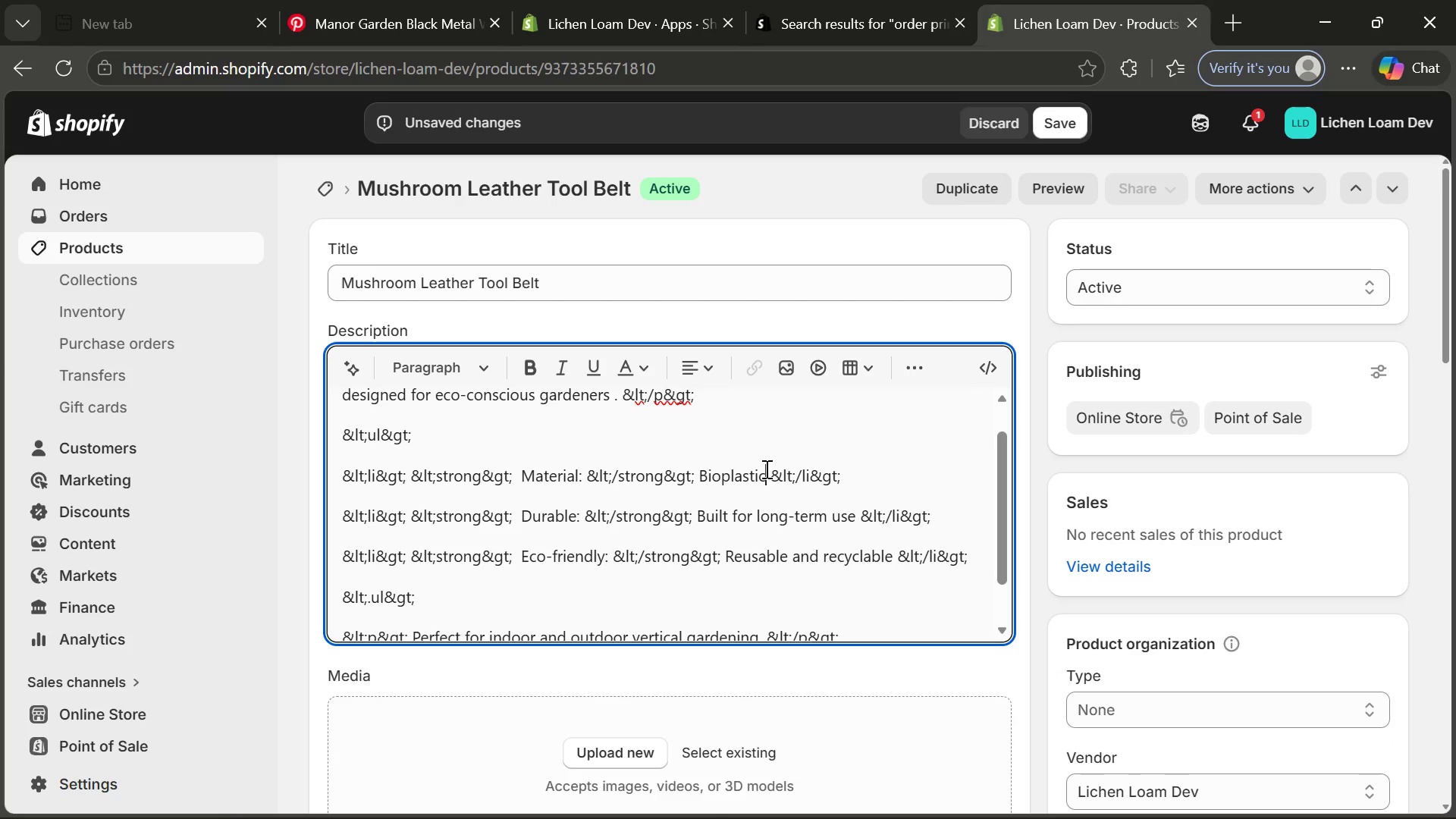 
left_click_drag(start_coordinate=[697, 509], to_coordinate=[859, 519])
 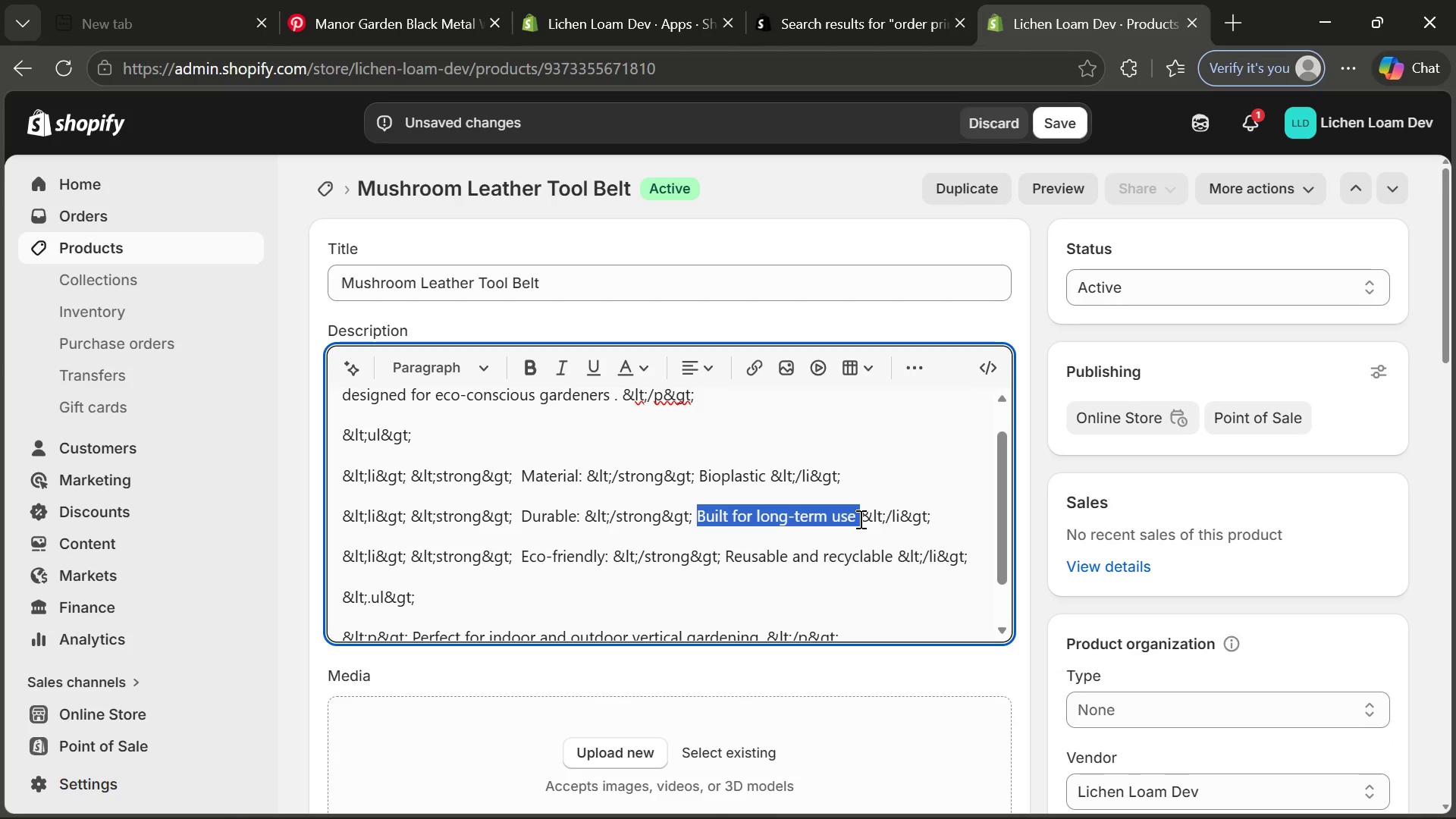 
type(Flexible )
 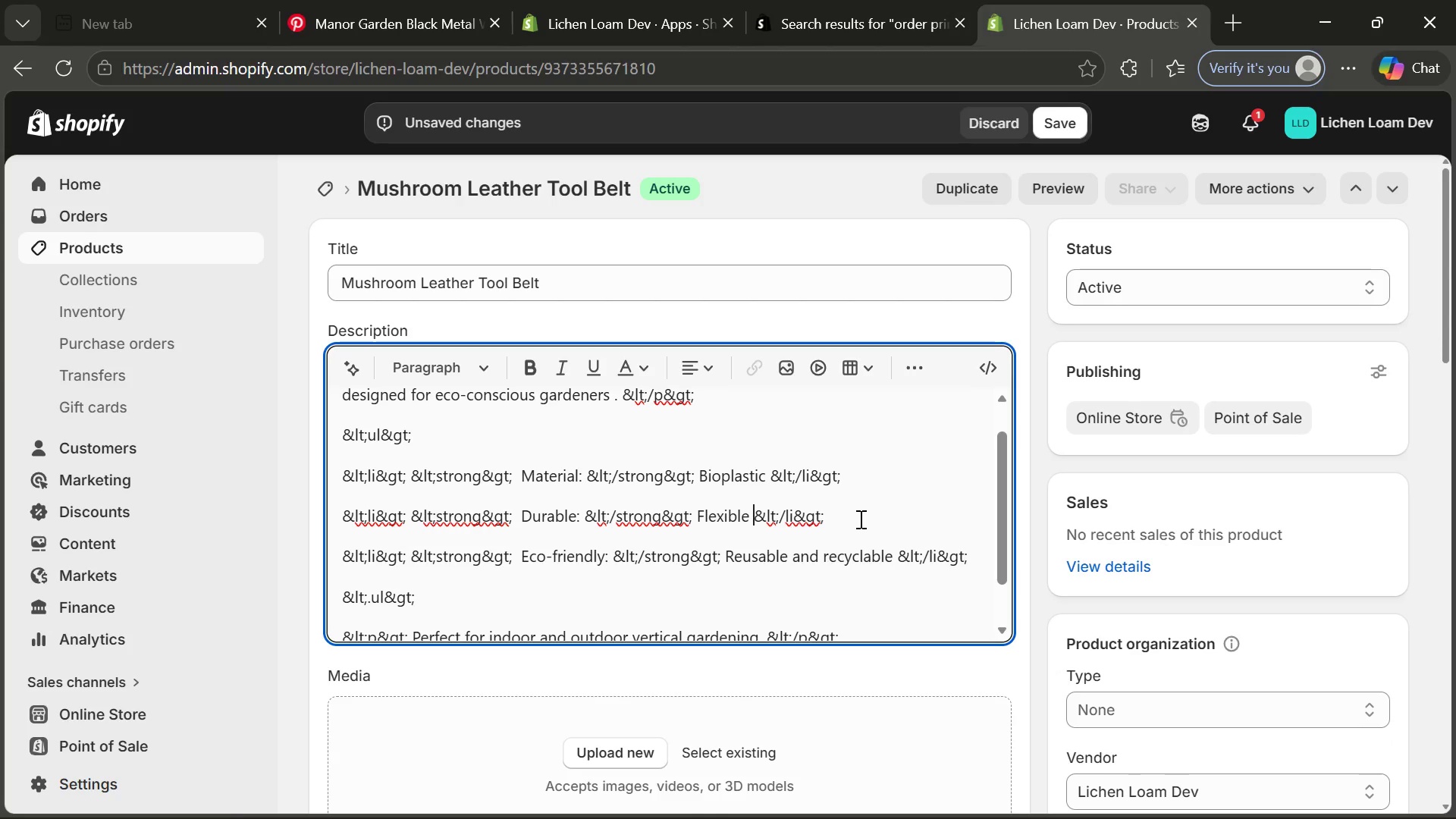 
type(and long0)
key(Backspace)
type(-ter)
key(Backspace)
key(Backspace)
key(Backspace)
type(lasting deis)
key(Backspace)
key(Backspace)
type(sign )
 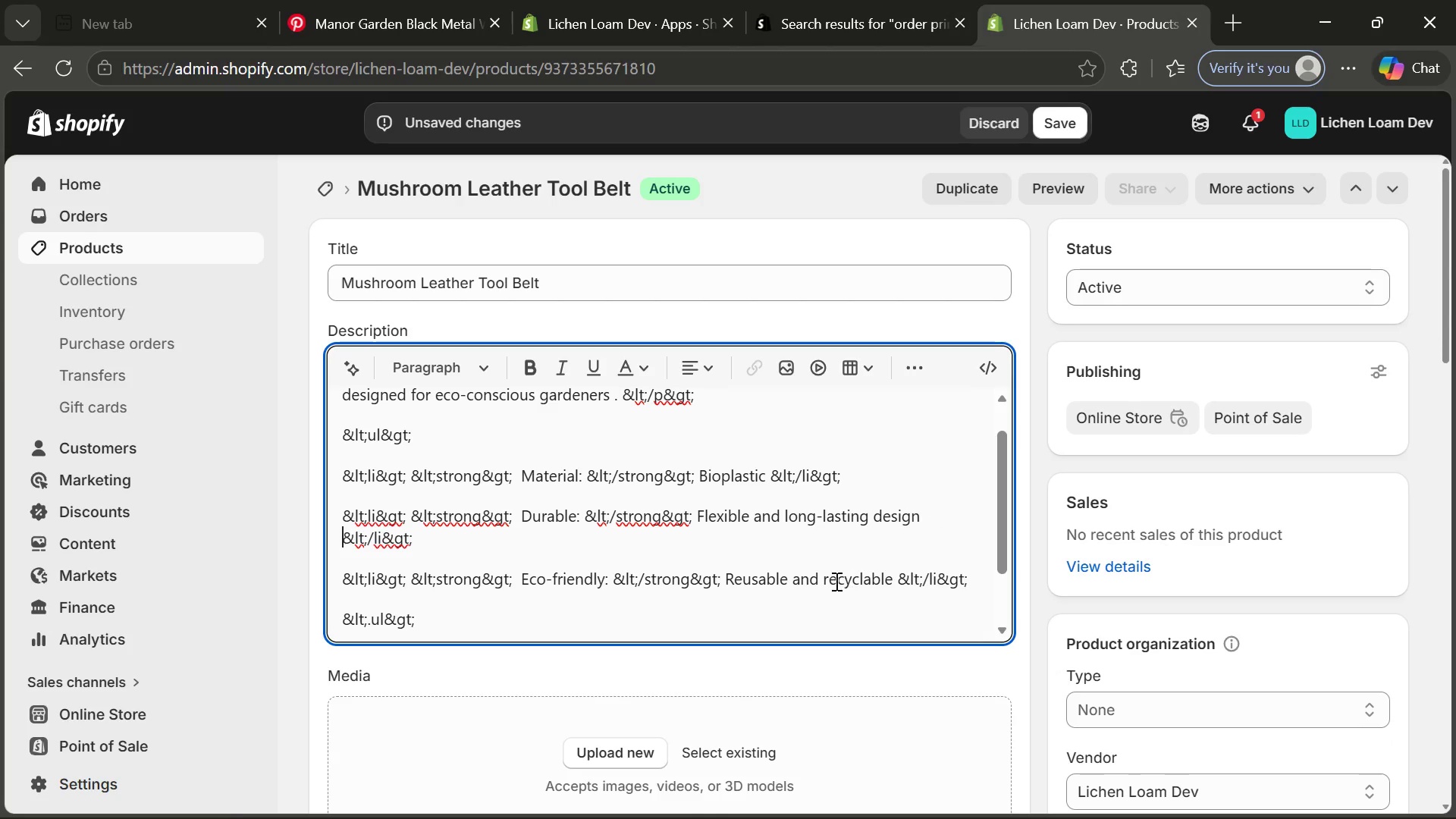 
wait(8.58)
 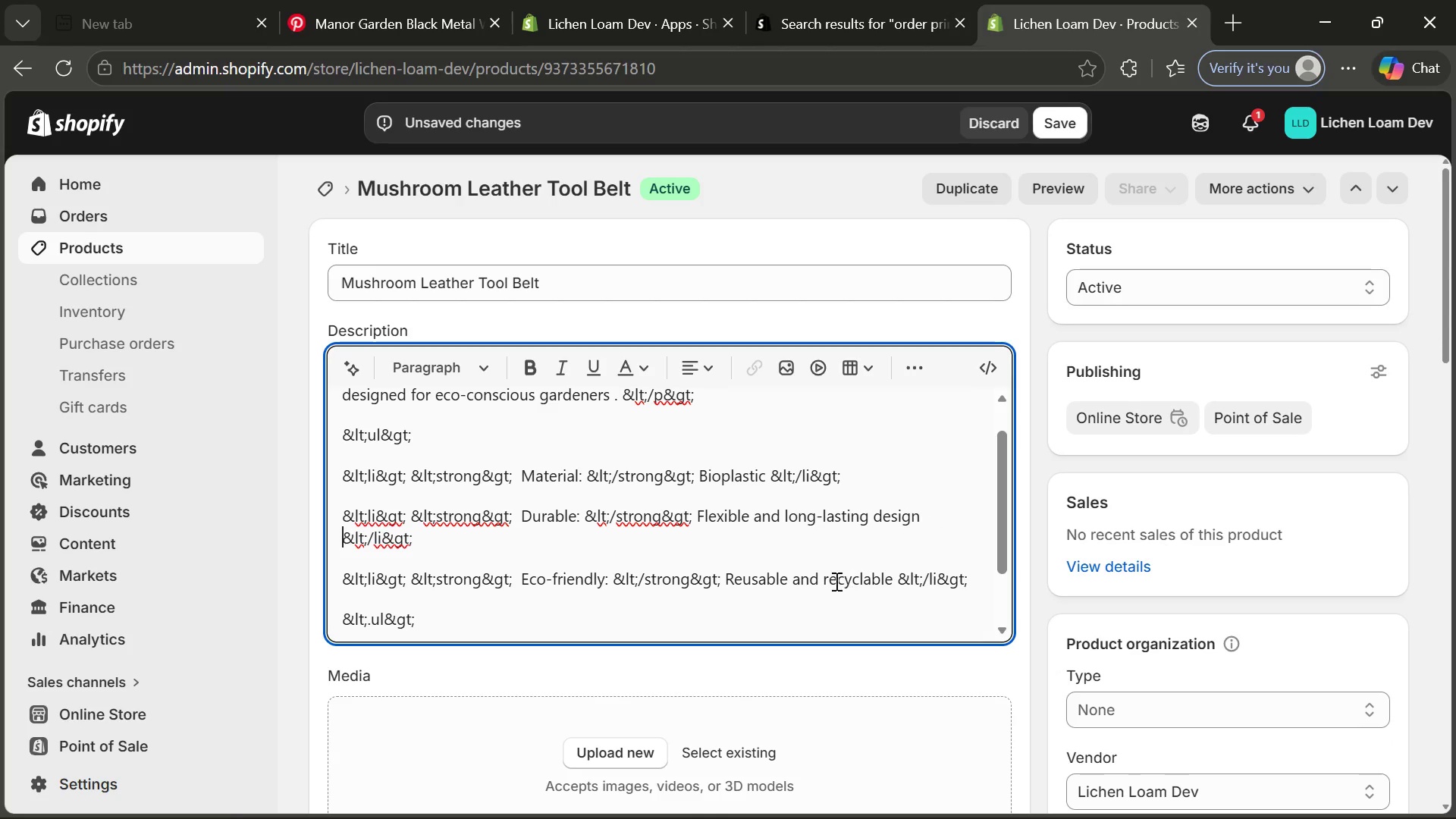 
left_click_drag(start_coordinate=[727, 571], to_coordinate=[890, 578])
 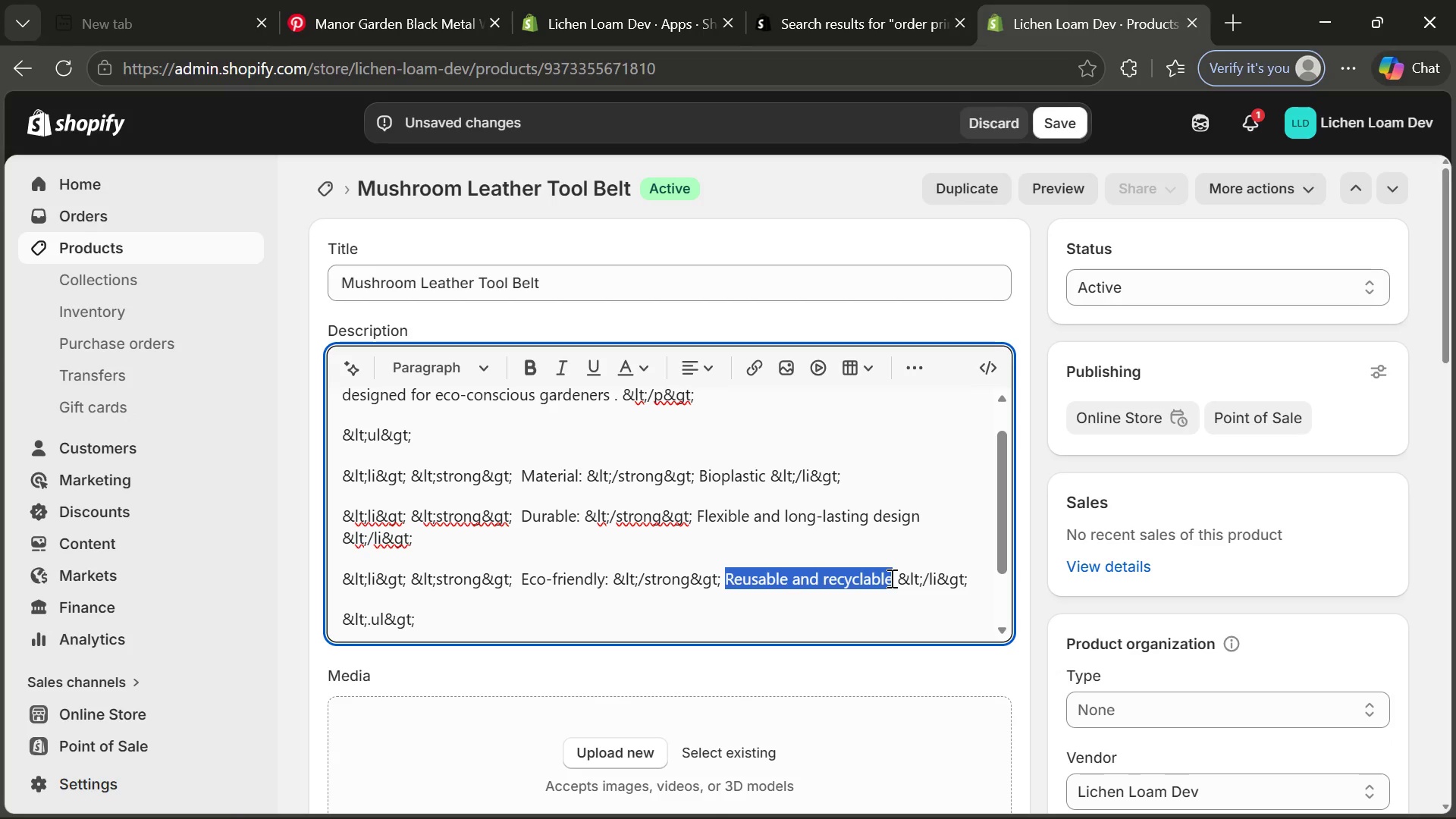 
type(Am)
key(Backspace)
type(nimal-fre )
 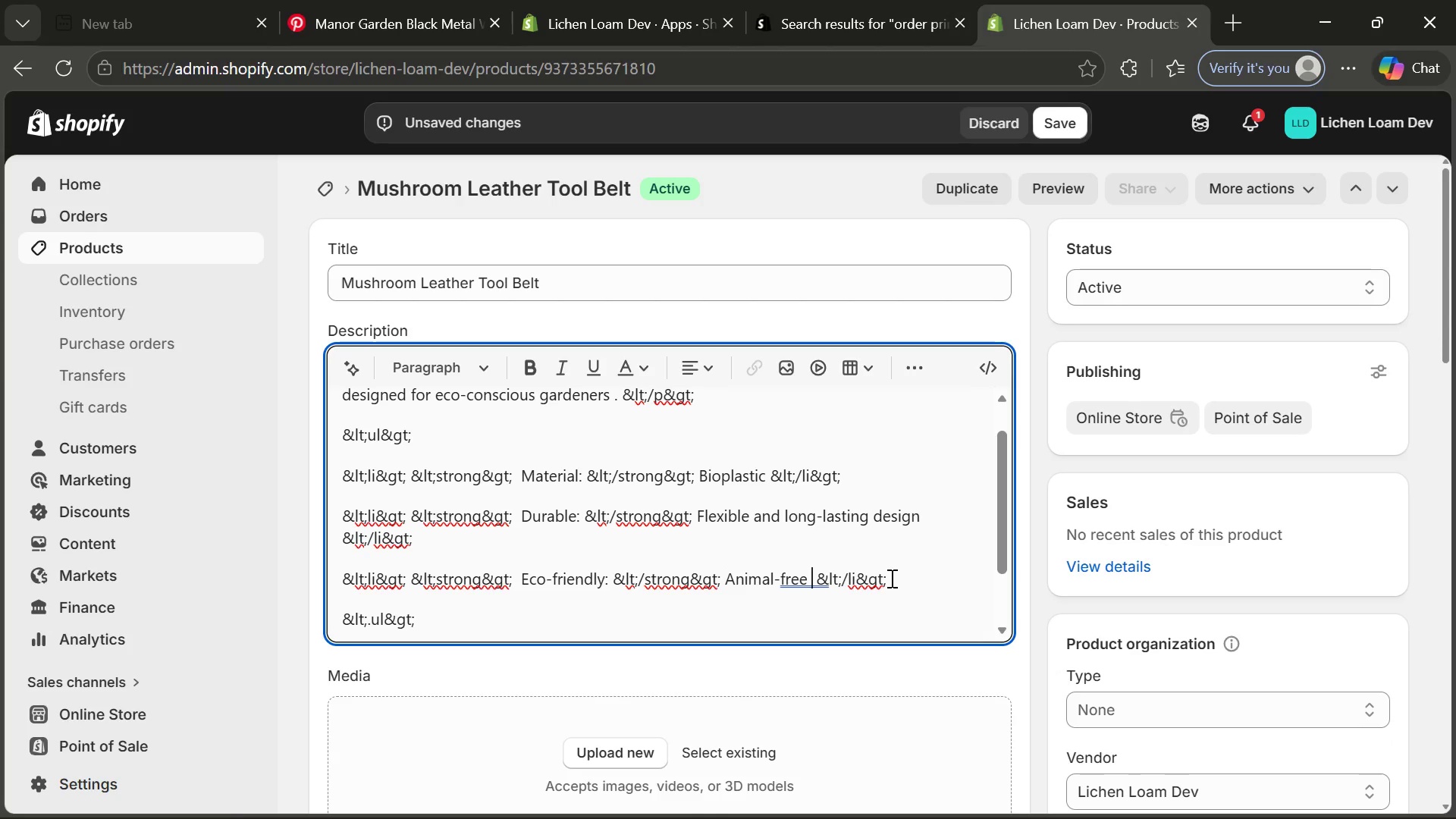 
type(and sustan)
key(Backspace)
type(inable)
 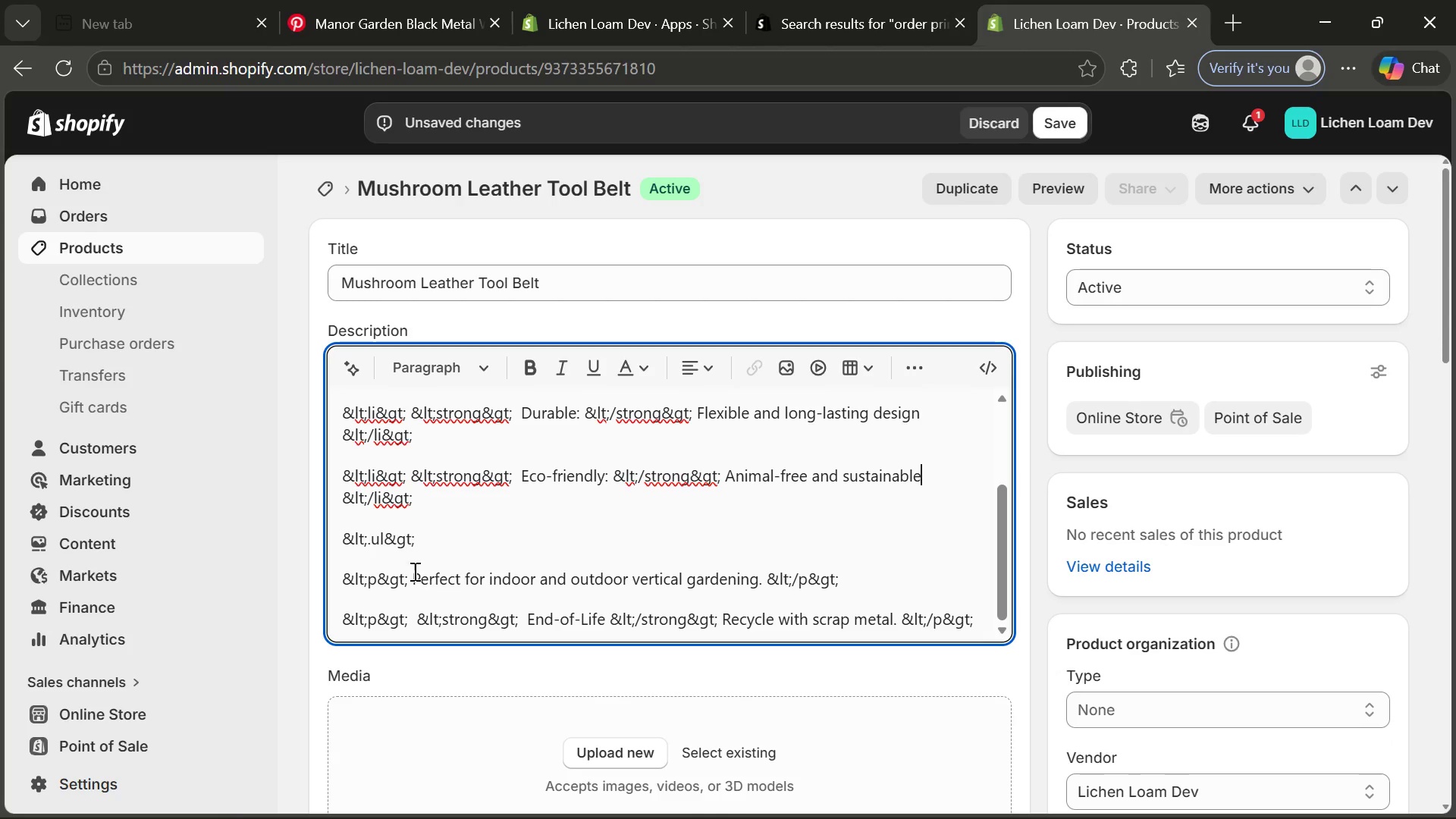 
left_click([373, 538])
 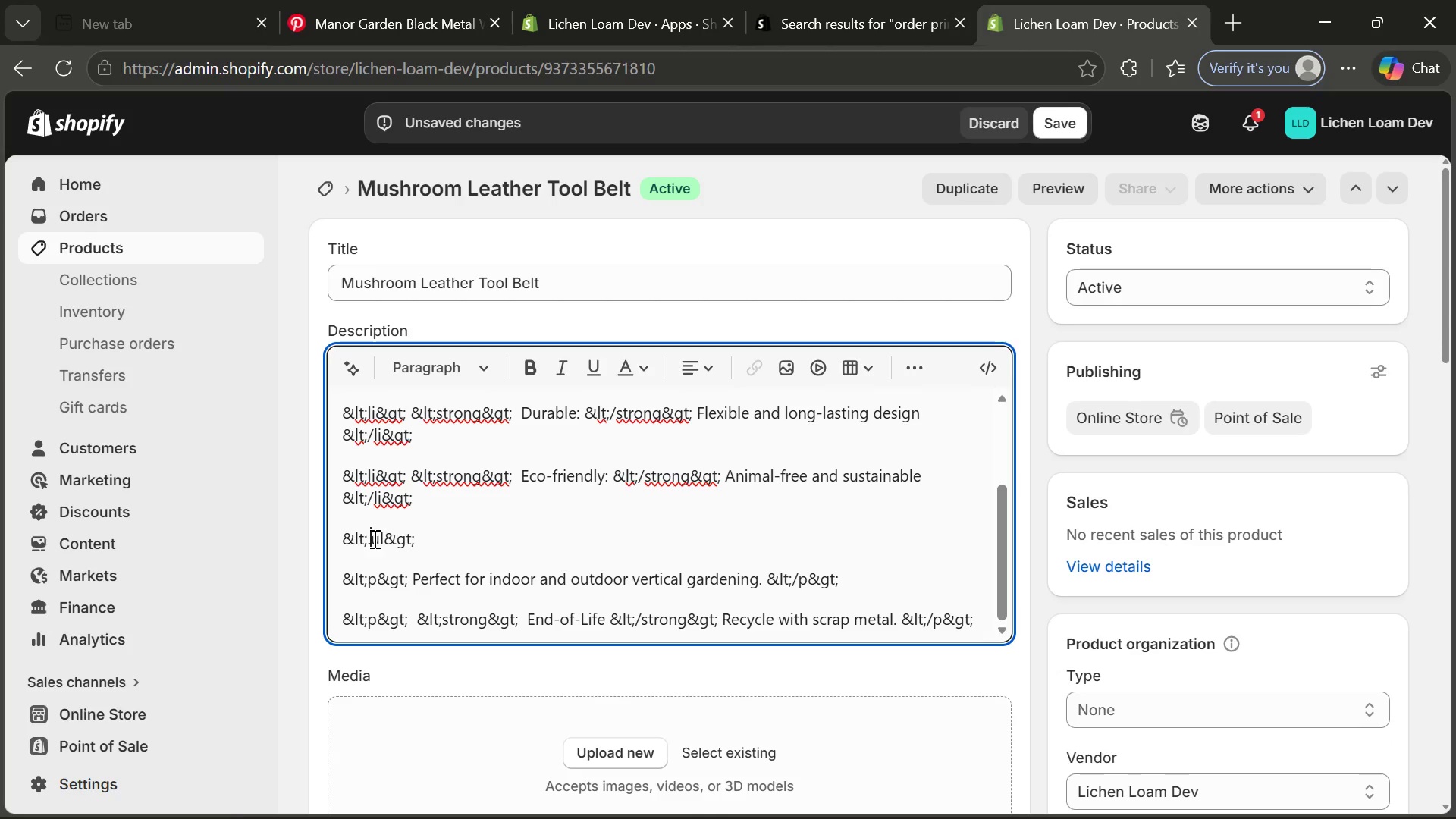 
key(Backspace)
 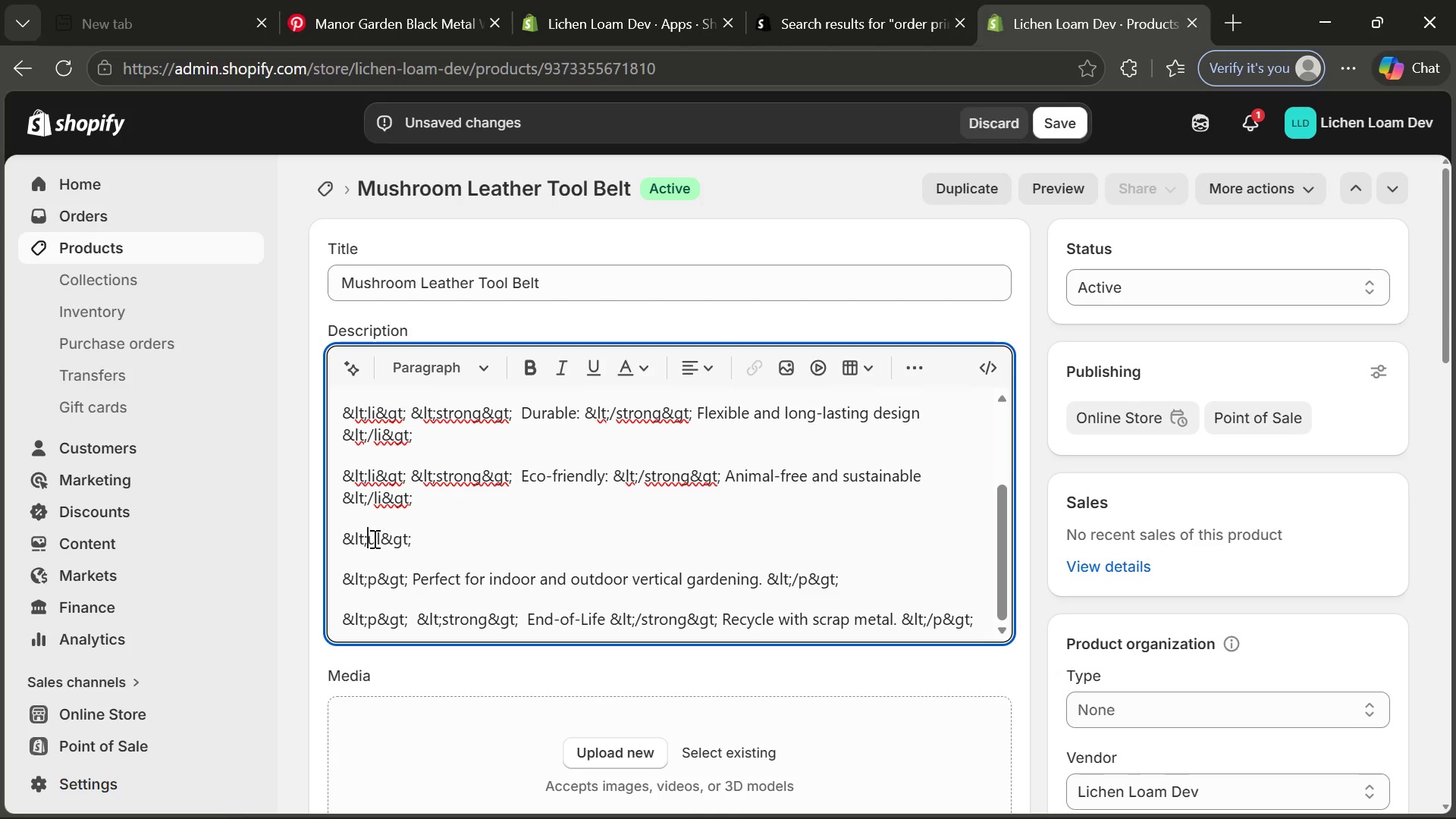 
key(Slash)
 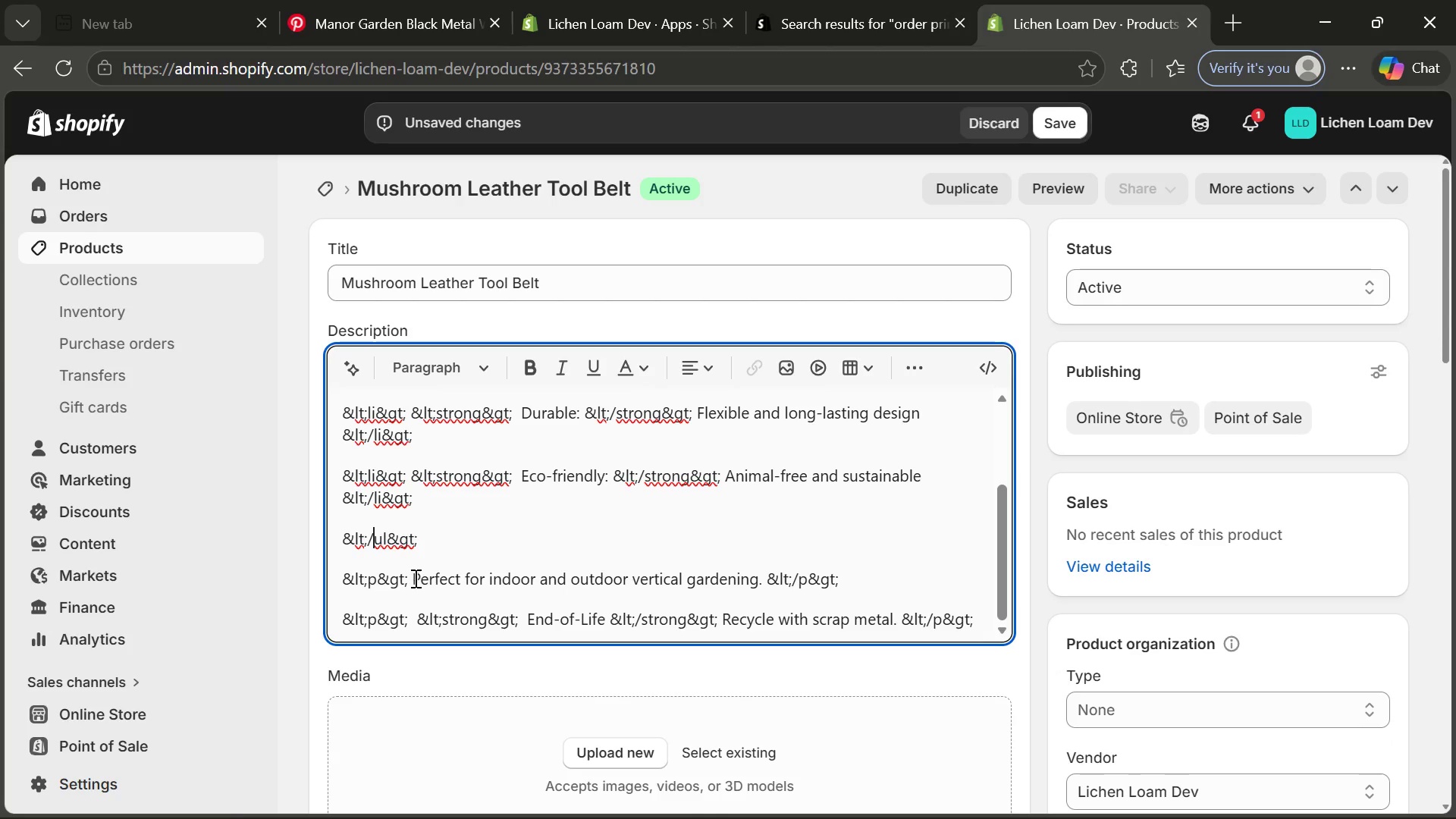 
left_click_drag(start_coordinate=[413, 576], to_coordinate=[756, 571])
 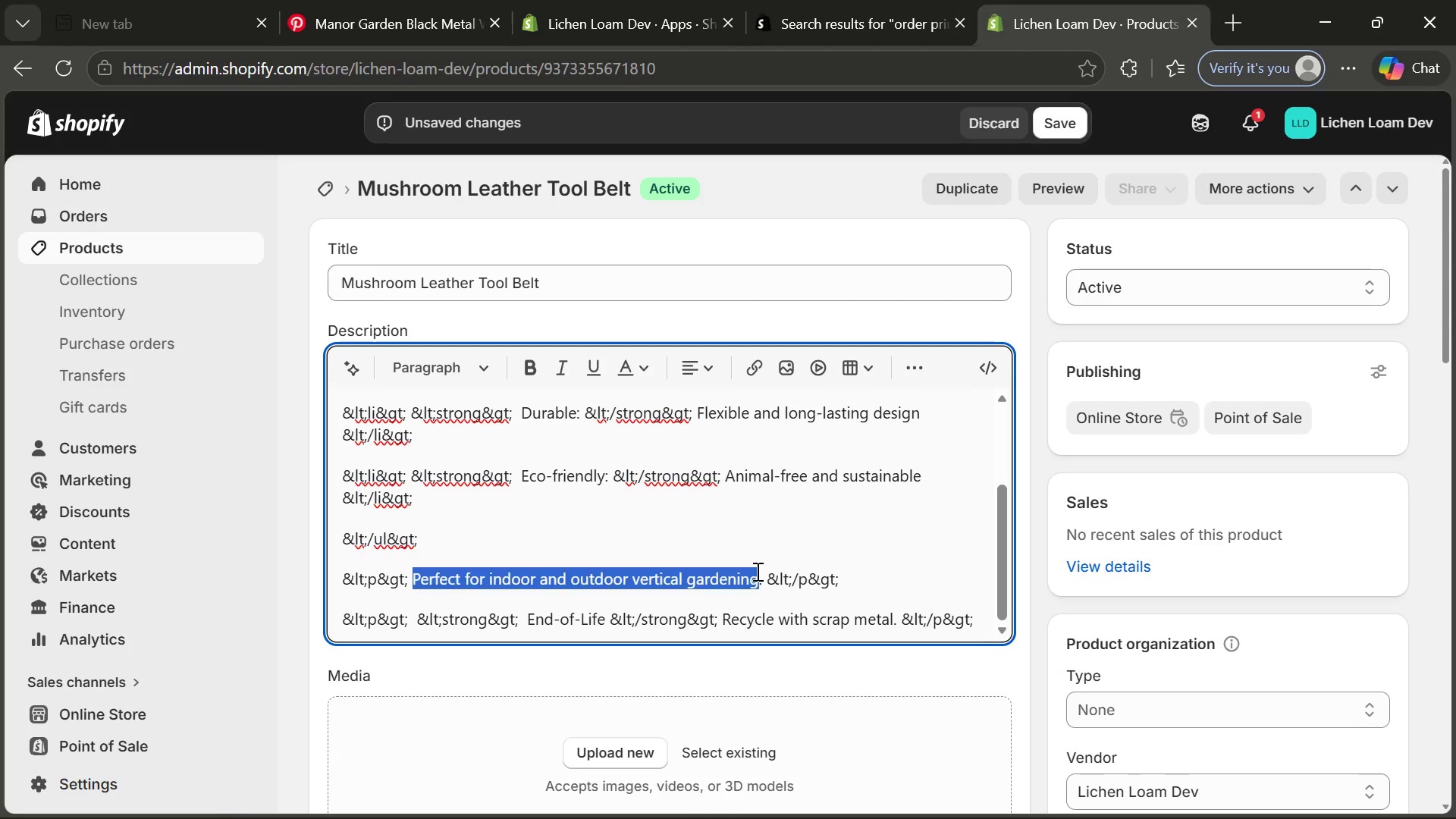 
key(Backspace)
 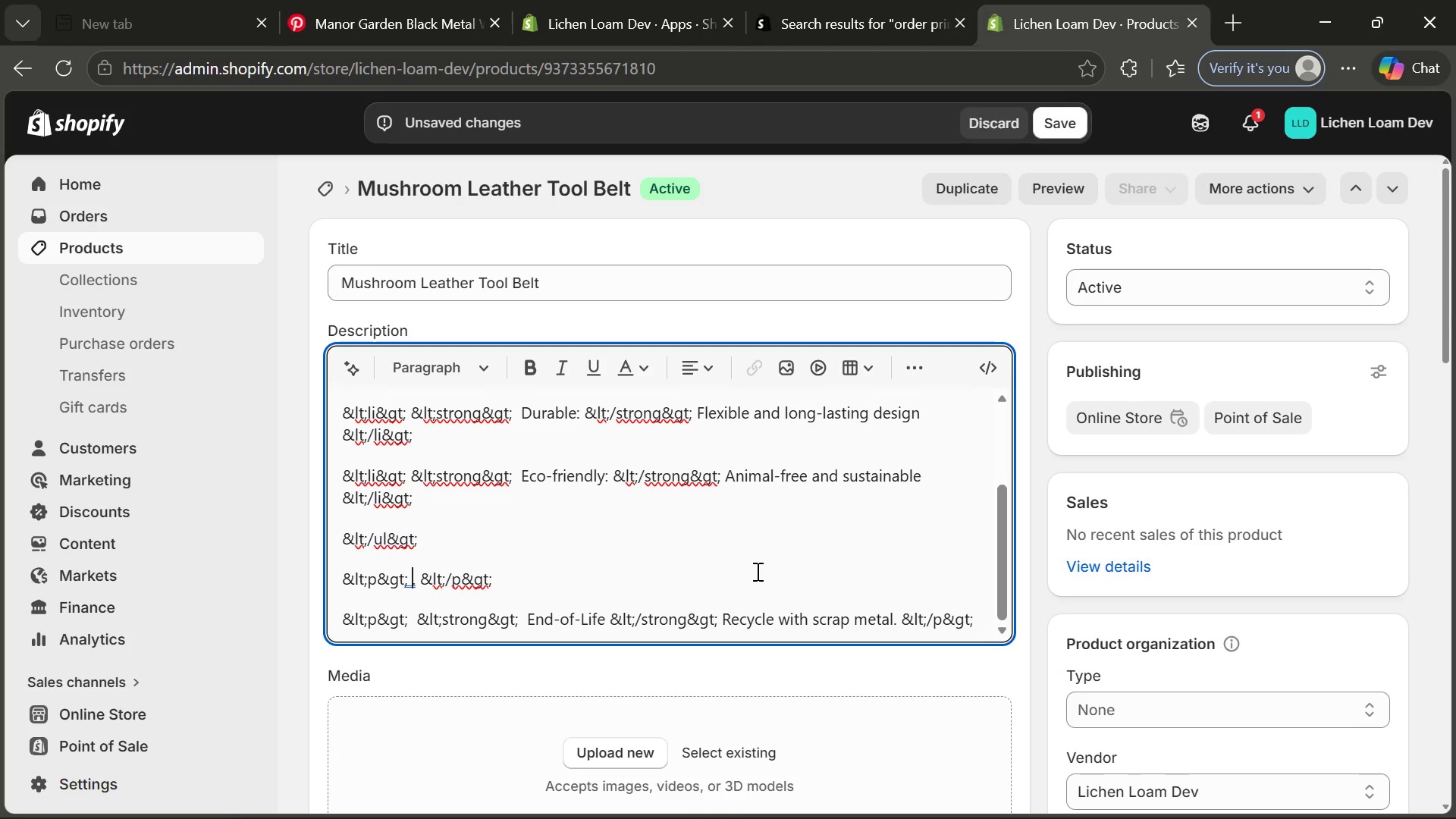 
type(This belt combines functionality with cutting )
key(Backspace)
type(-edge sustani)
key(Backspace)
key(Backspace)
type(inable materials)
 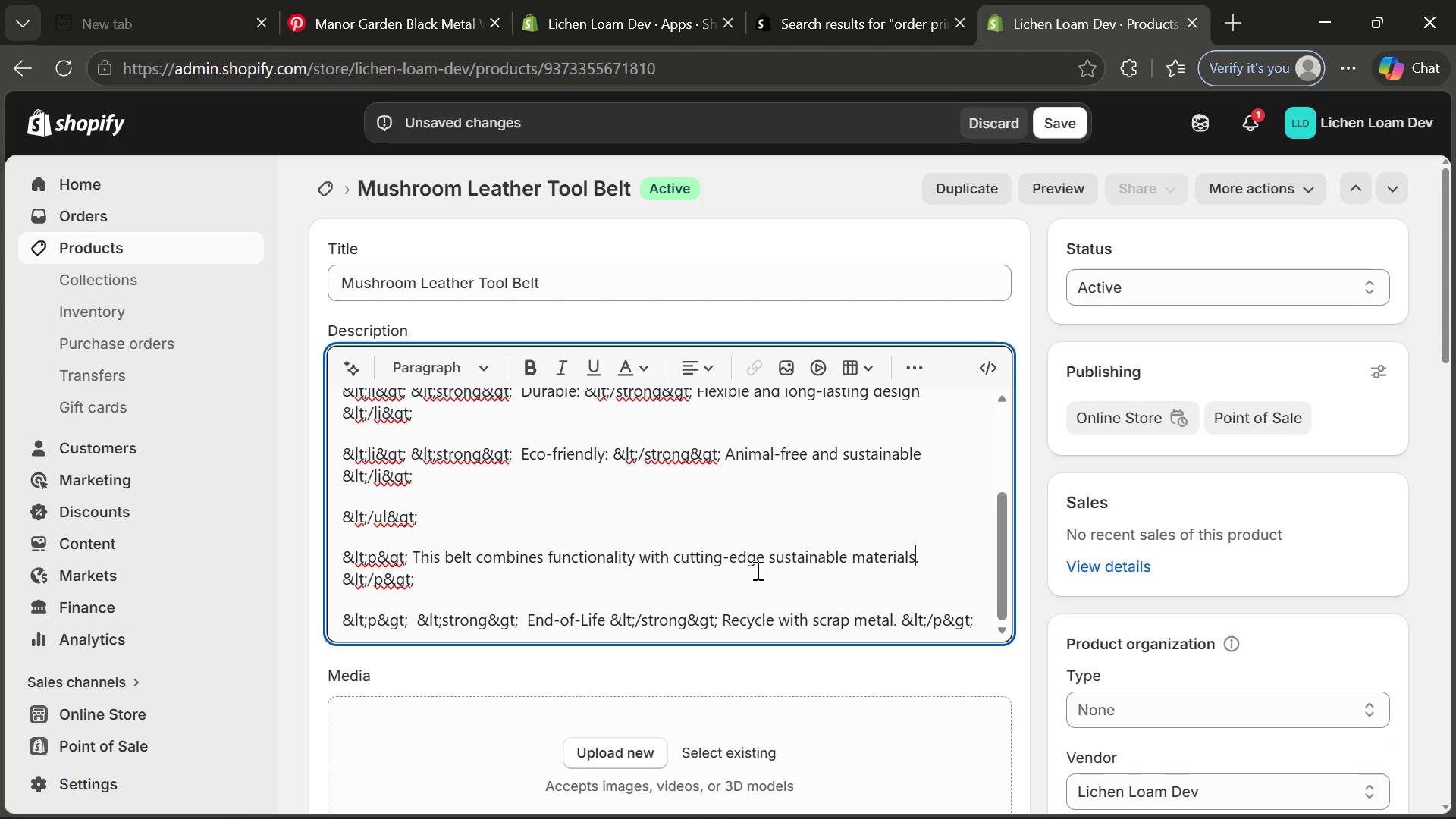 
wait(9.11)
 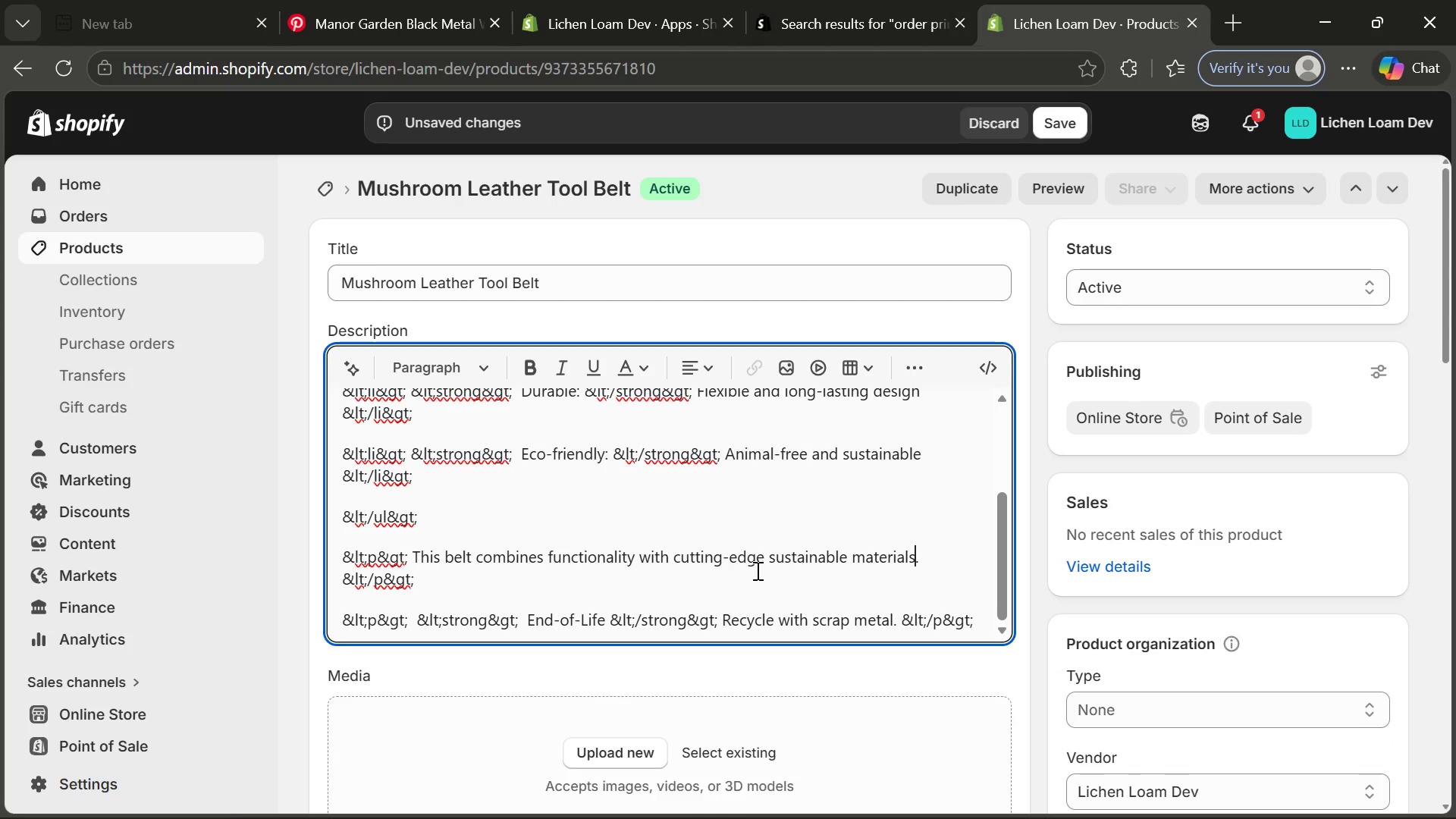 
left_click_drag(start_coordinate=[733, 618], to_coordinate=[890, 620])
 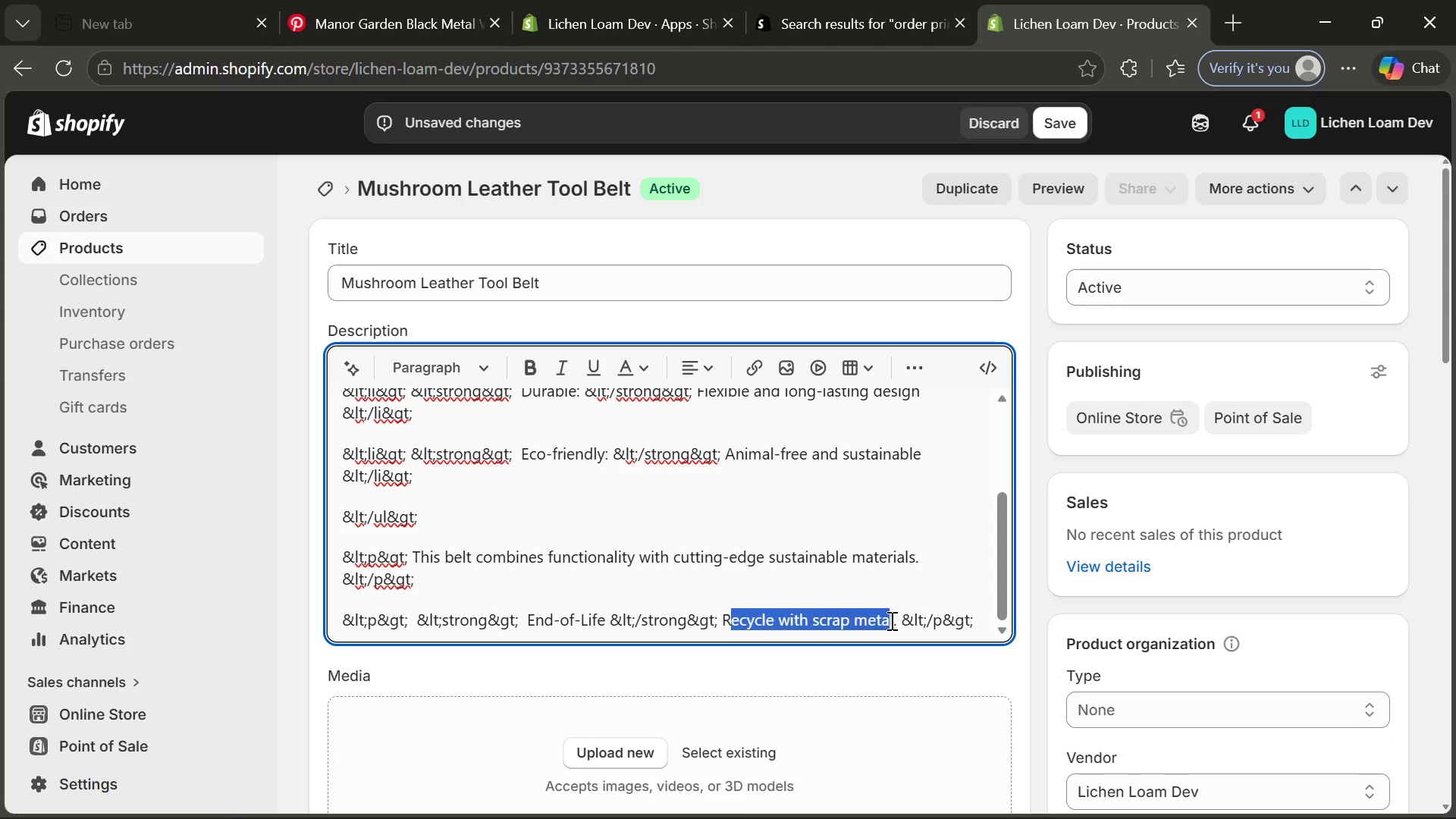 
type(equie)
key(Backspace)
type(rw)
key(Backspace)
type(e )
 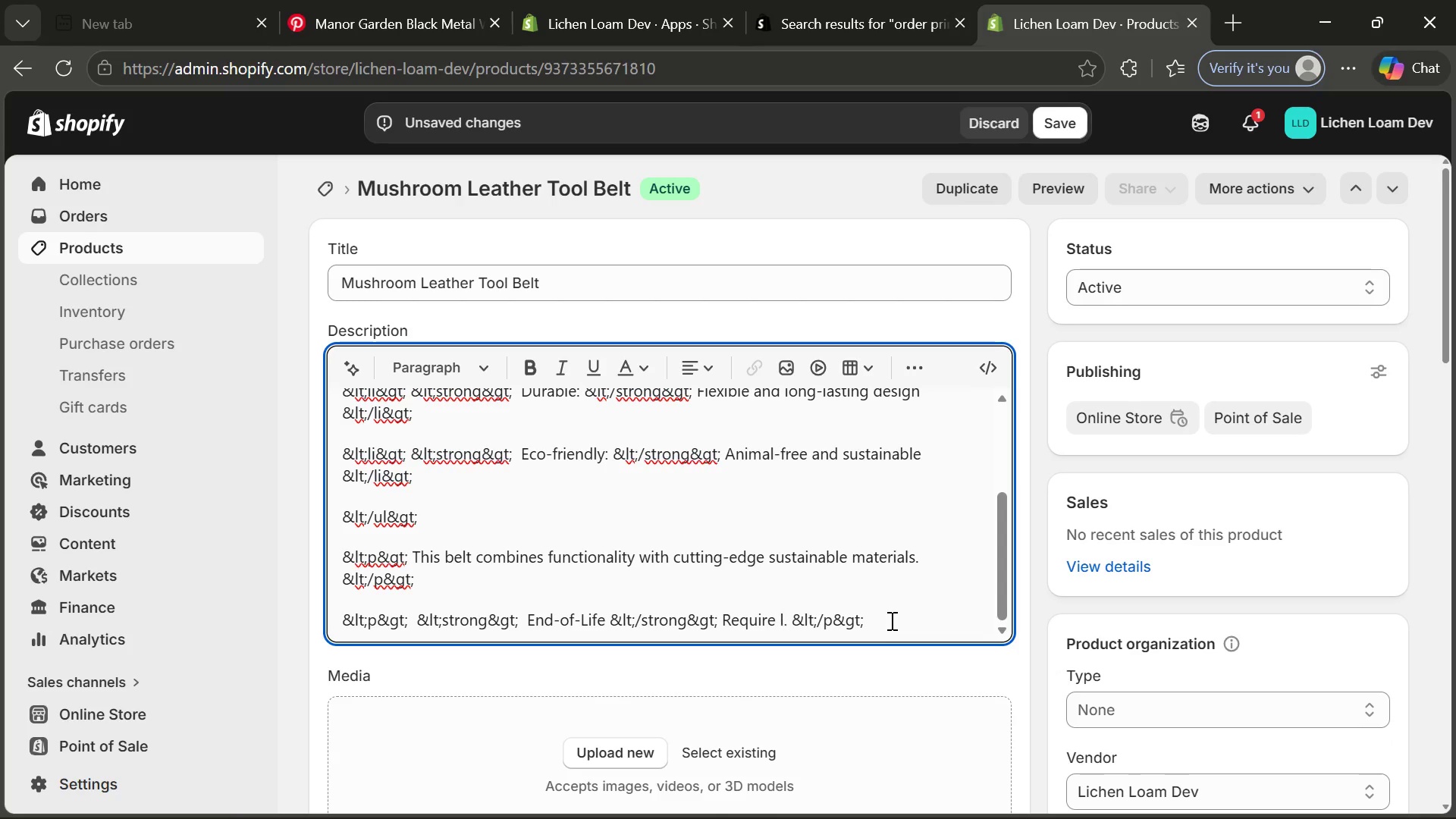 
key(ArrowRight)
 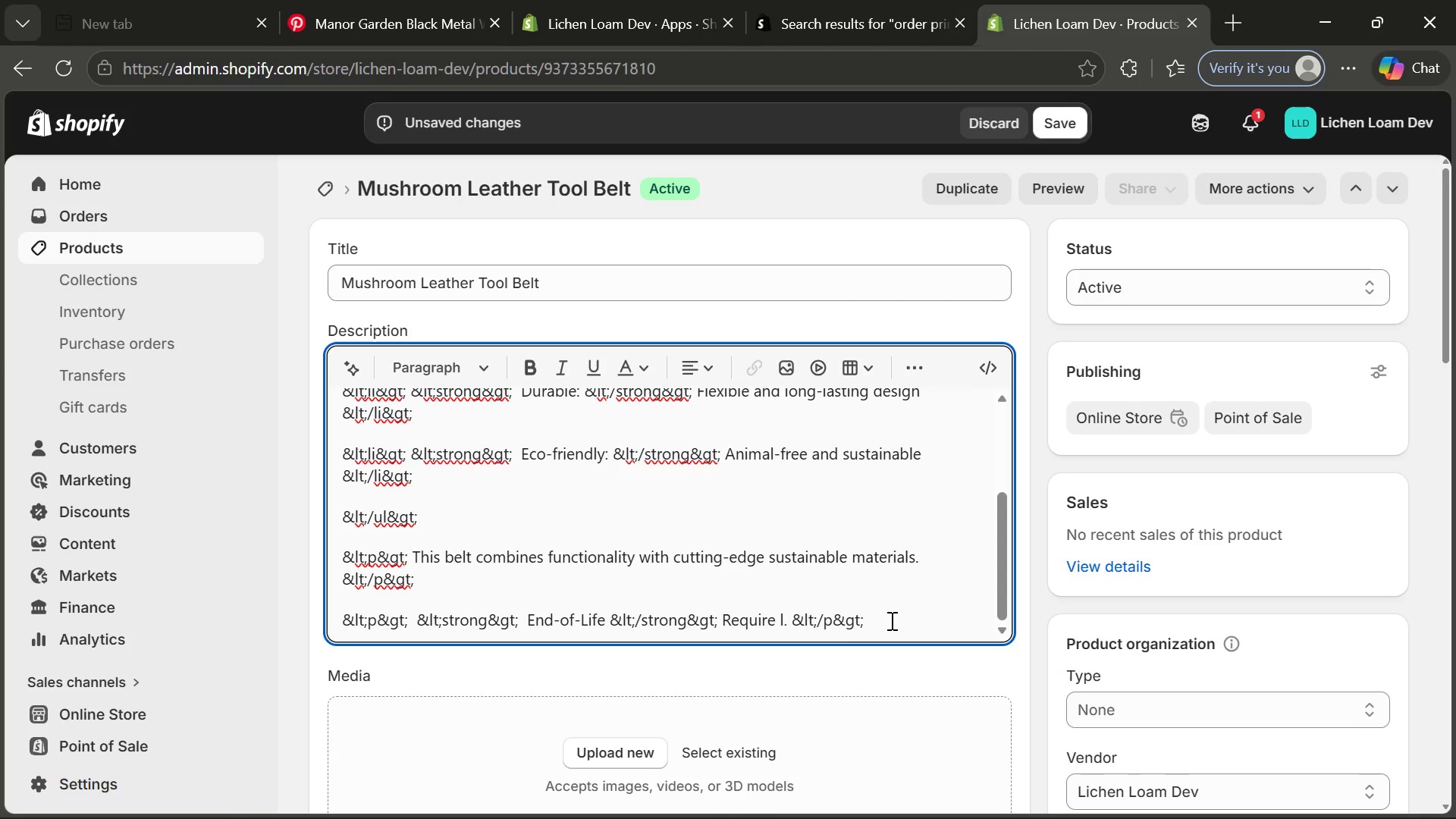 
key(Backspace)
 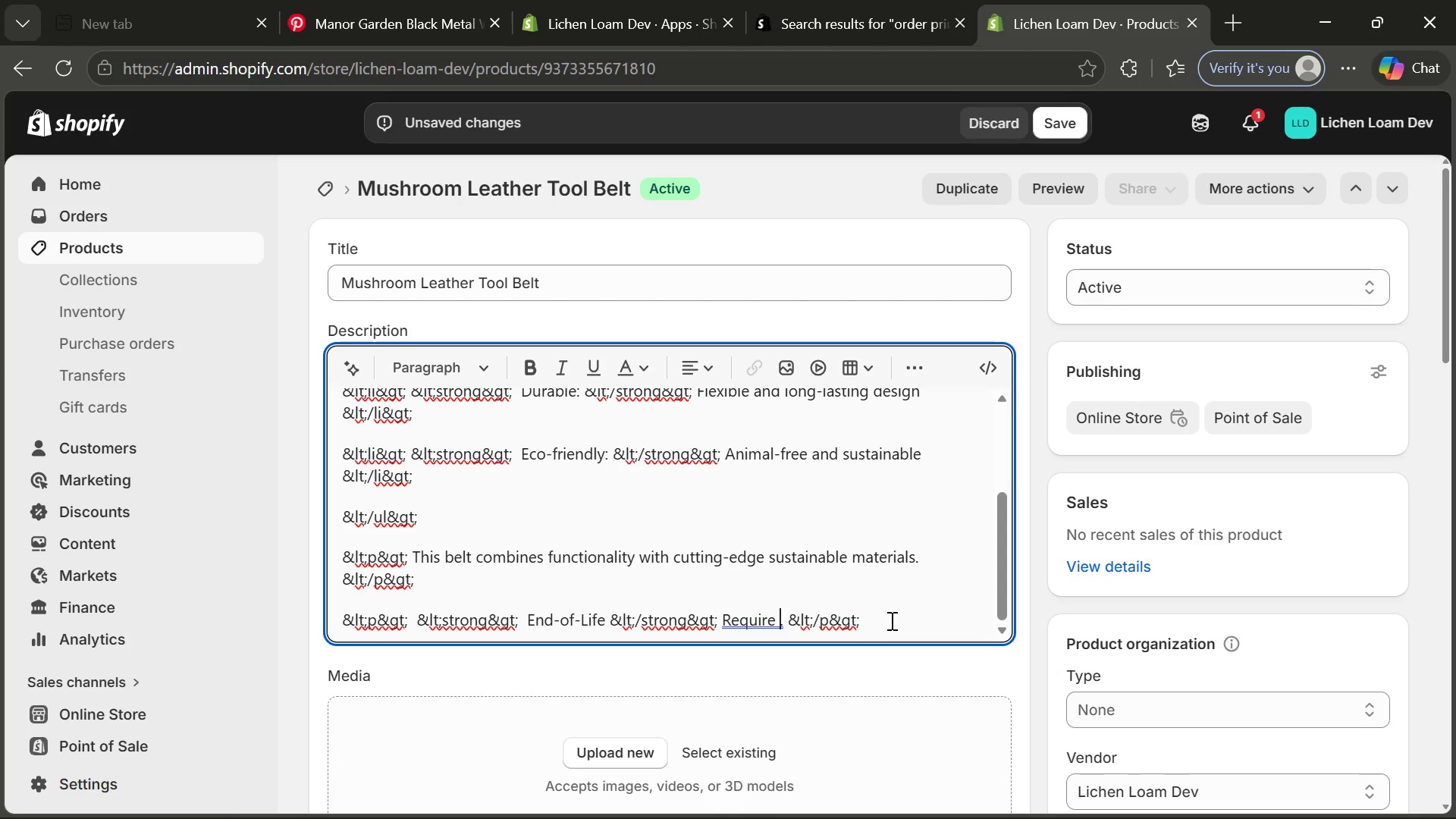 
type(commercial composting C)
 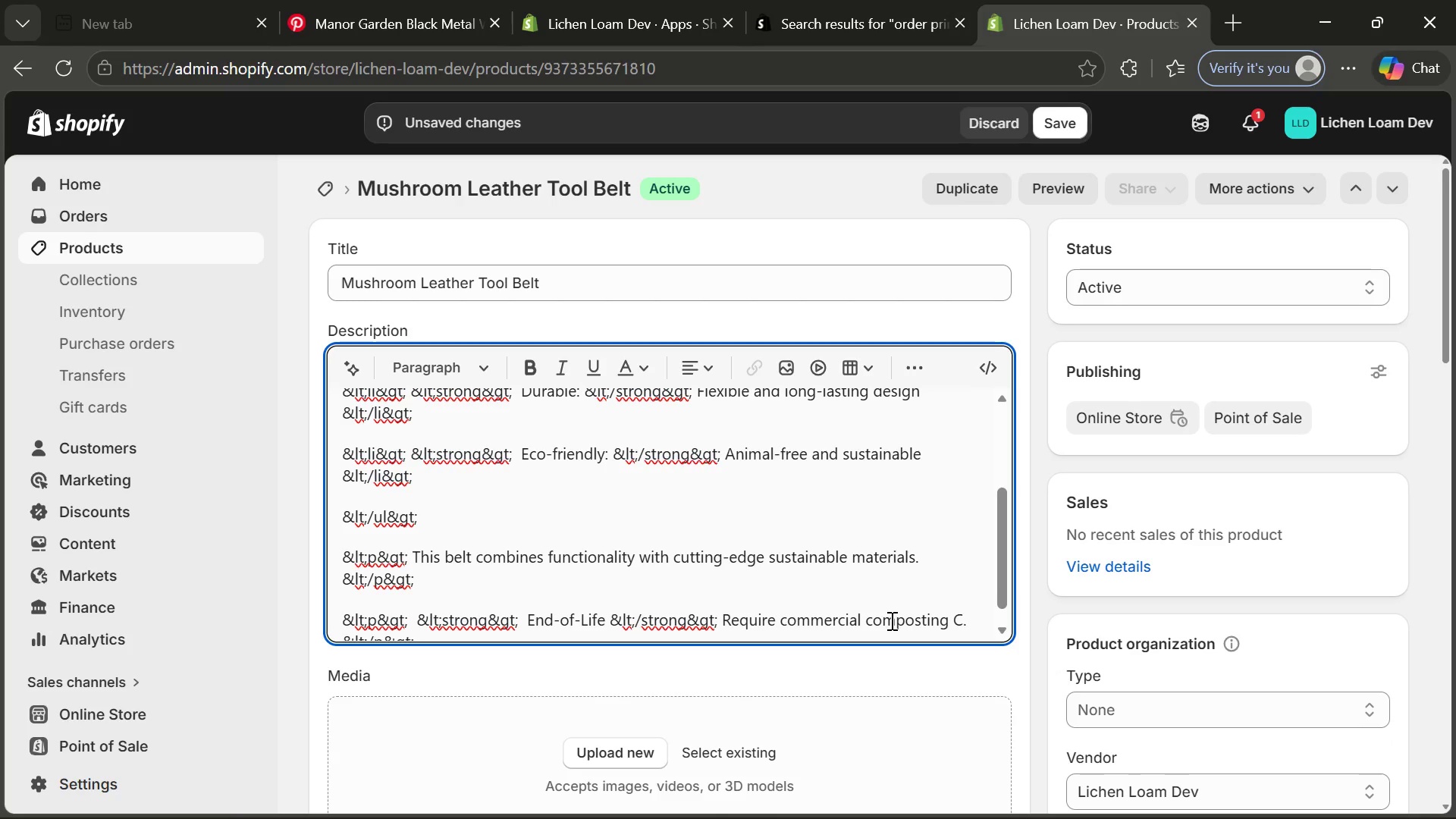 
key(Backspace)
 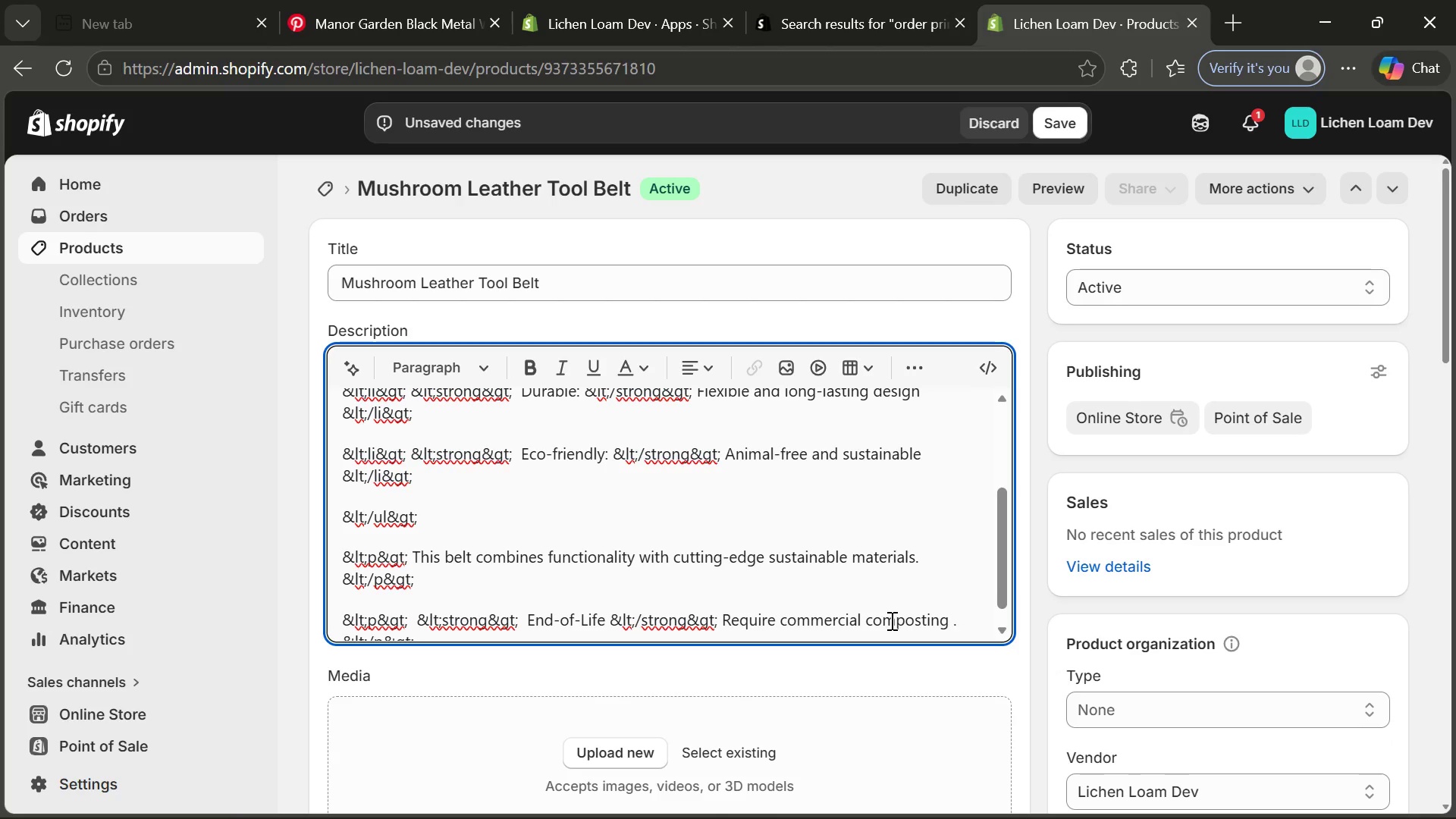 
key(Backspace)
 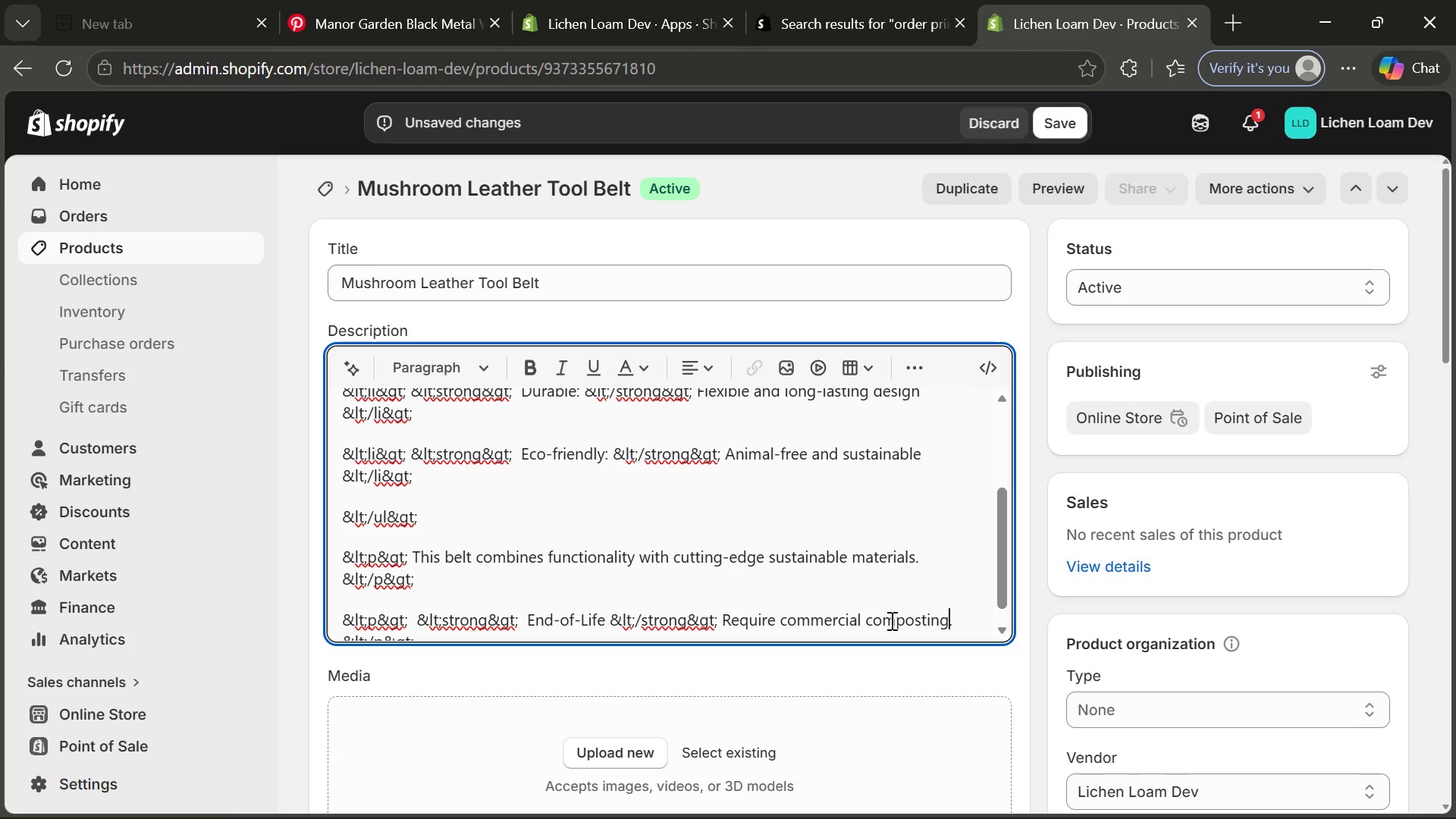 
key(ArrowRight)
 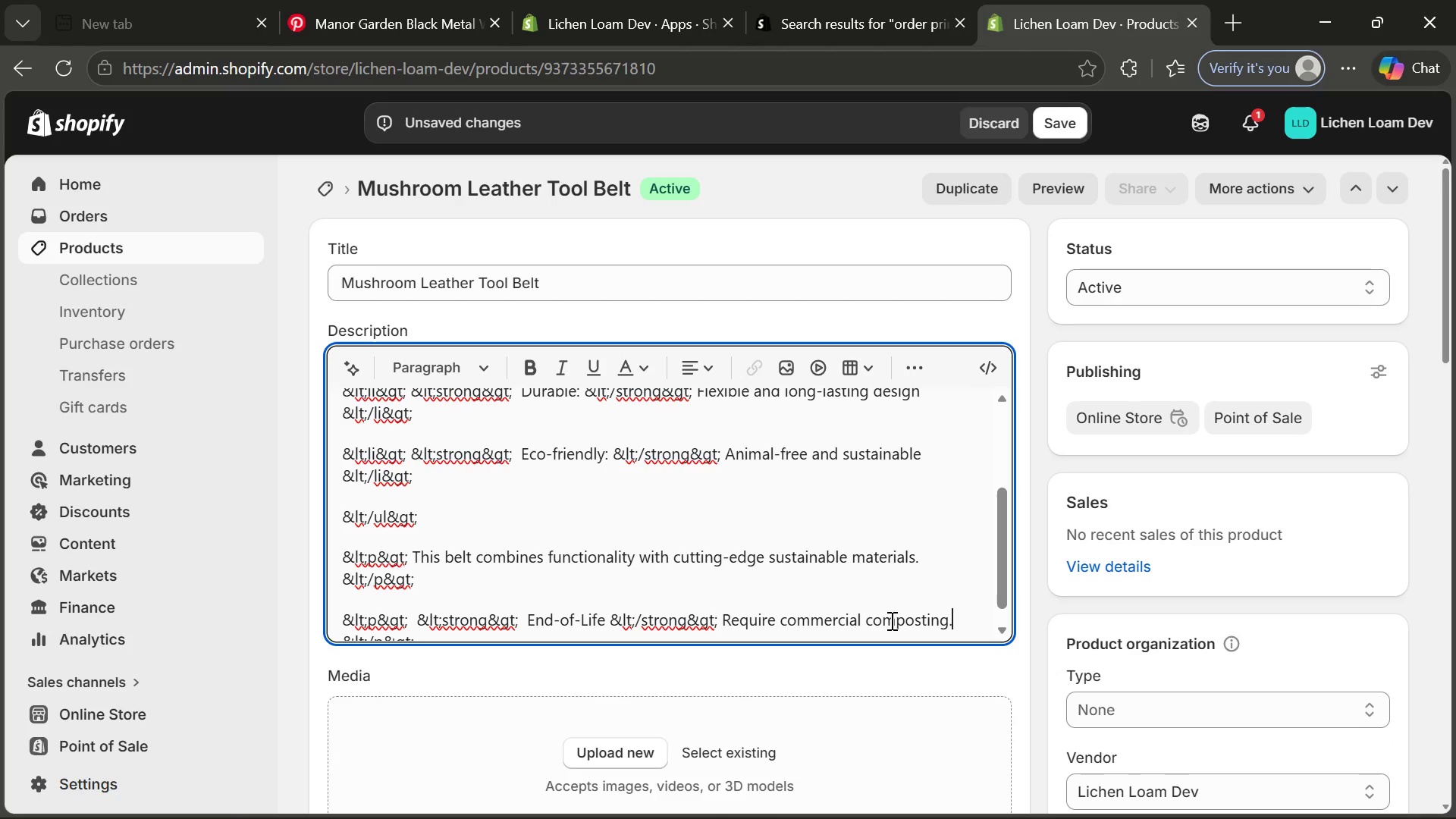 
key(Enter)
 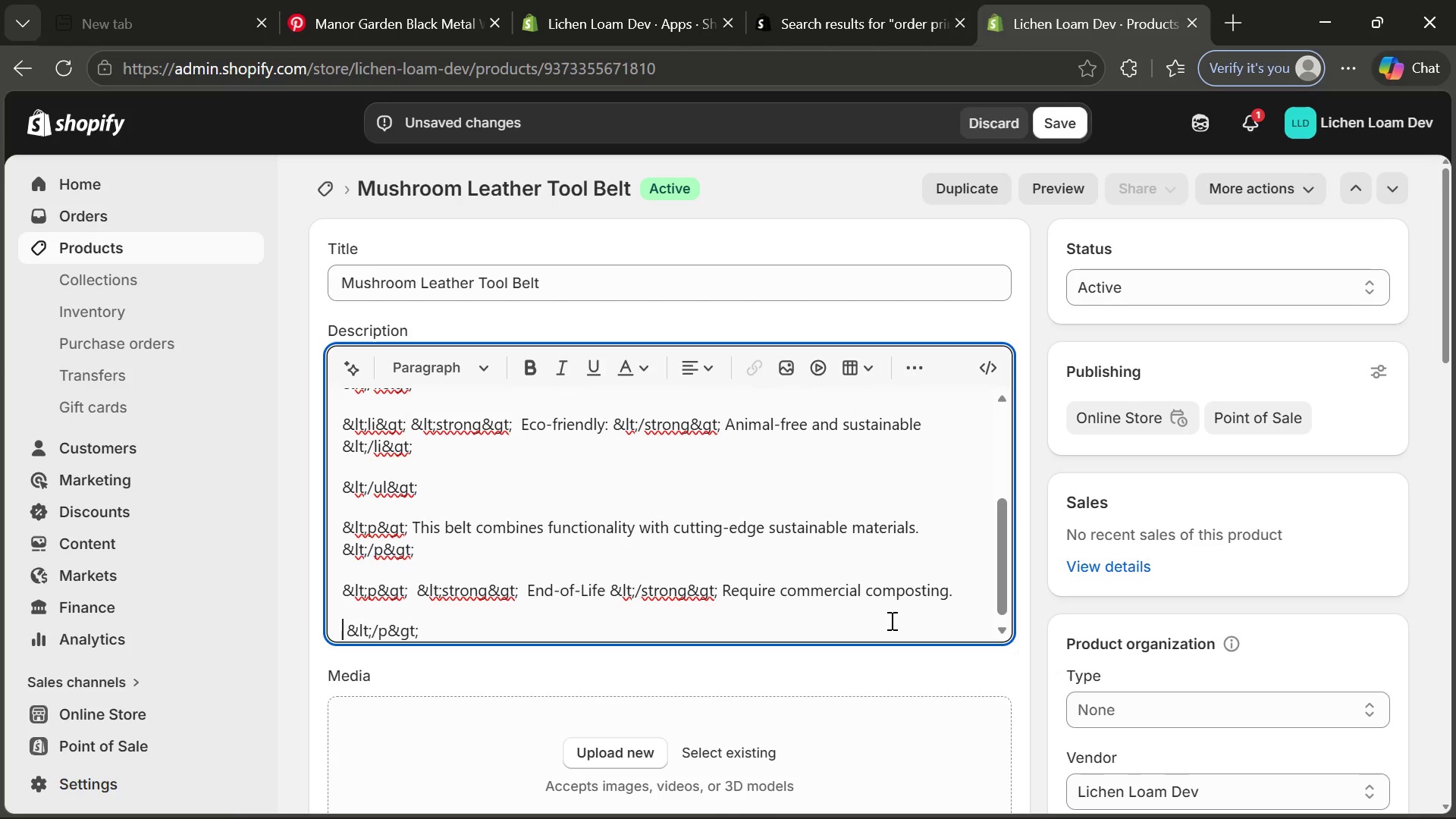 
type(Check)
 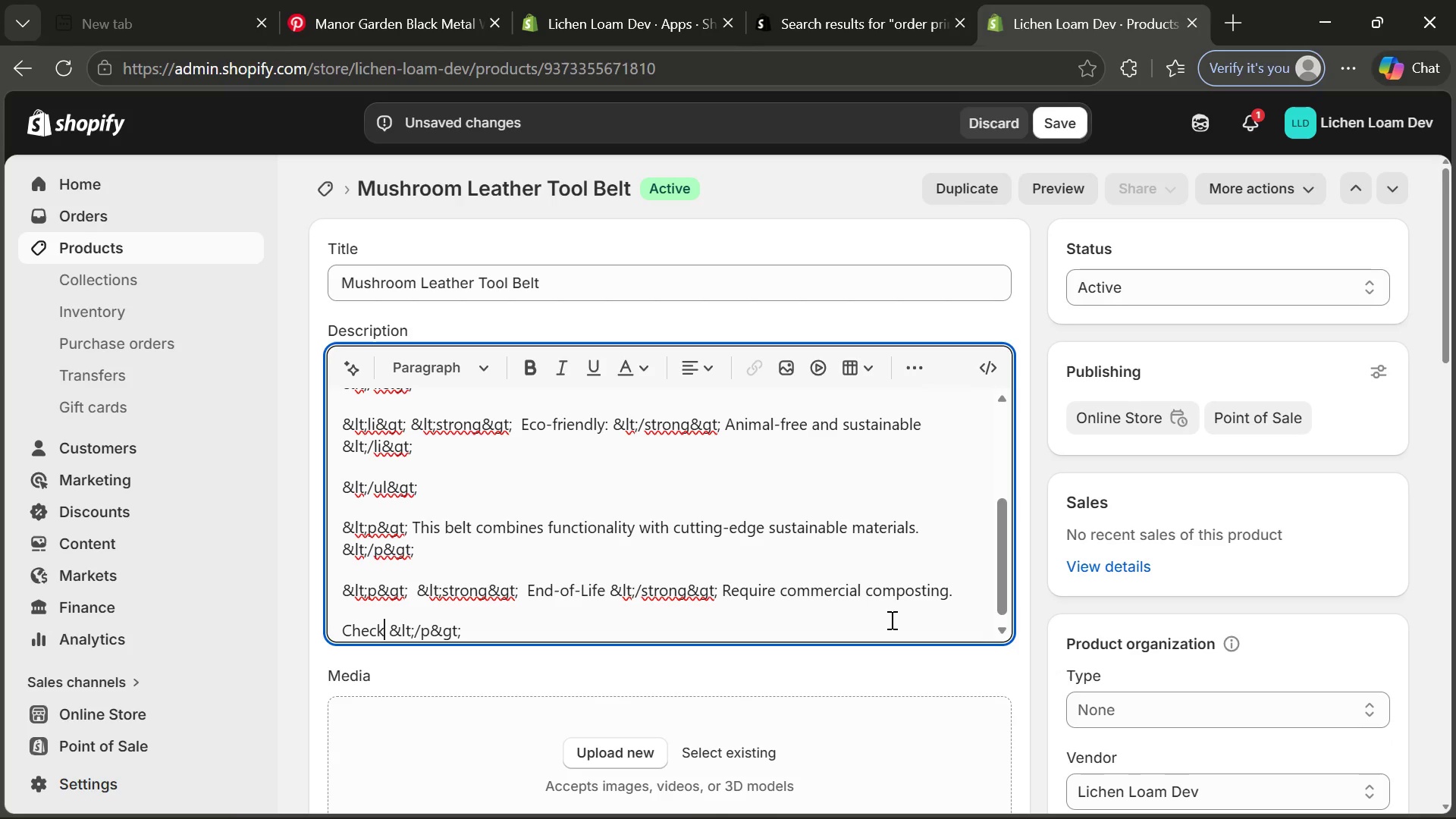 
key(ArrowLeft)
 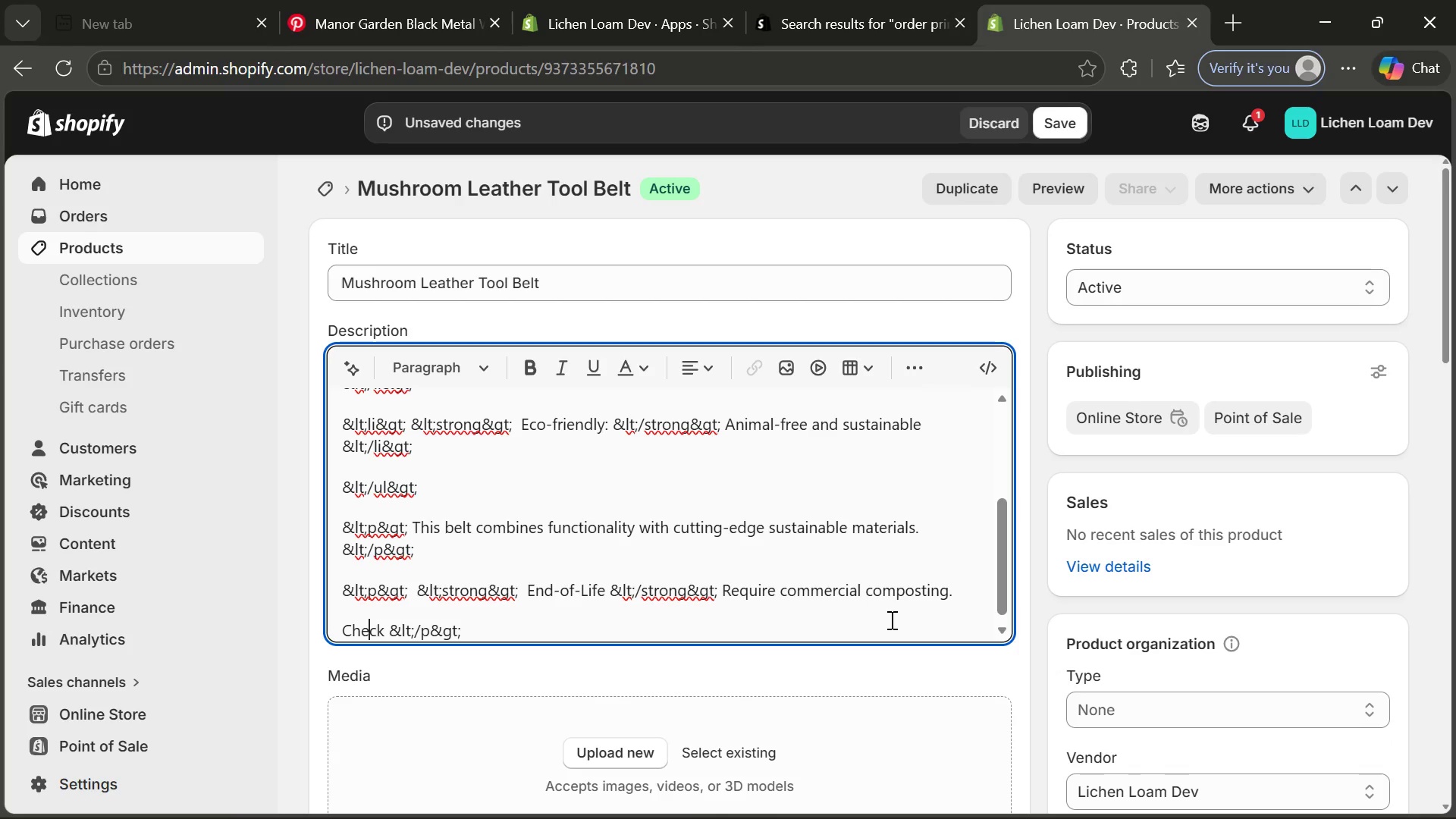 
key(ArrowLeft)
 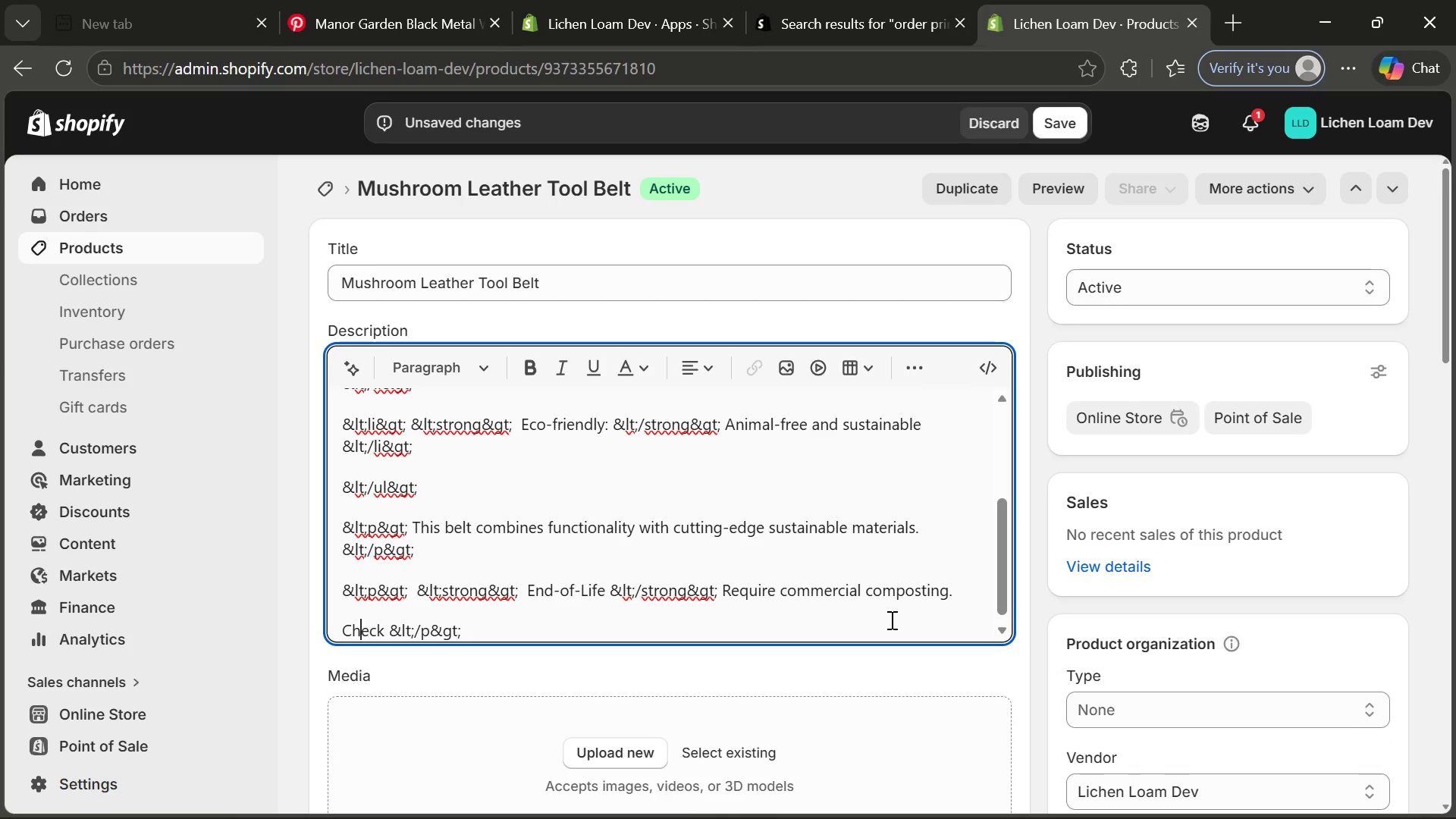 
key(ArrowLeft)
 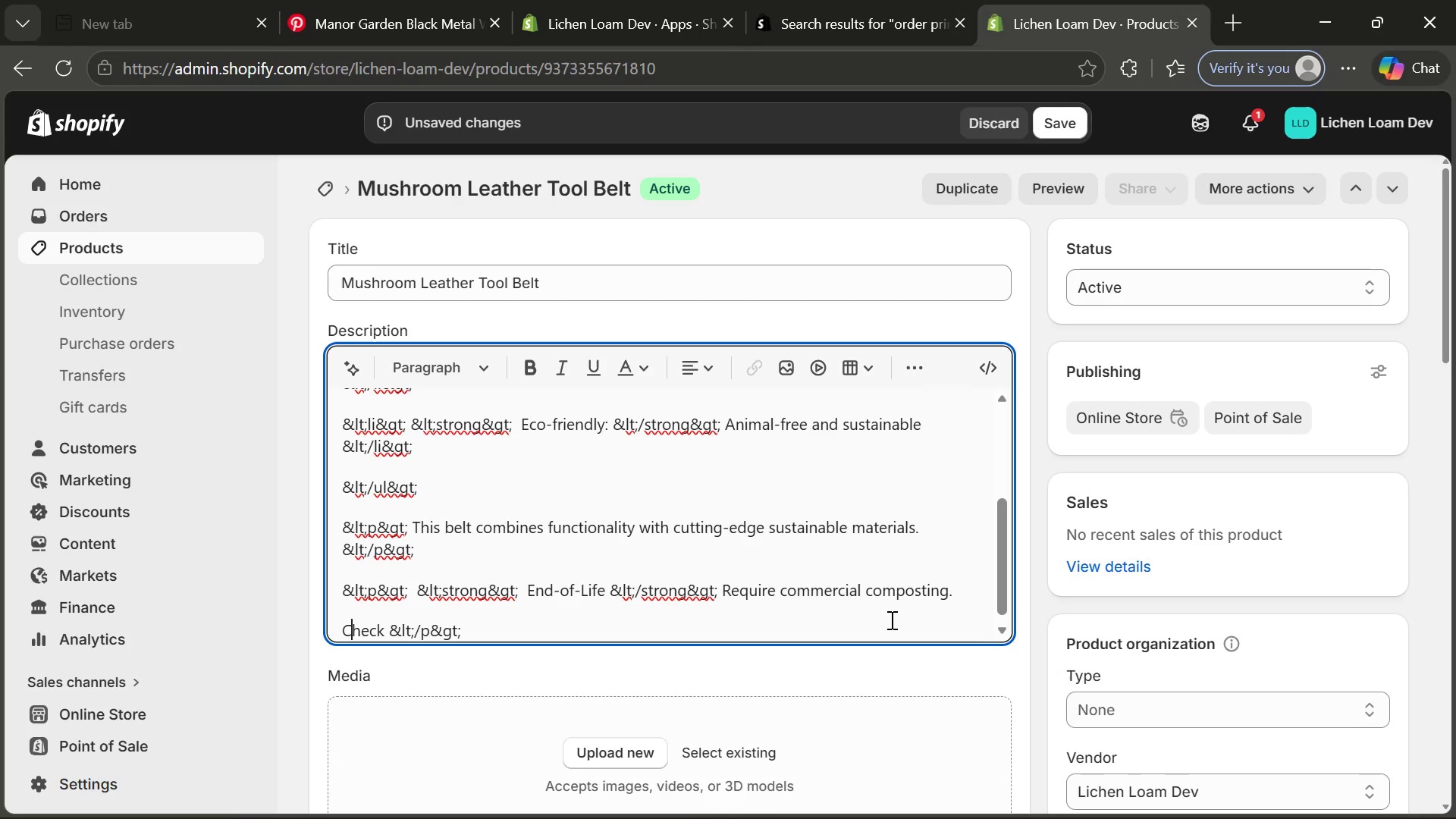 
key(ArrowLeft)
 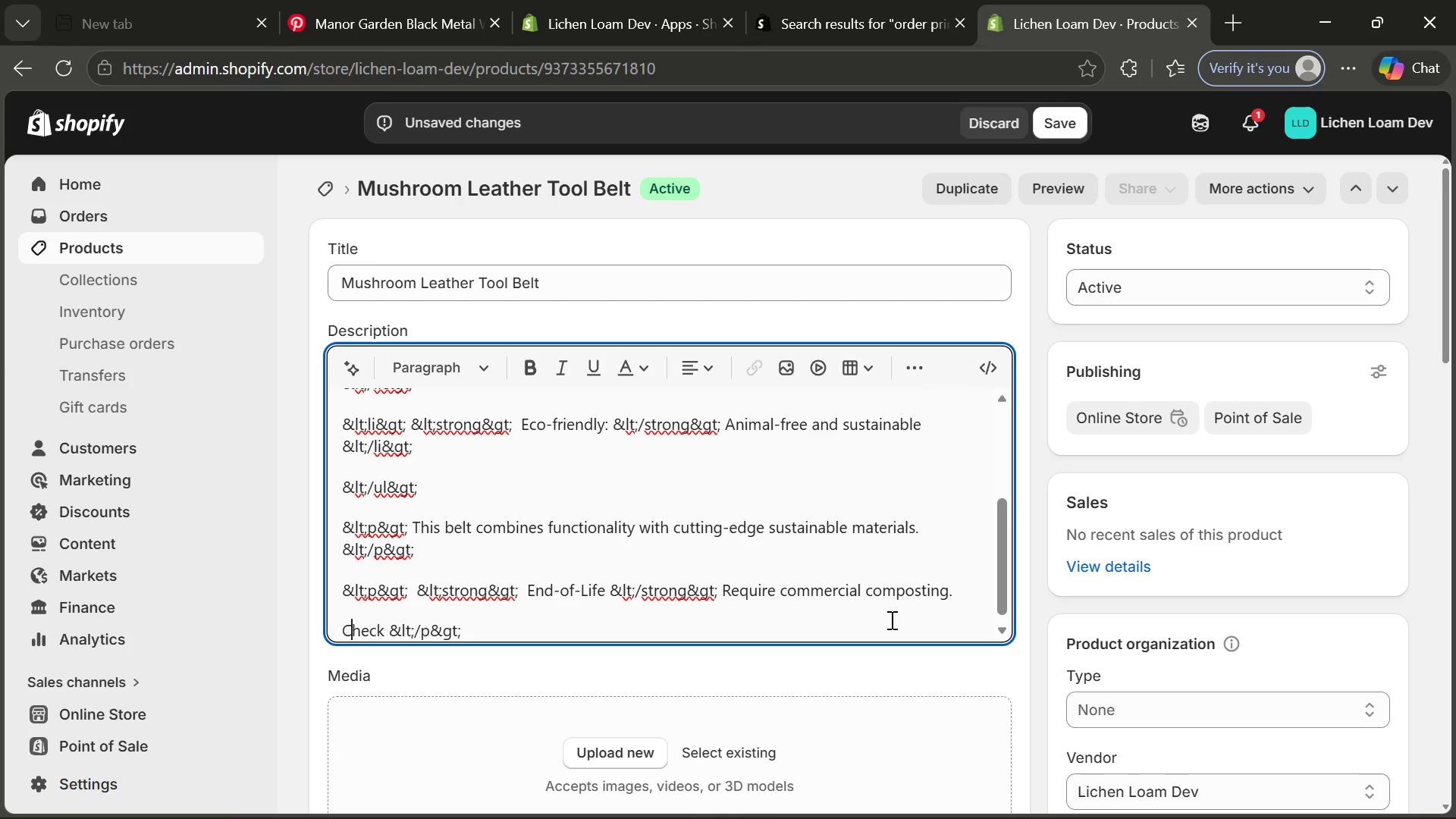 
key(ArrowLeft)
 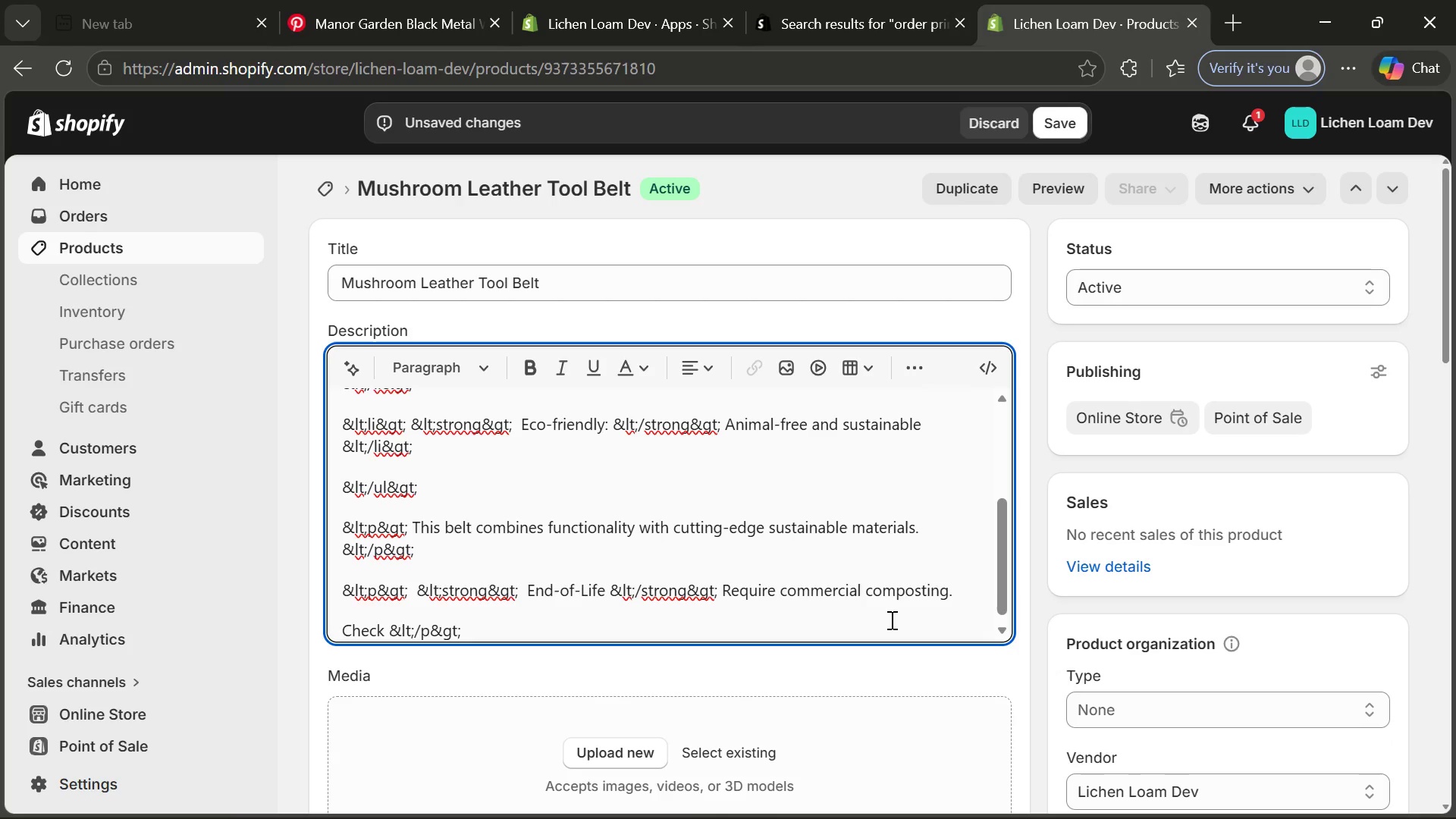 
key(Backspace)
 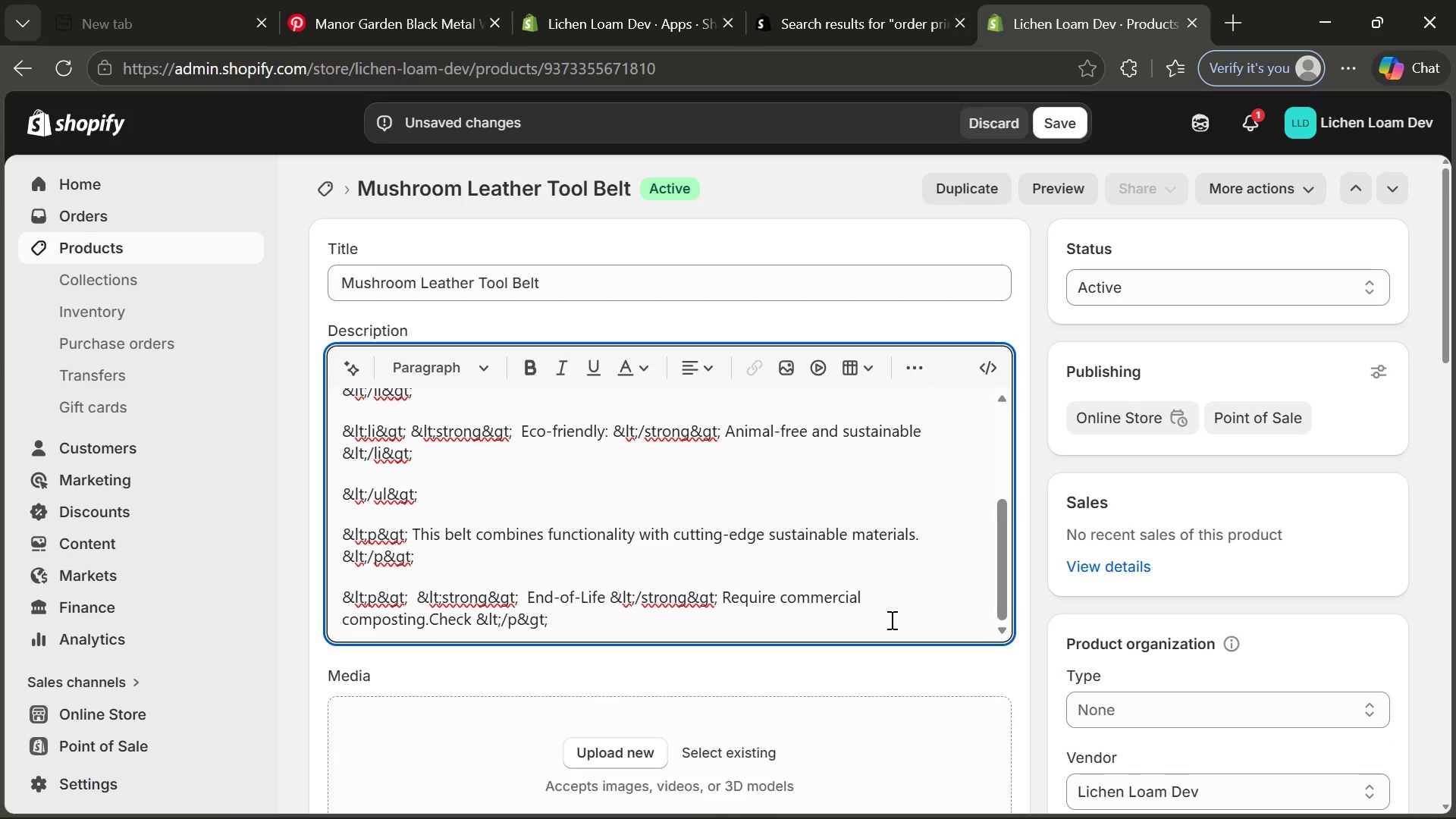 
key(Space)
 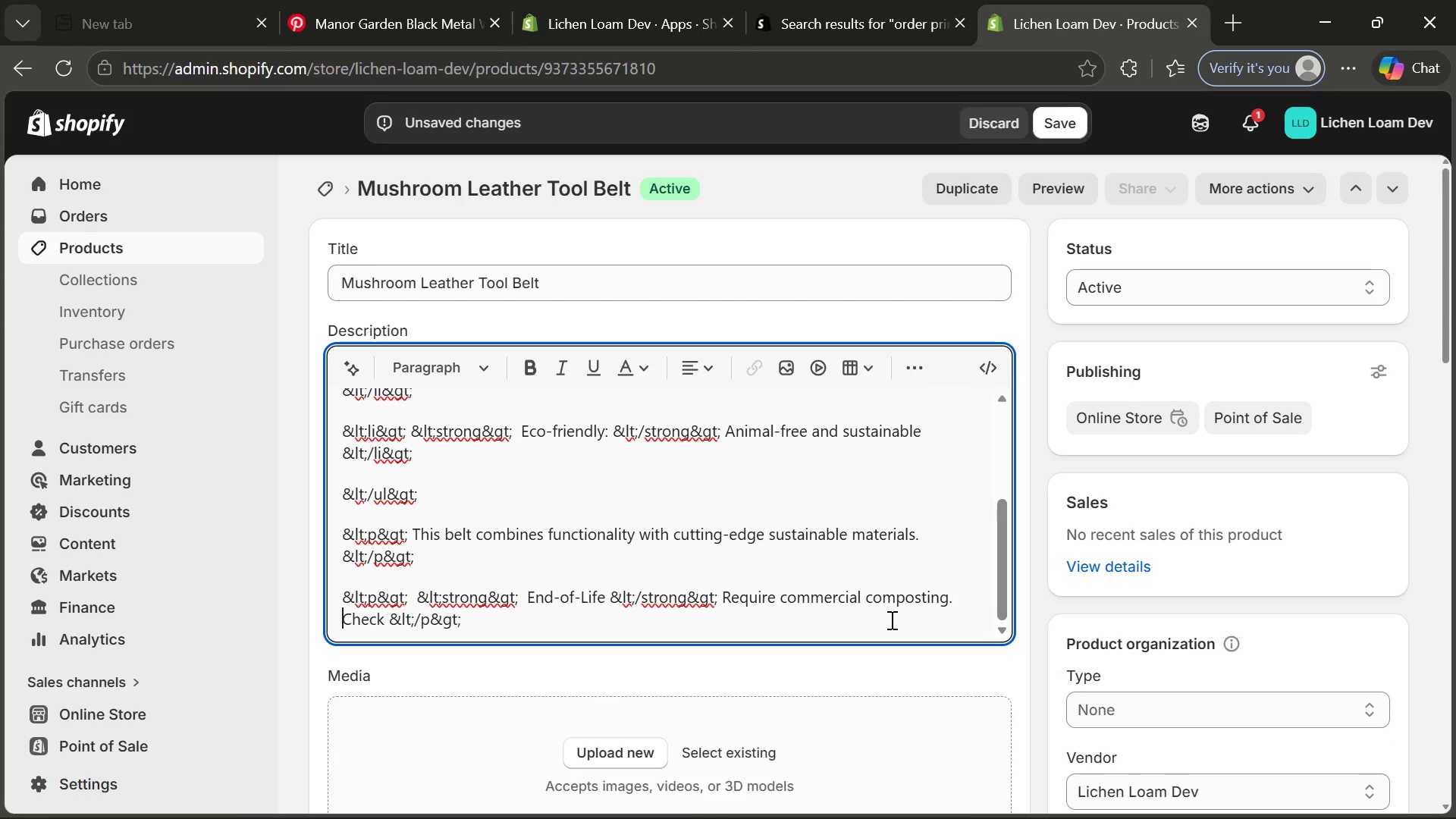 
key(ArrowRight)
 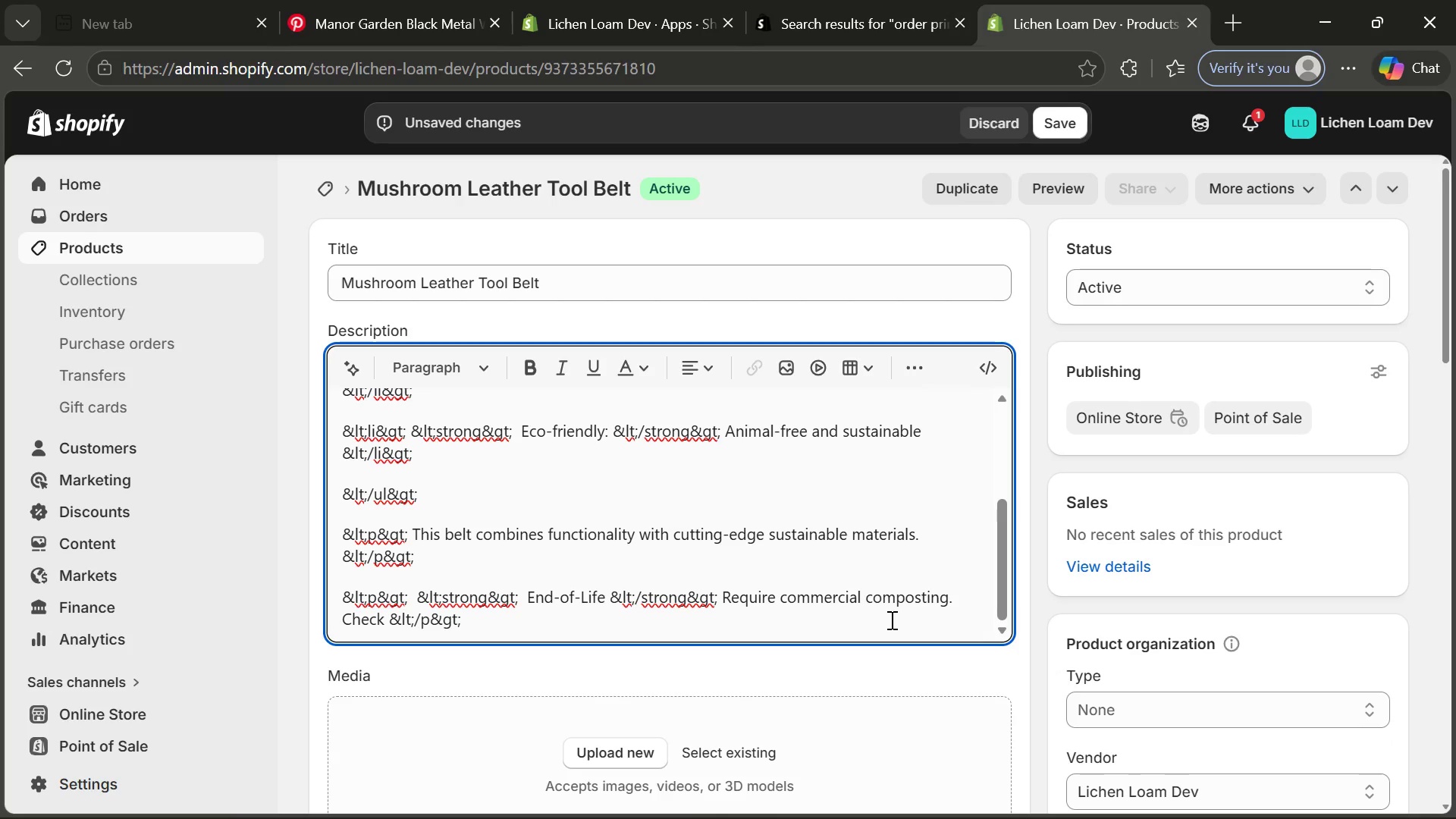 
key(ArrowRight)
 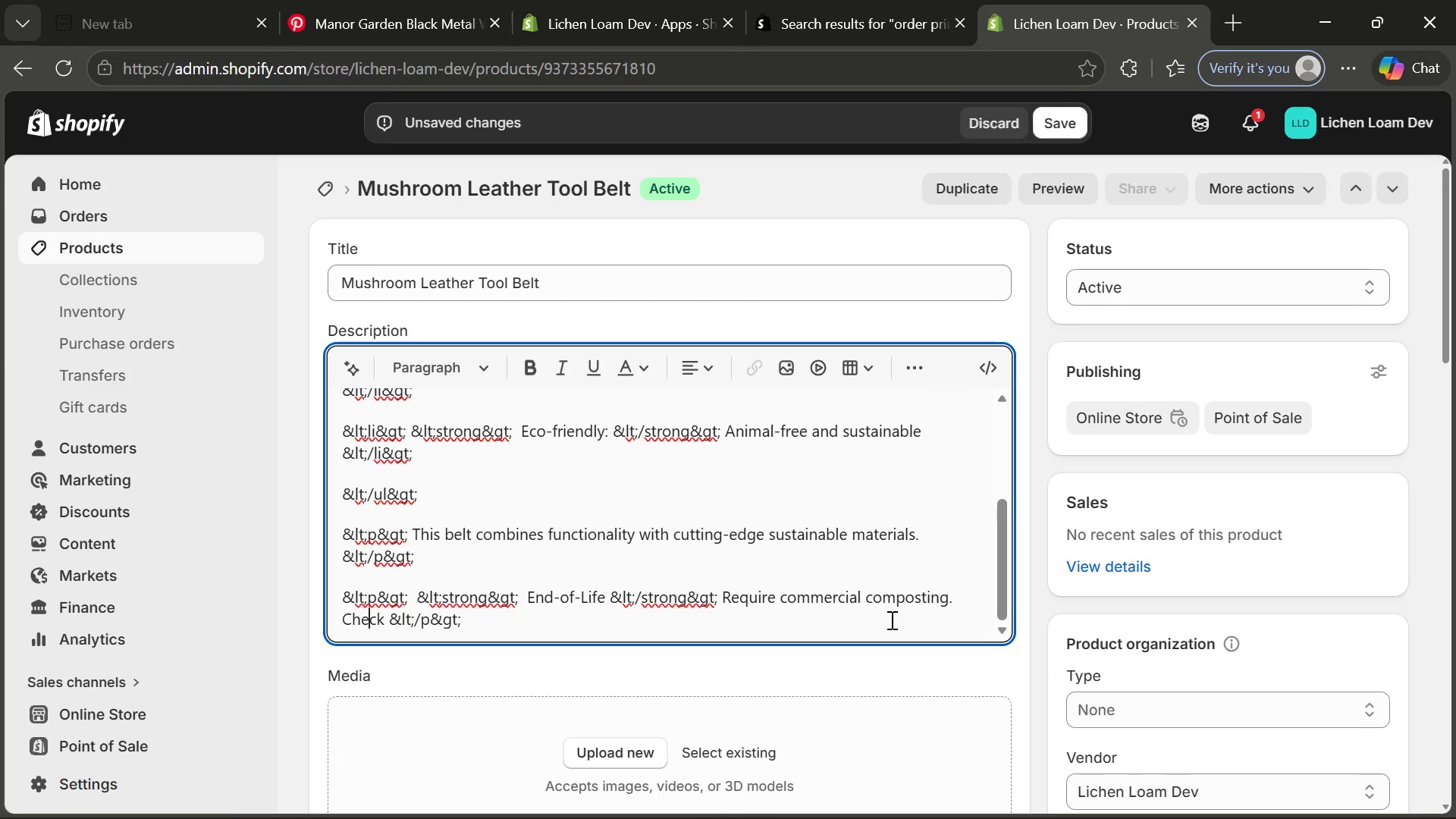 
key(ArrowRight)
 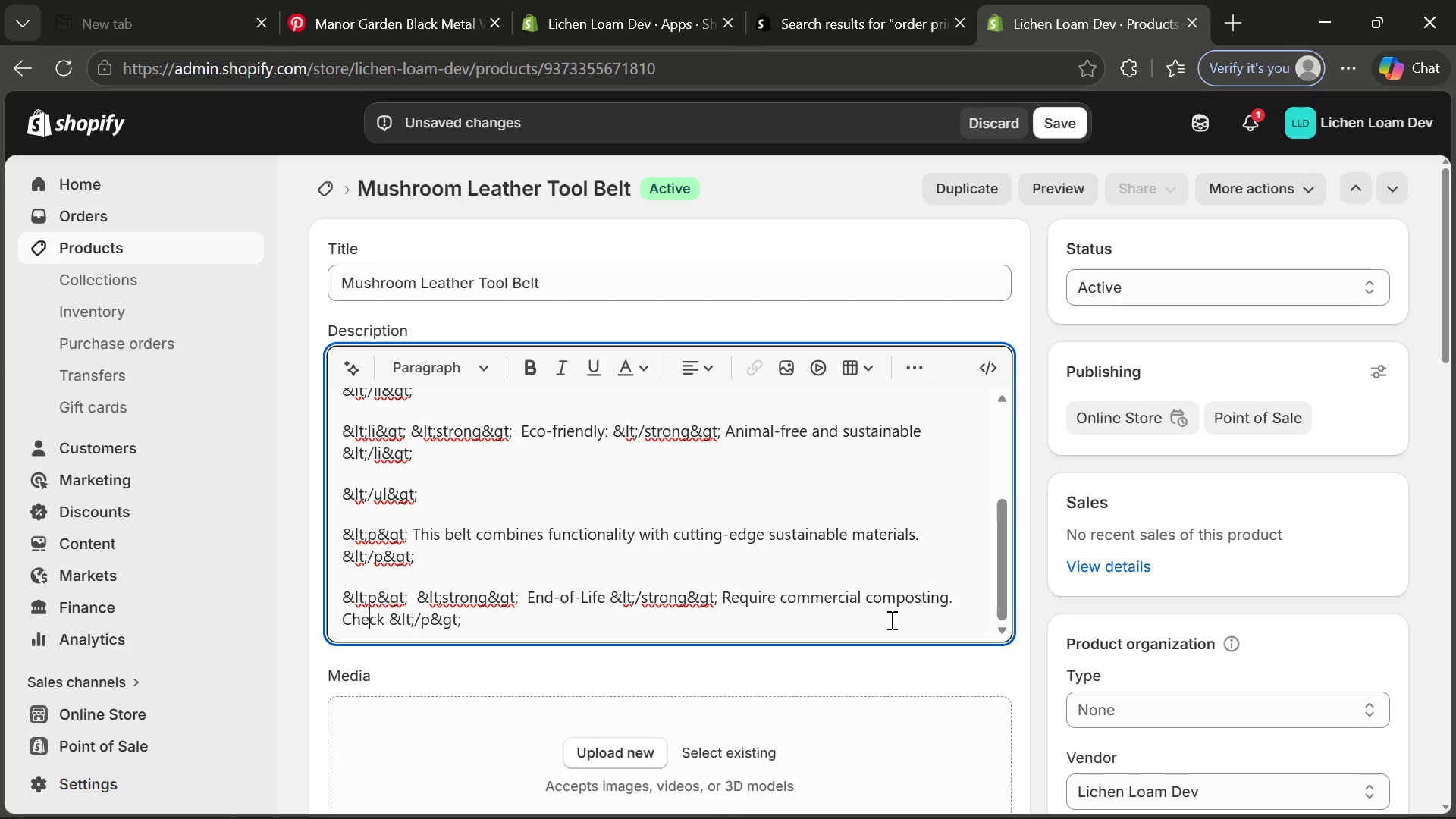 
key(ArrowRight)
 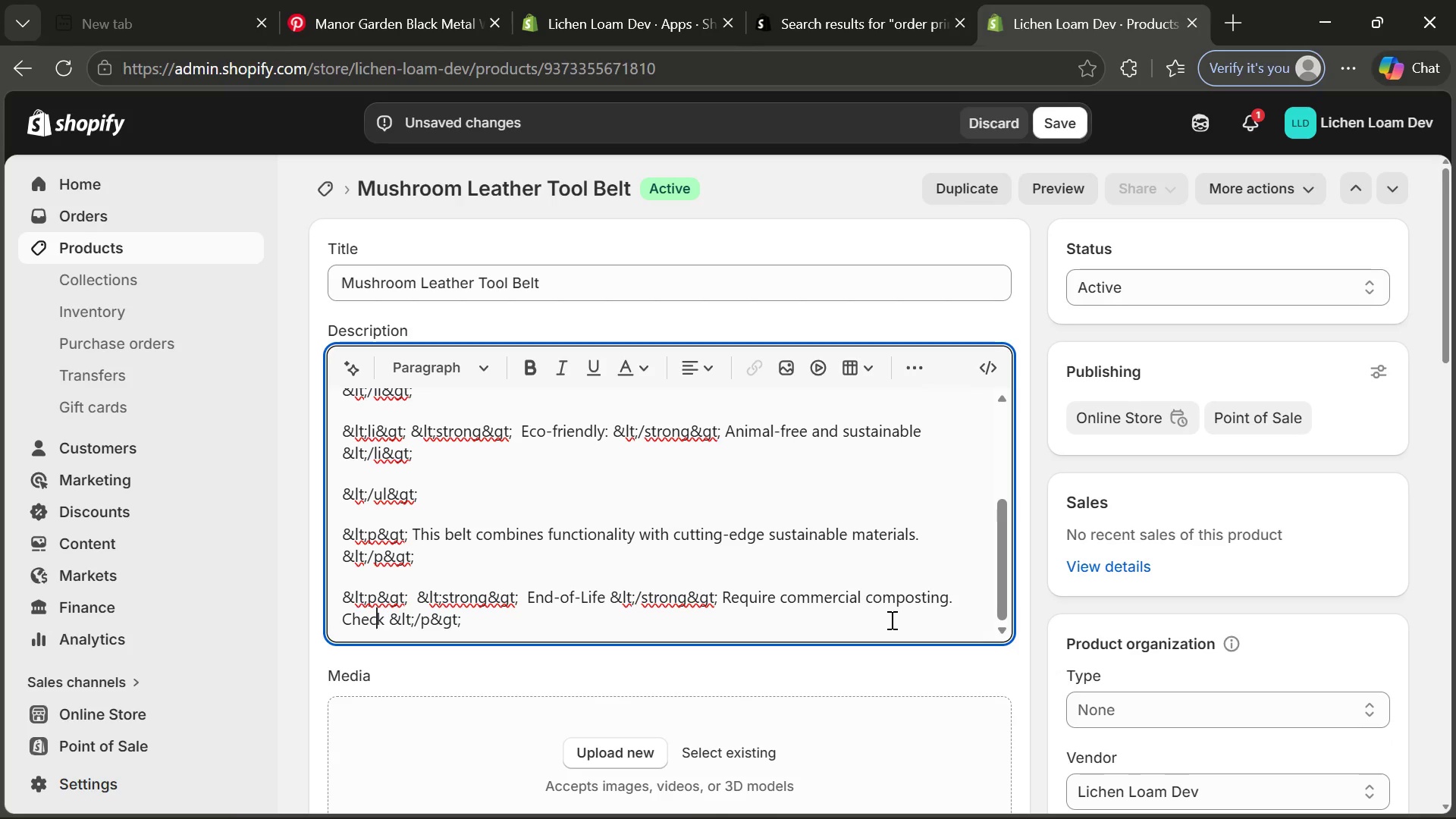 
key(ArrowRight)
 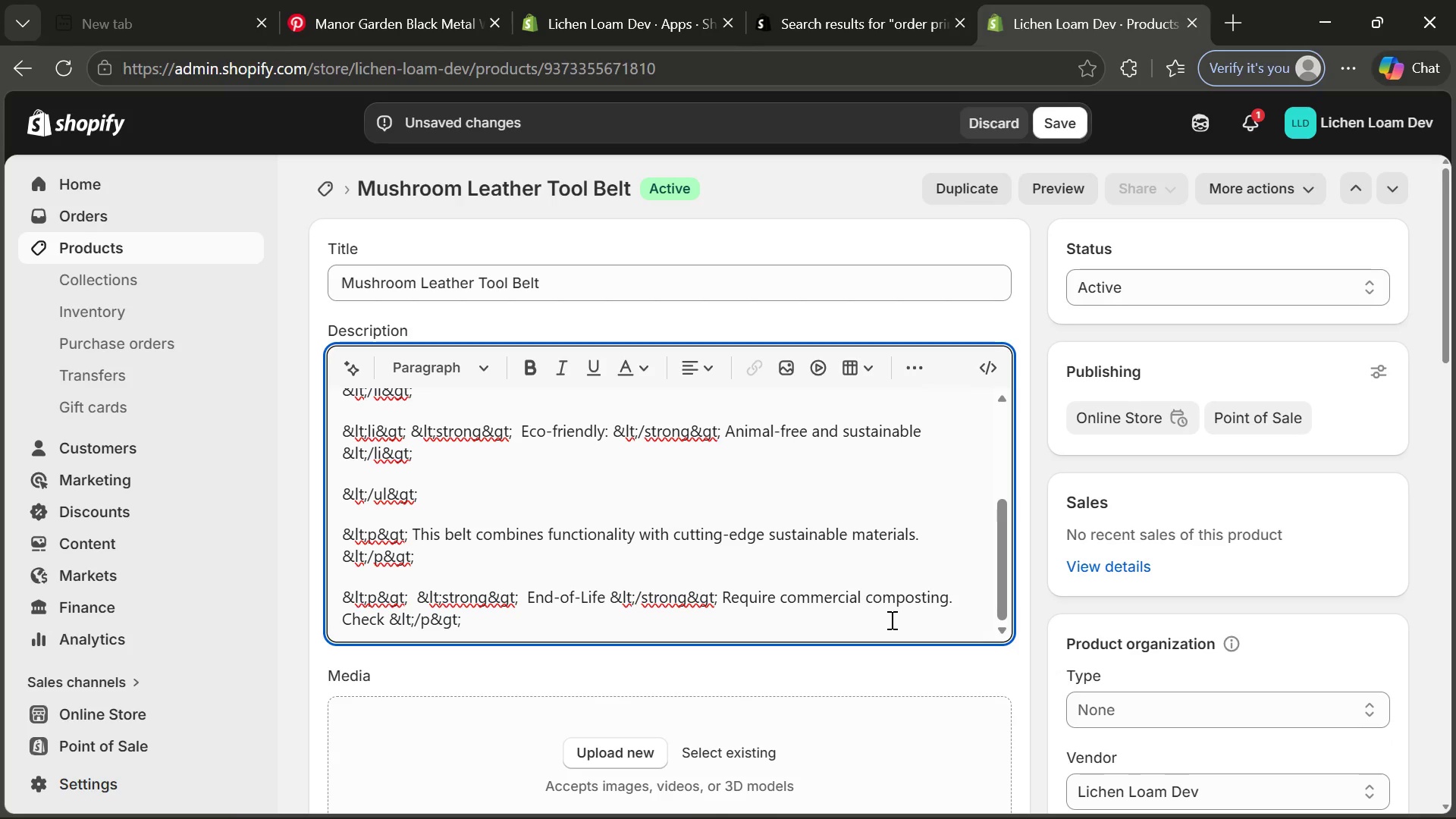 
type( local facilities/)
key(Backspace)
type(.)
 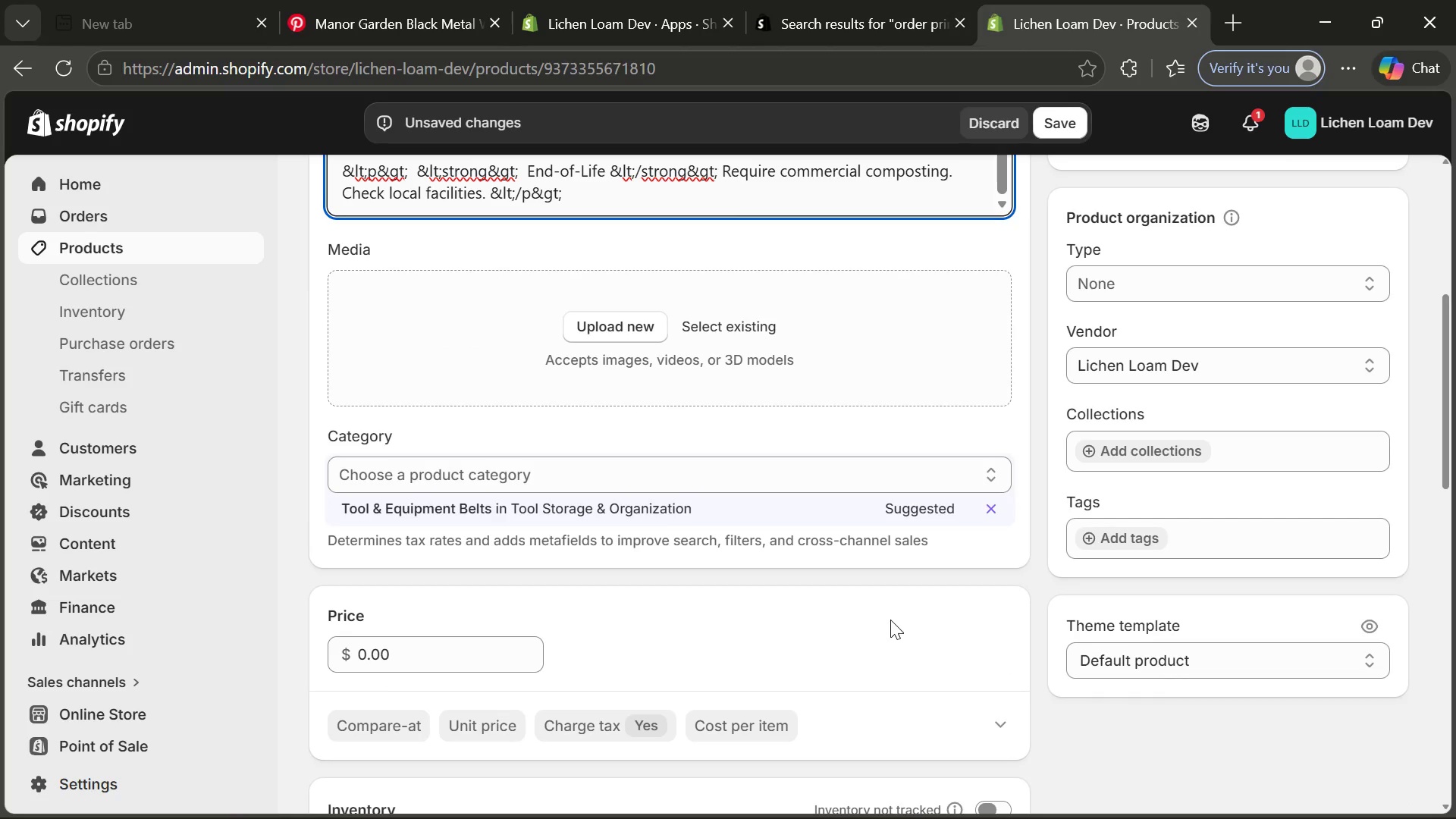 
left_click([560, 513])
 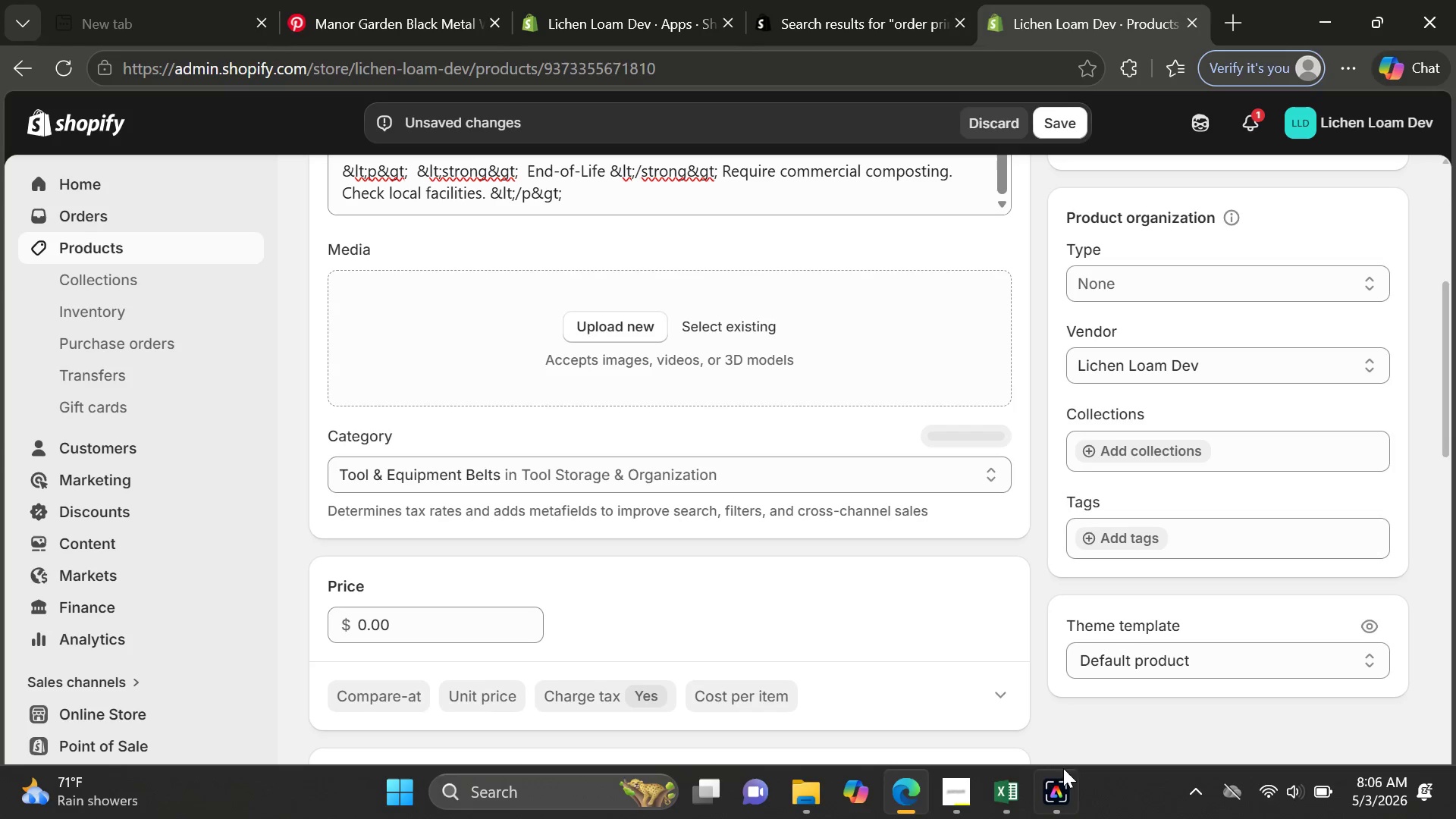 
left_click([996, 802])
 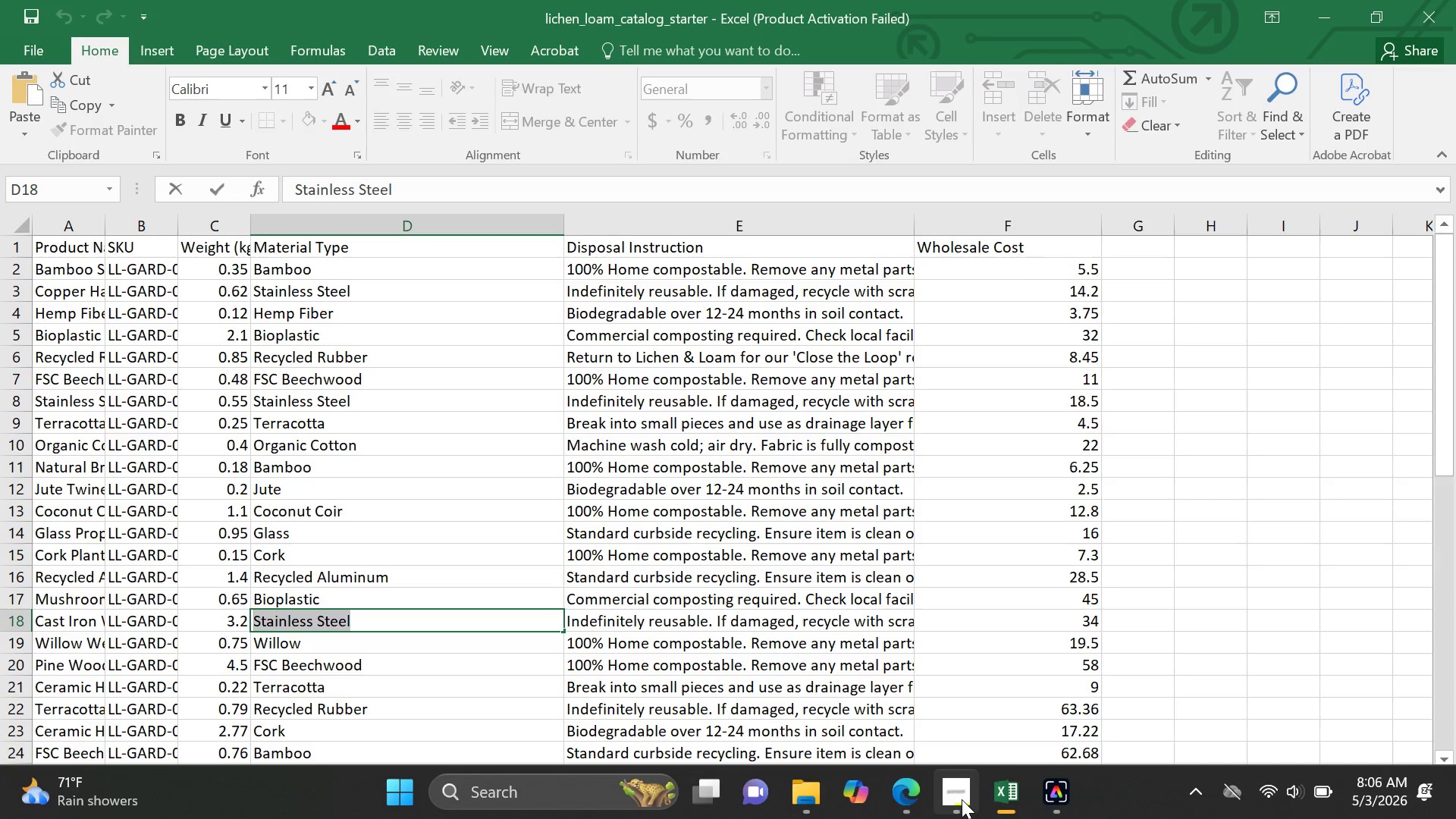 
left_click([921, 799])
 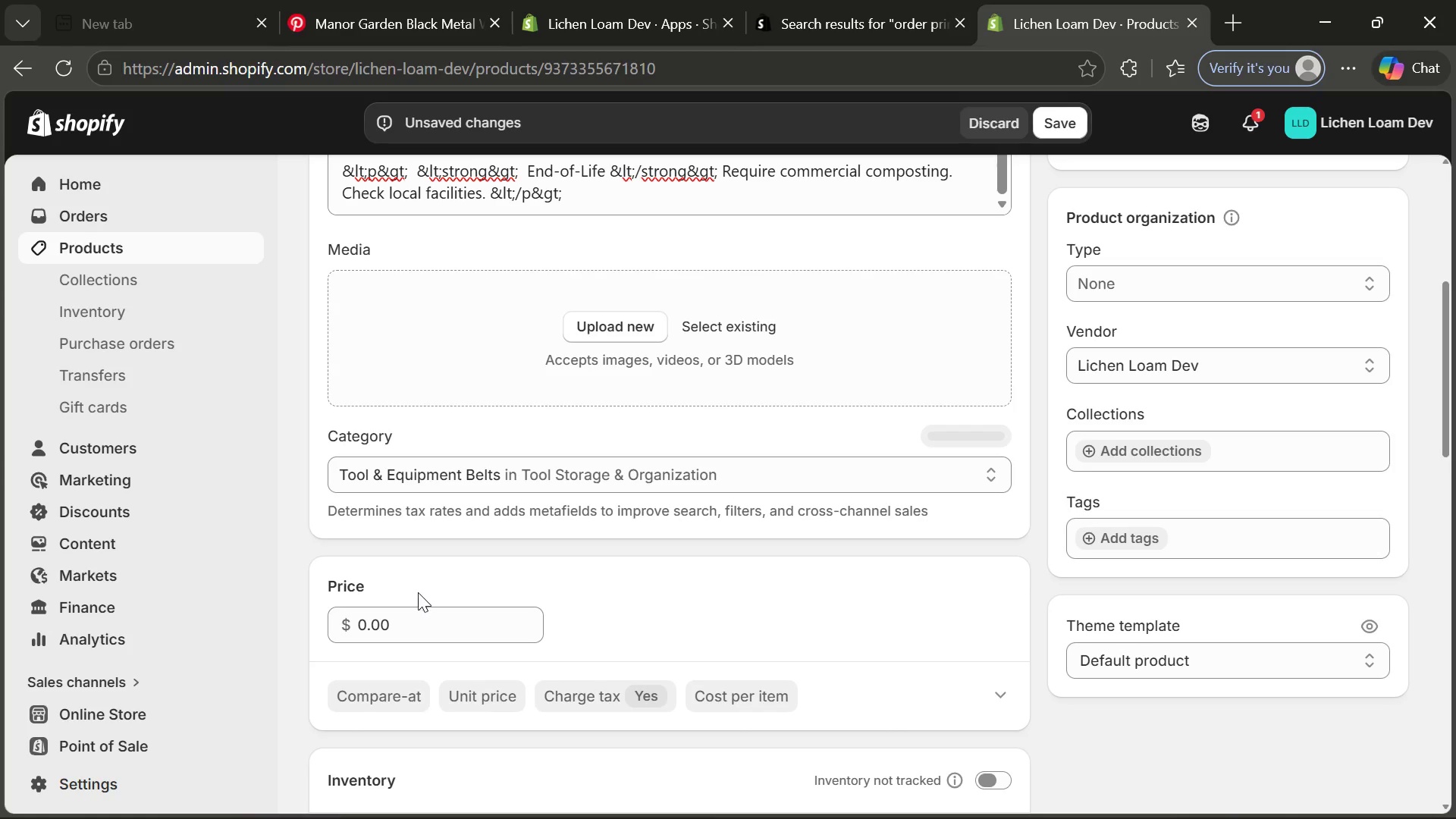 
left_click_drag(start_coordinate=[413, 610], to_coordinate=[318, 617])
 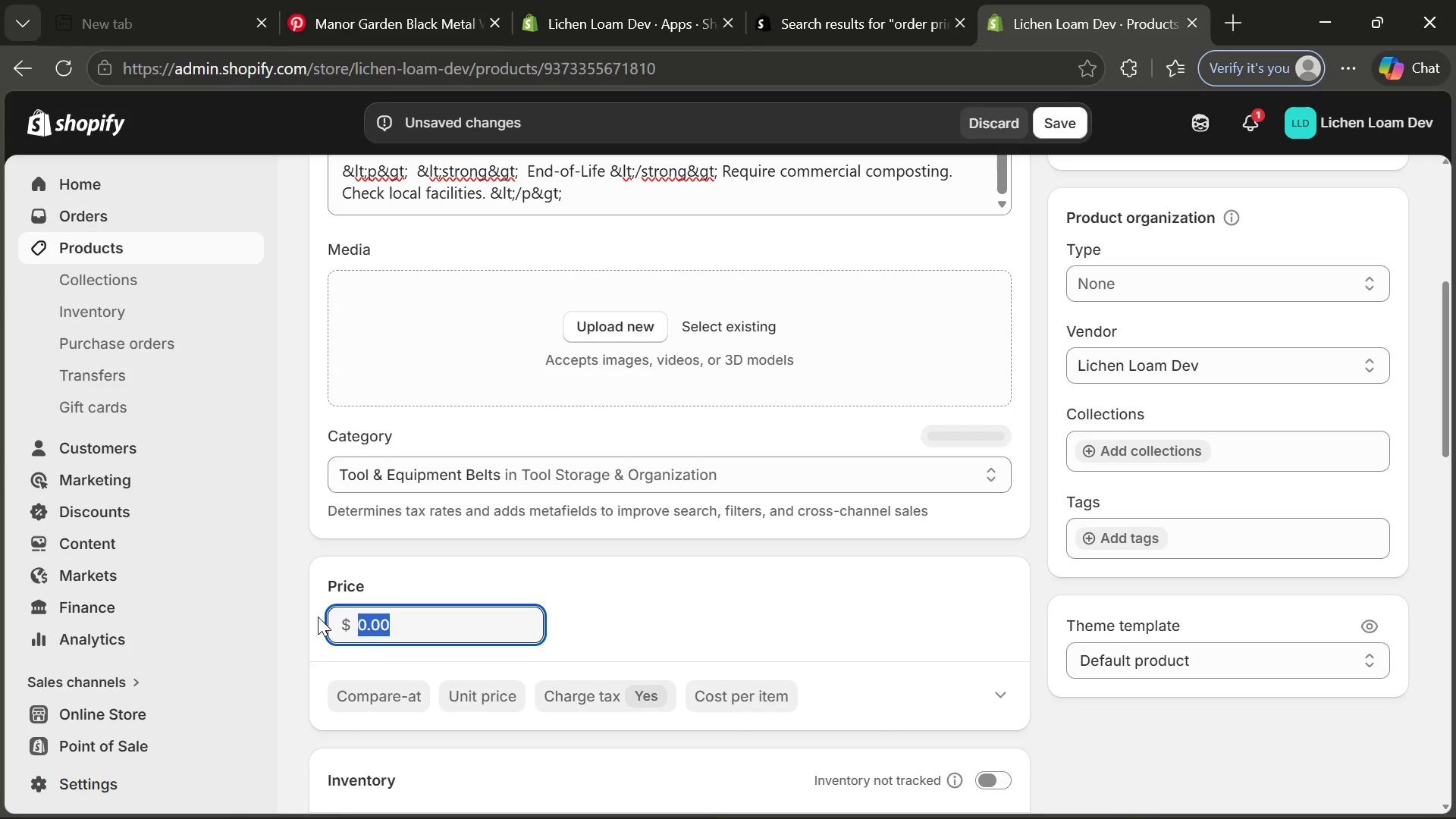 
type(45)
 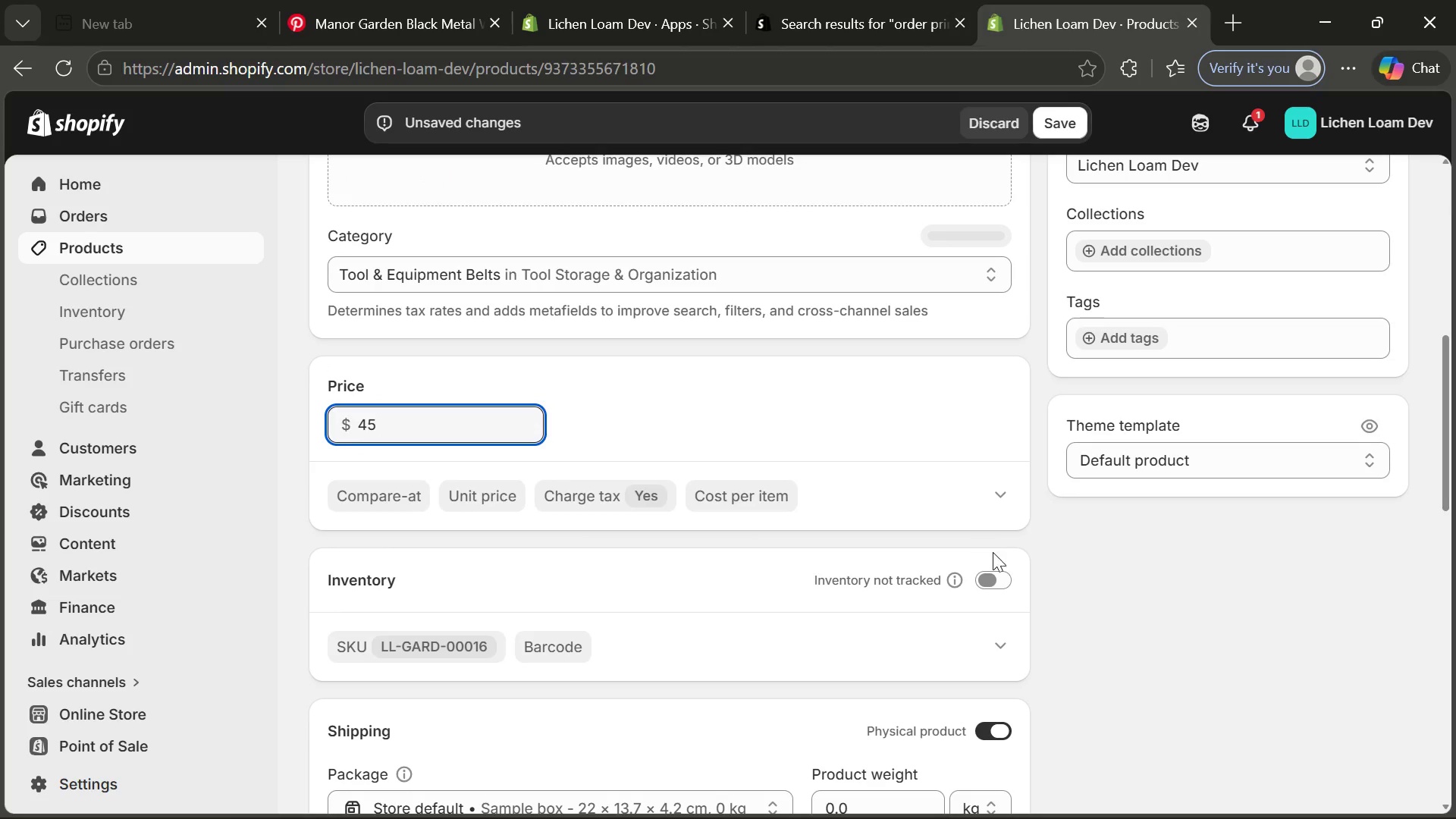 
left_click([995, 576])
 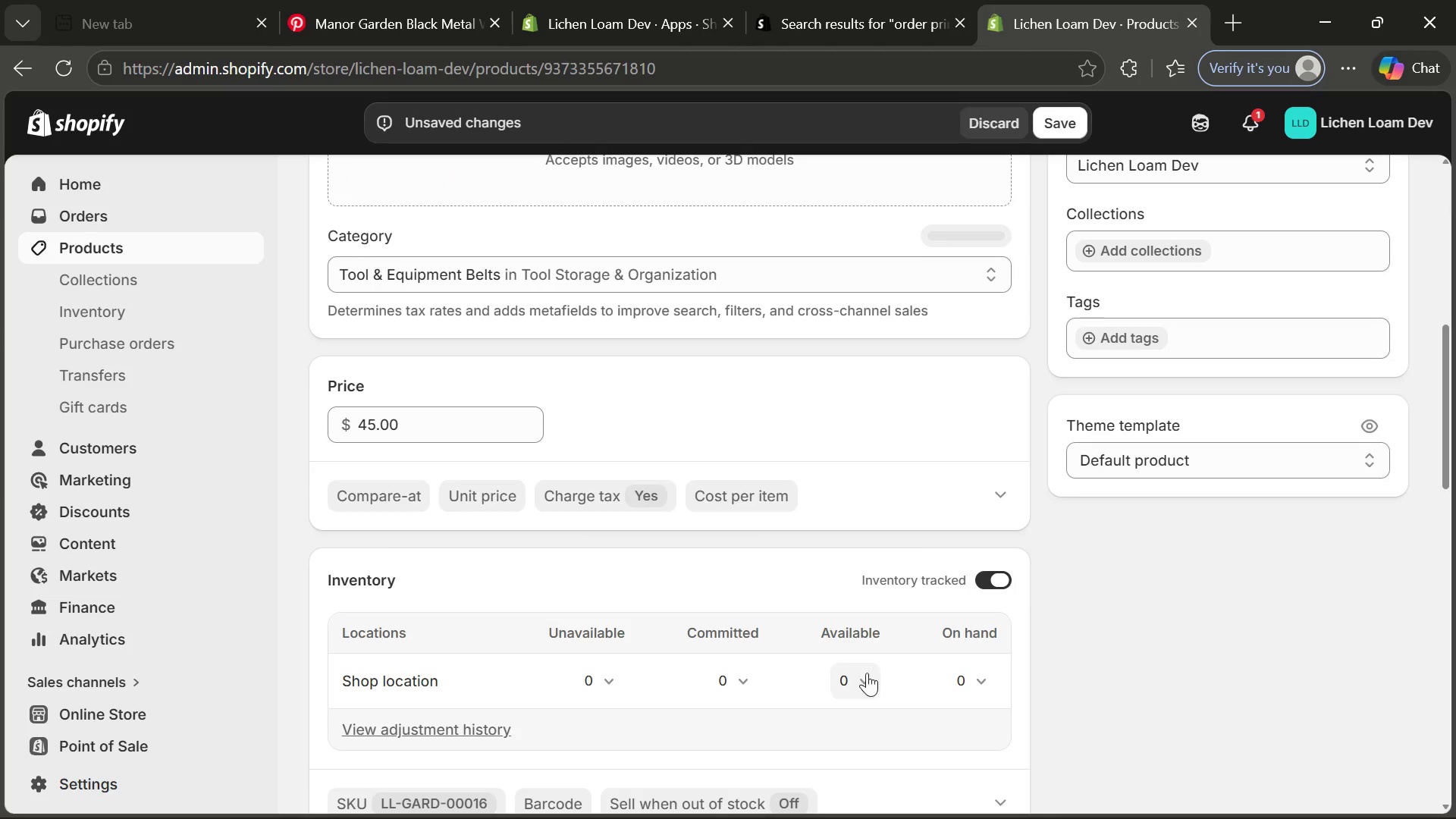 
left_click([850, 675])
 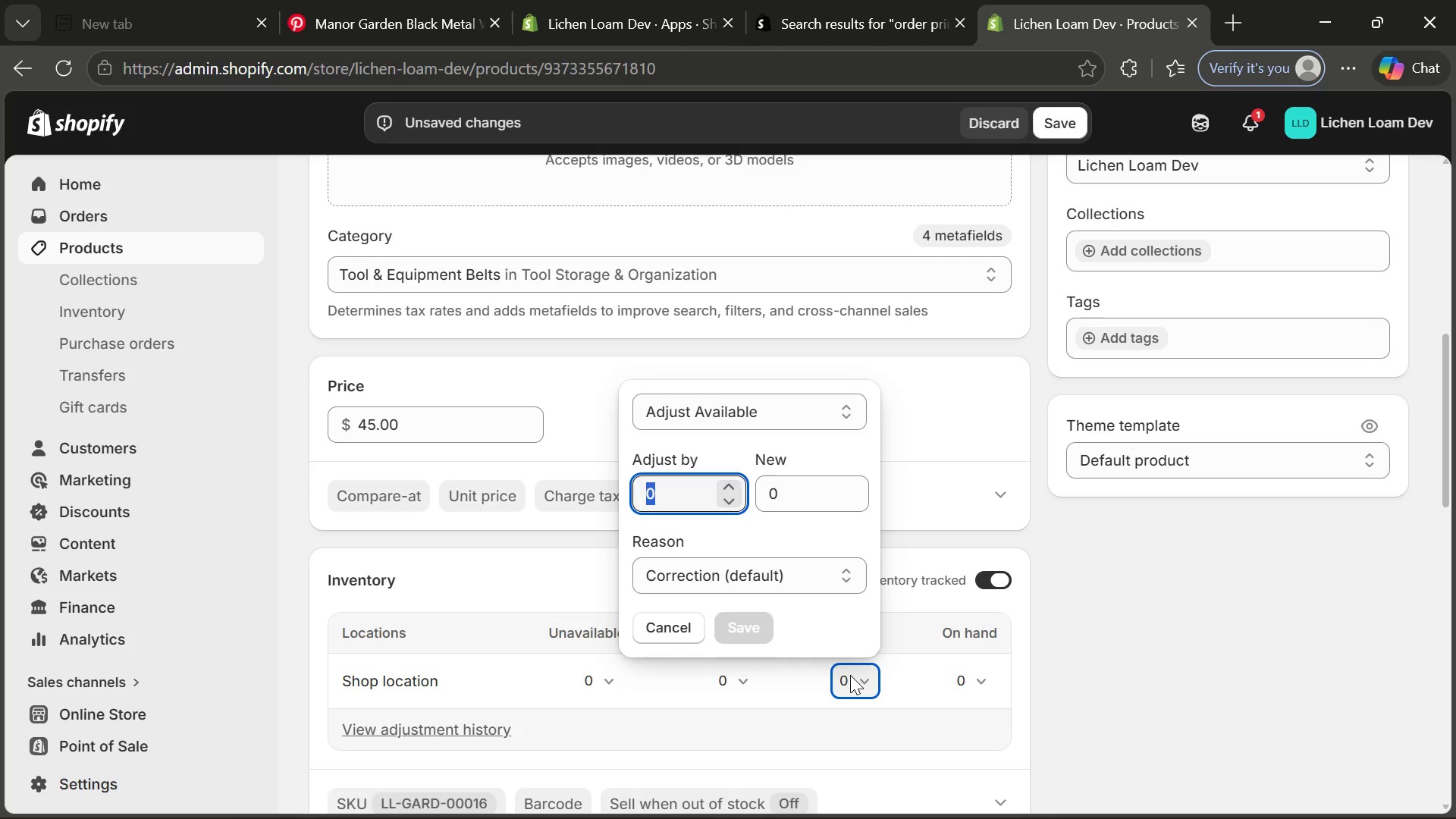 
key(8)
 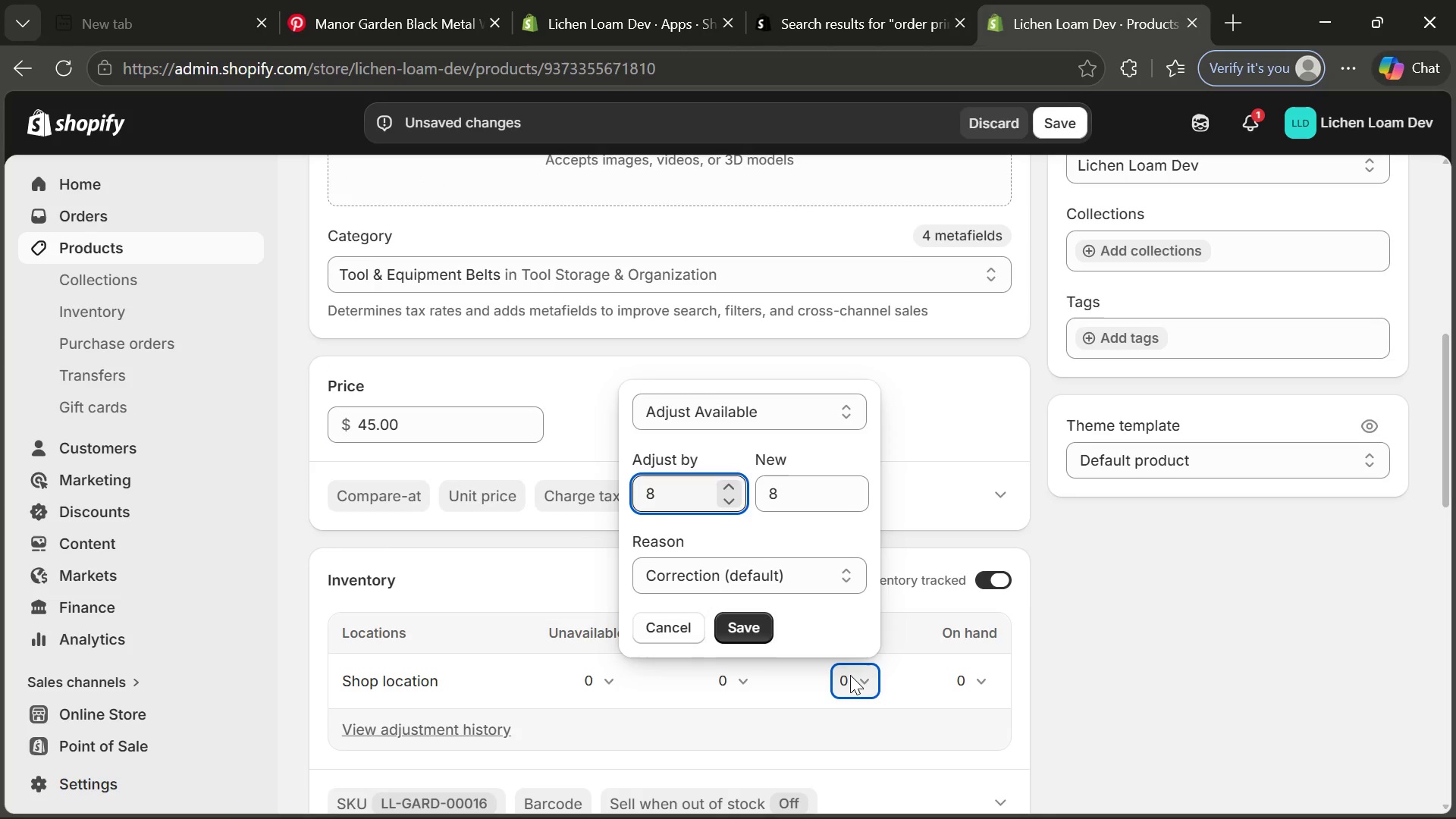 
key(Enter)
 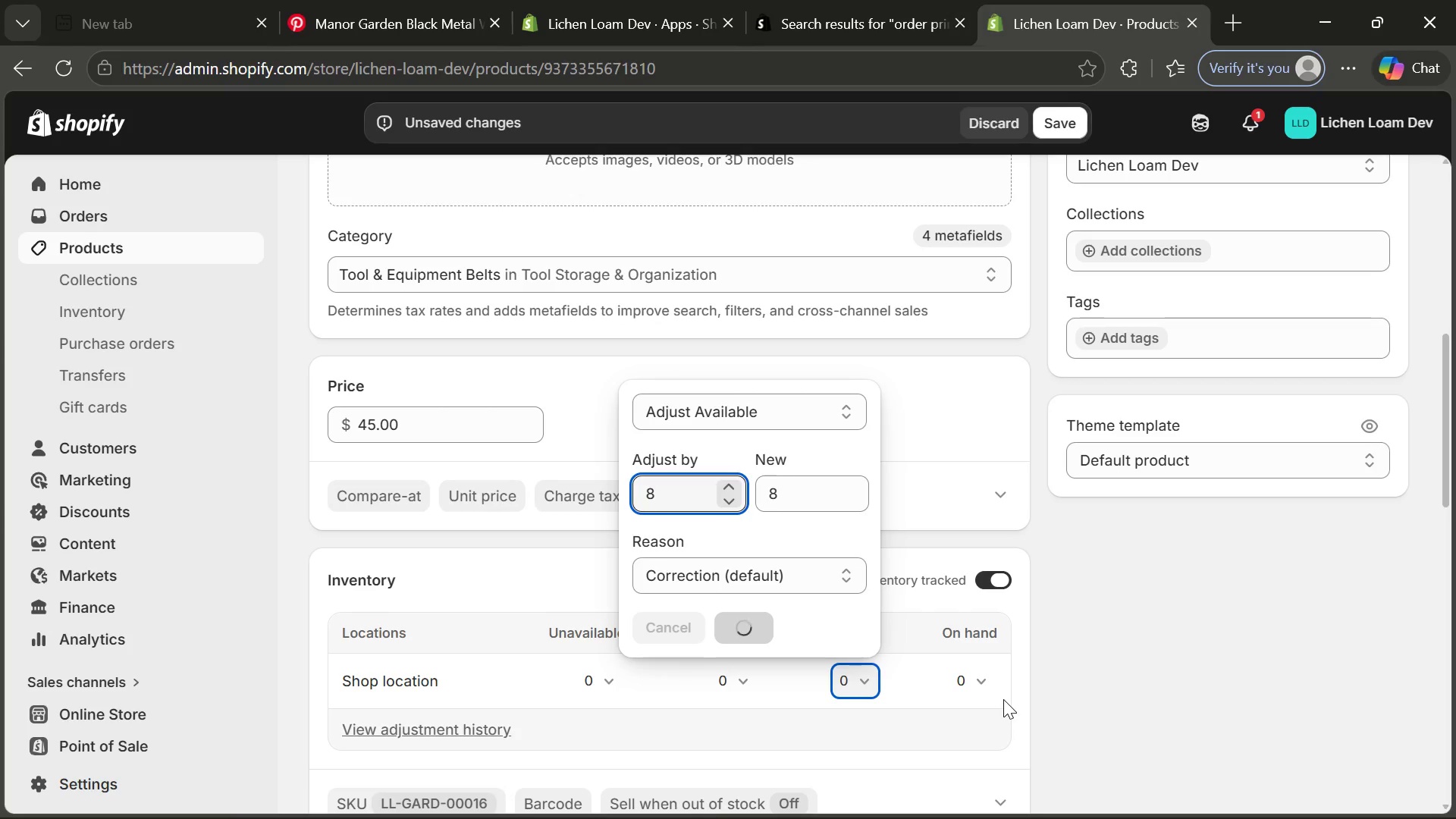 
wait(8.59)
 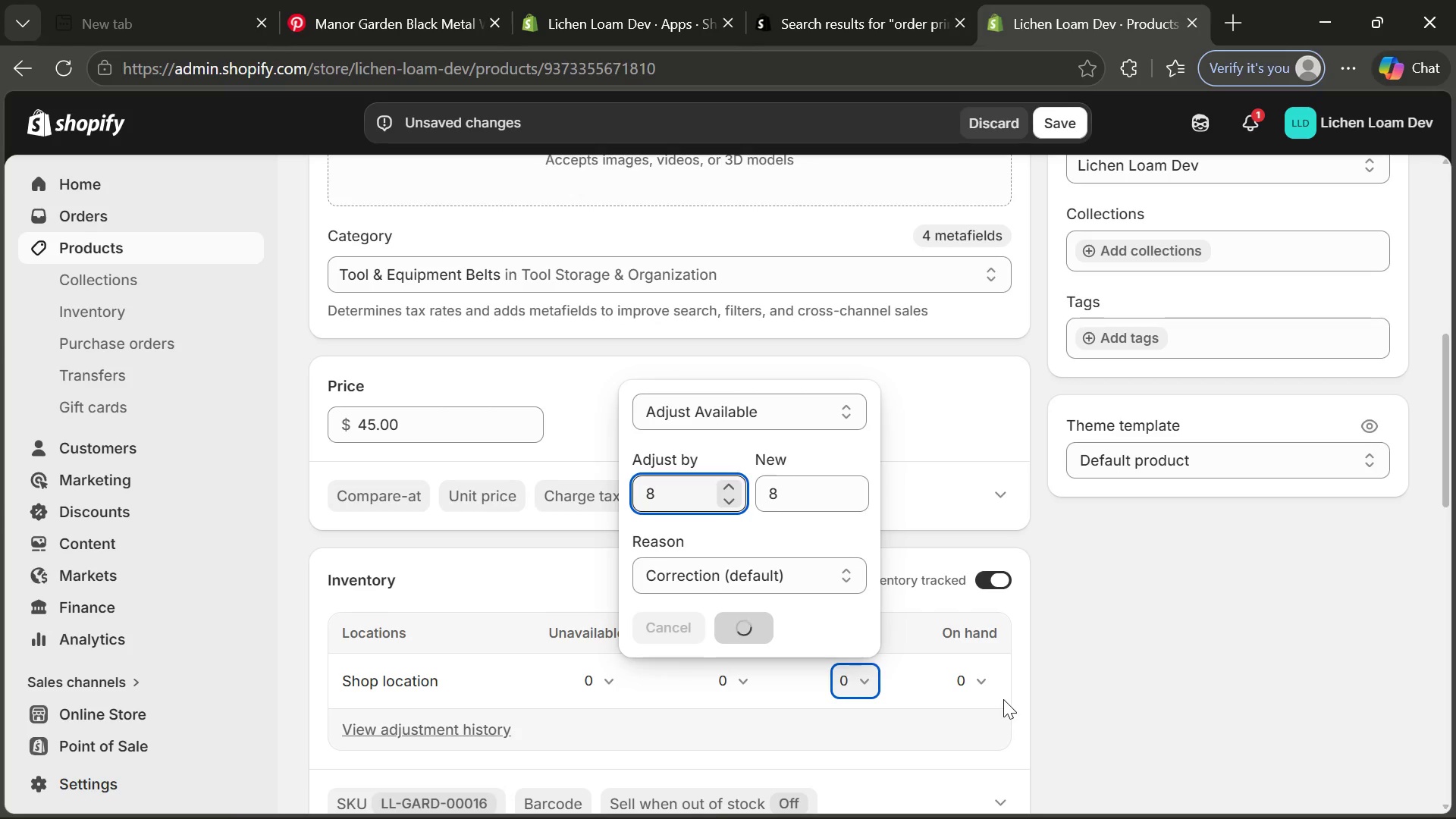 
left_click([949, 790])